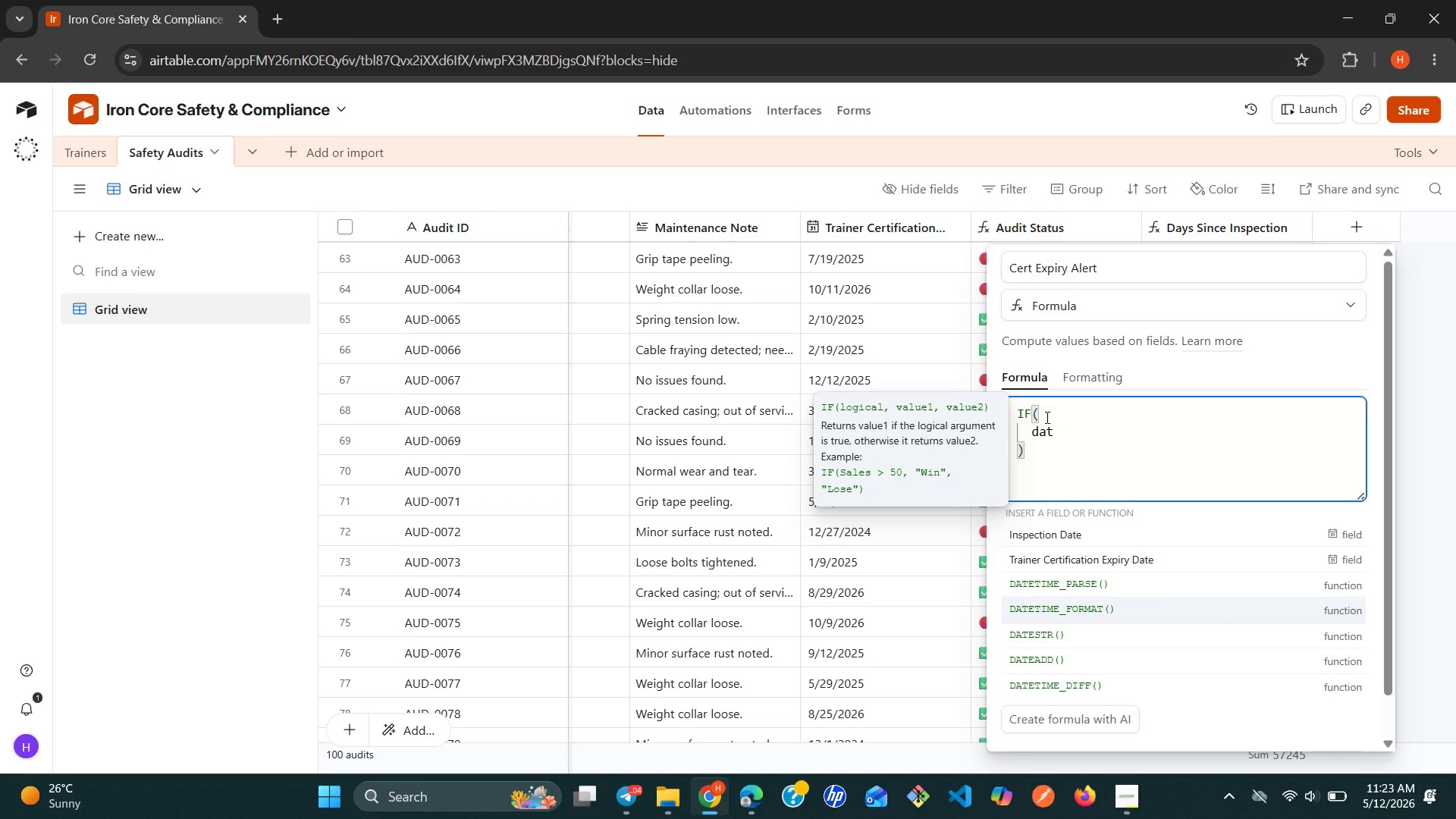 
key(ArrowDown)
 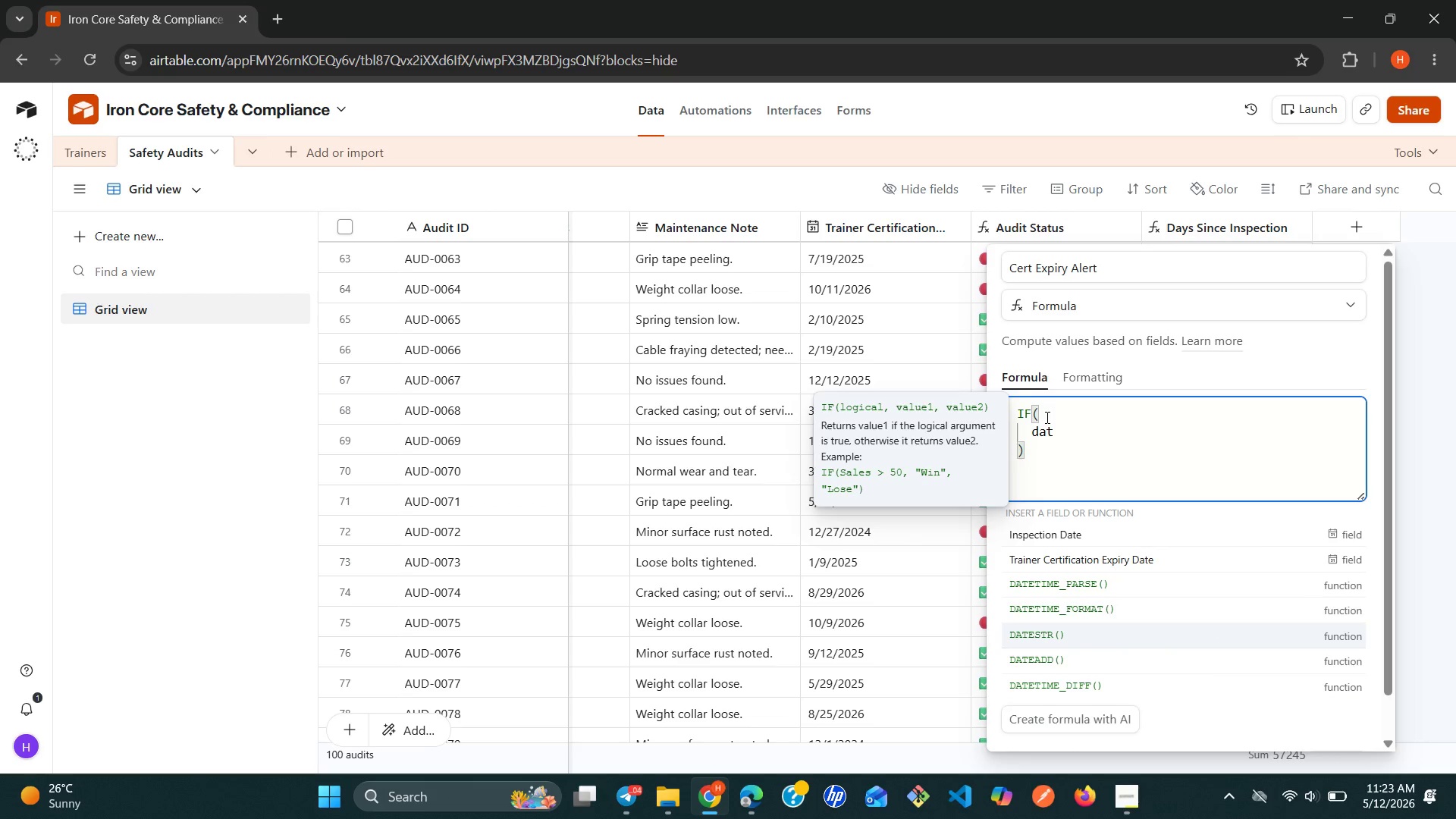 
key(ArrowDown)
 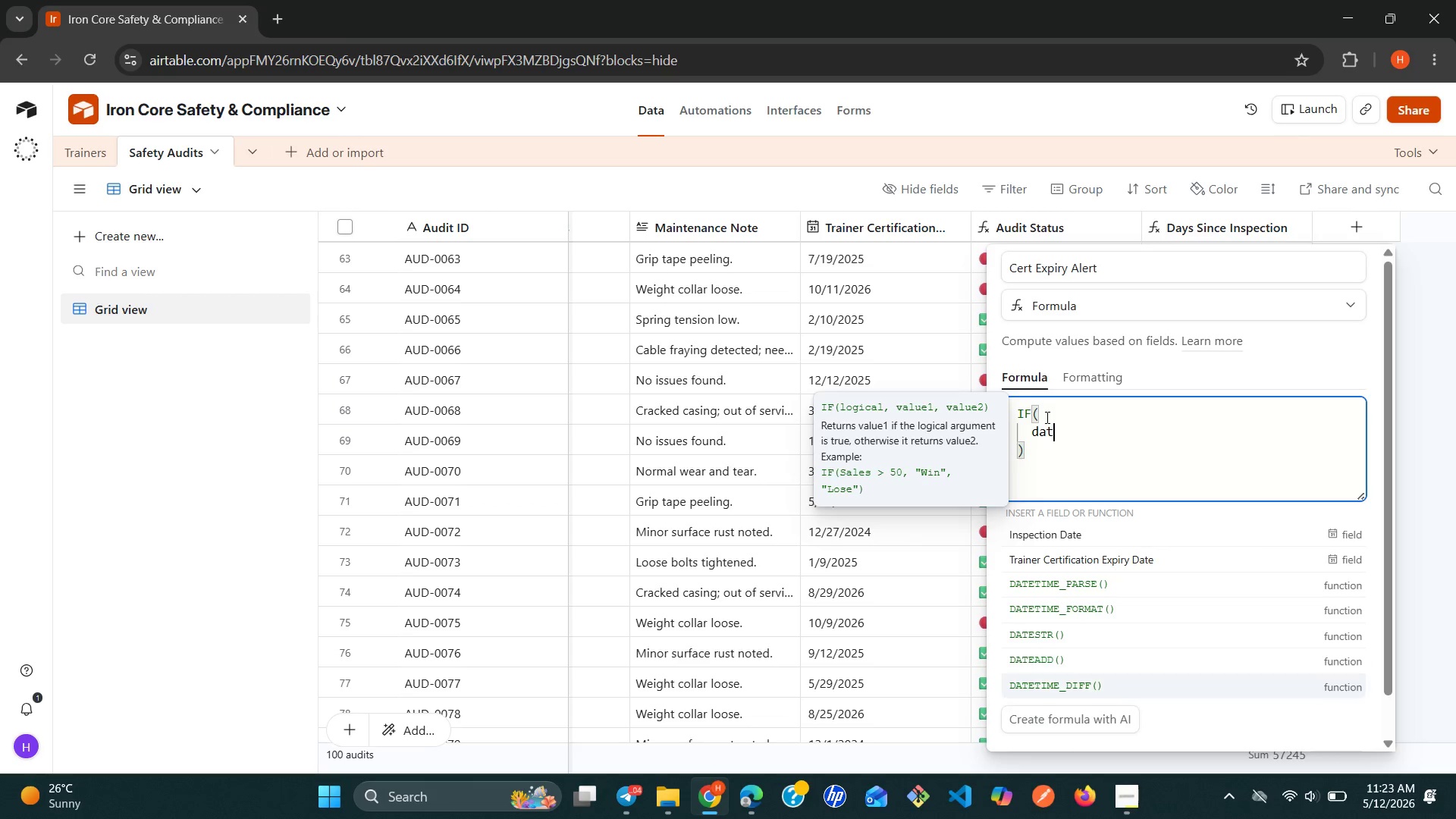 
key(ArrowDown)
 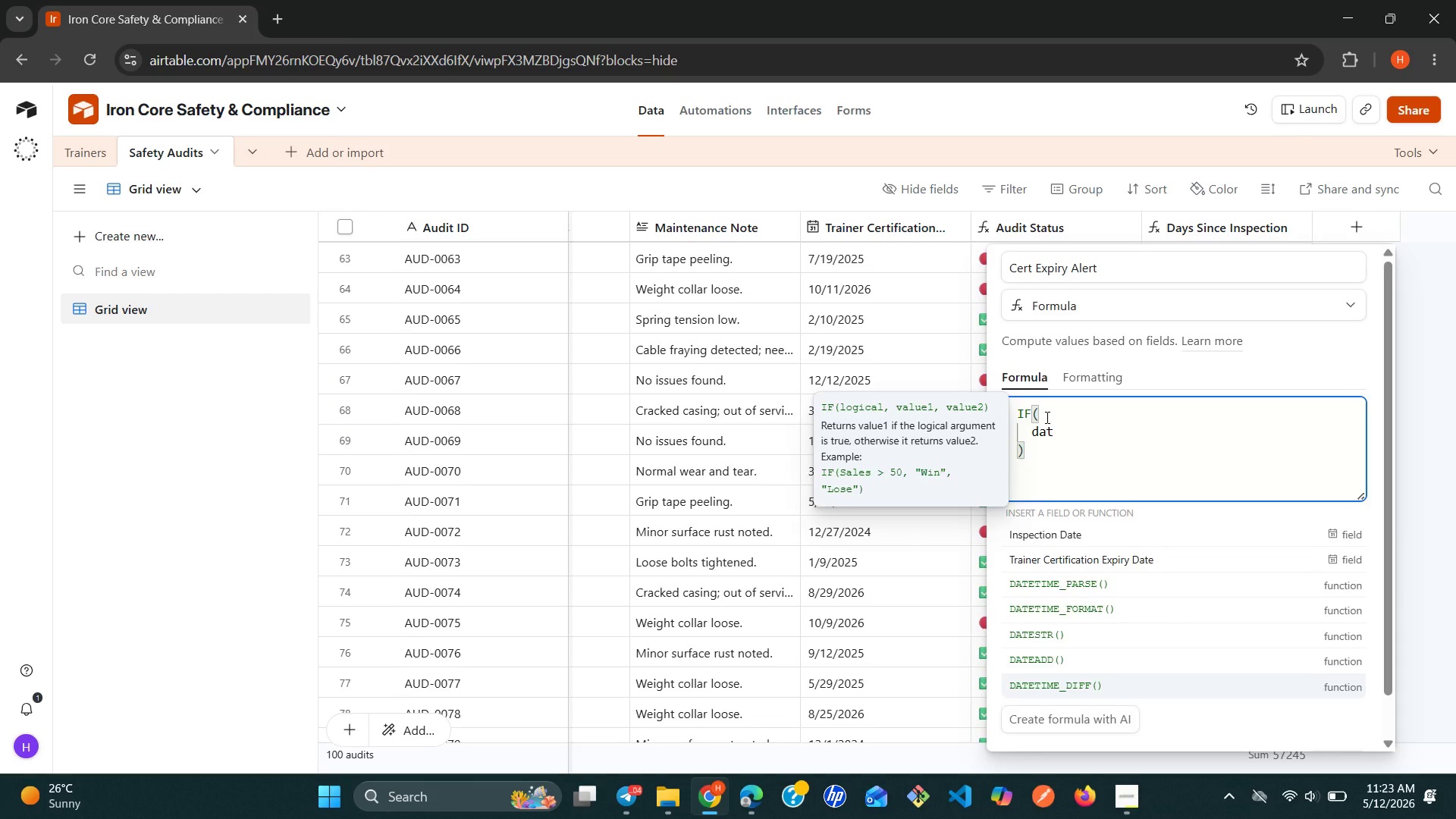 
key(Enter)
 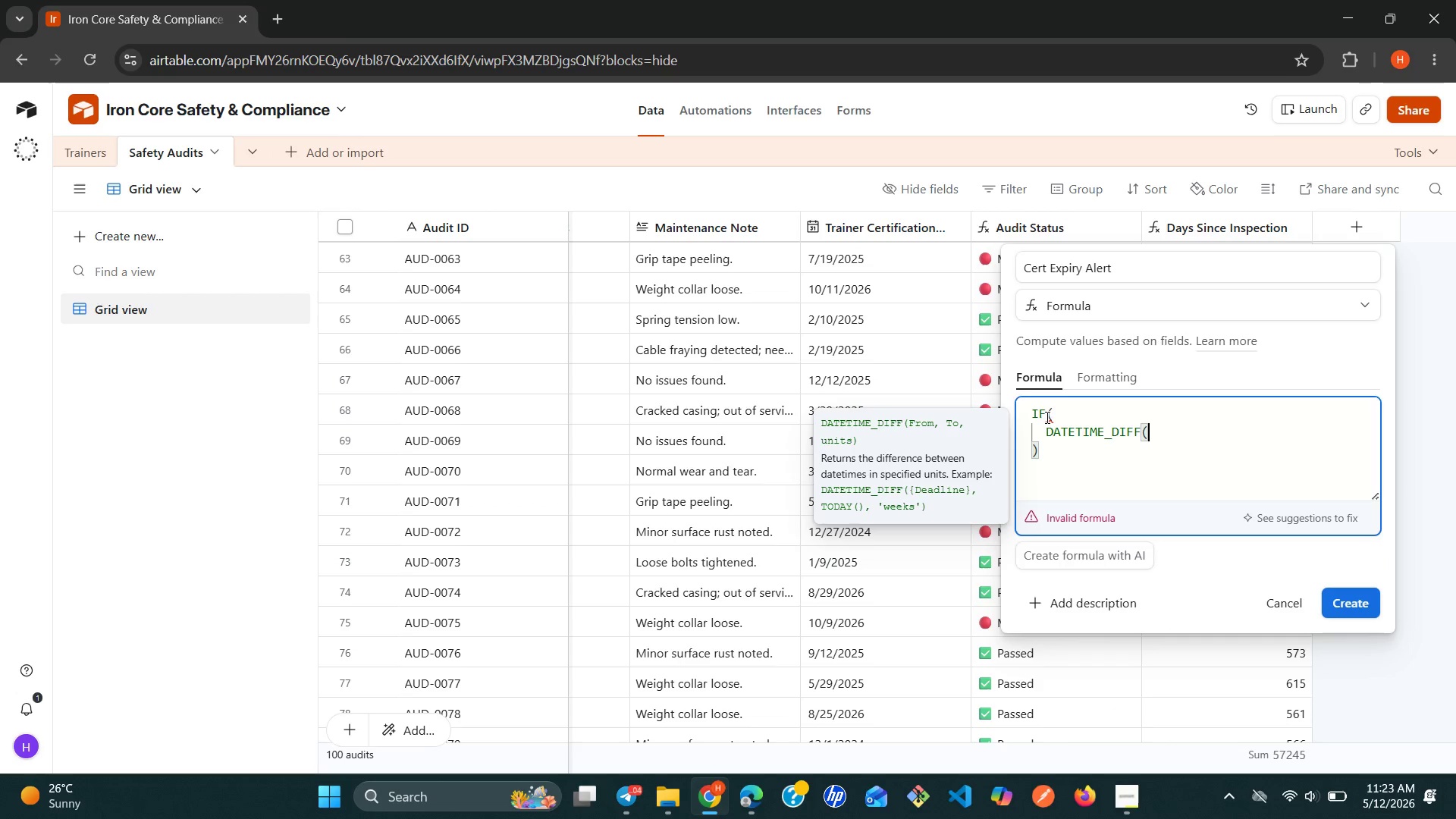 
key(Shift+0)
 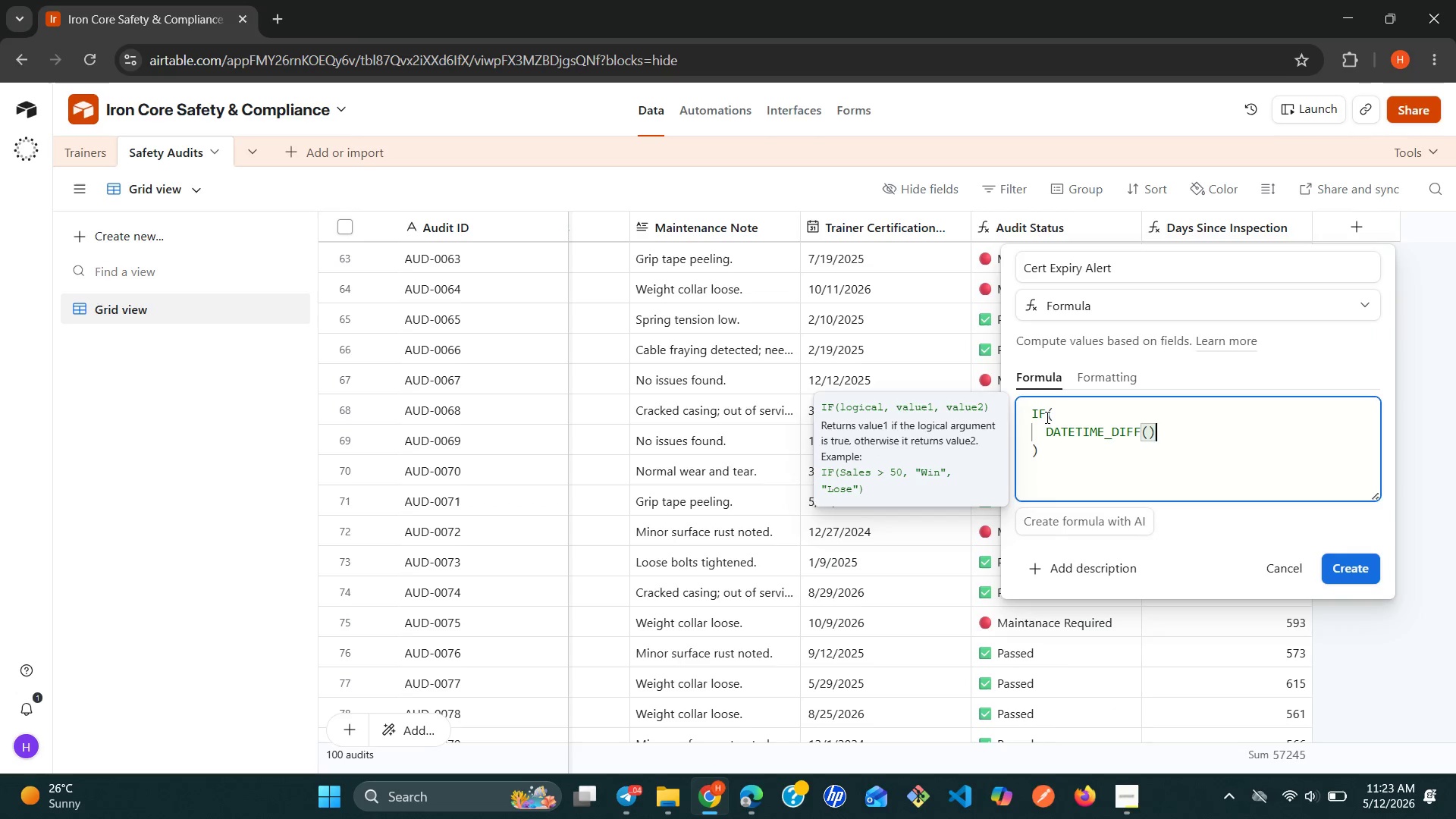 
wait(5.88)
 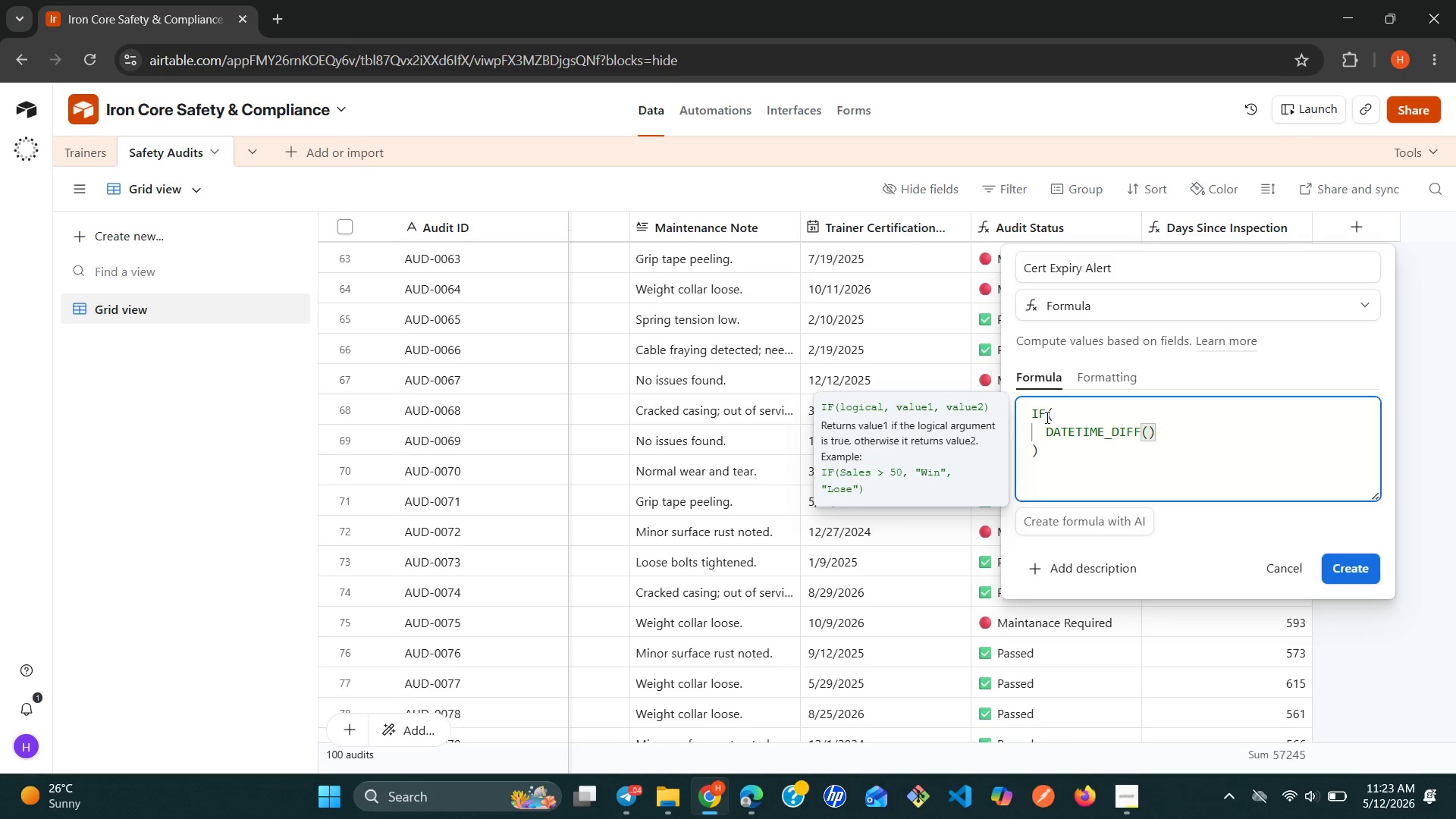 
key(Backspace)
 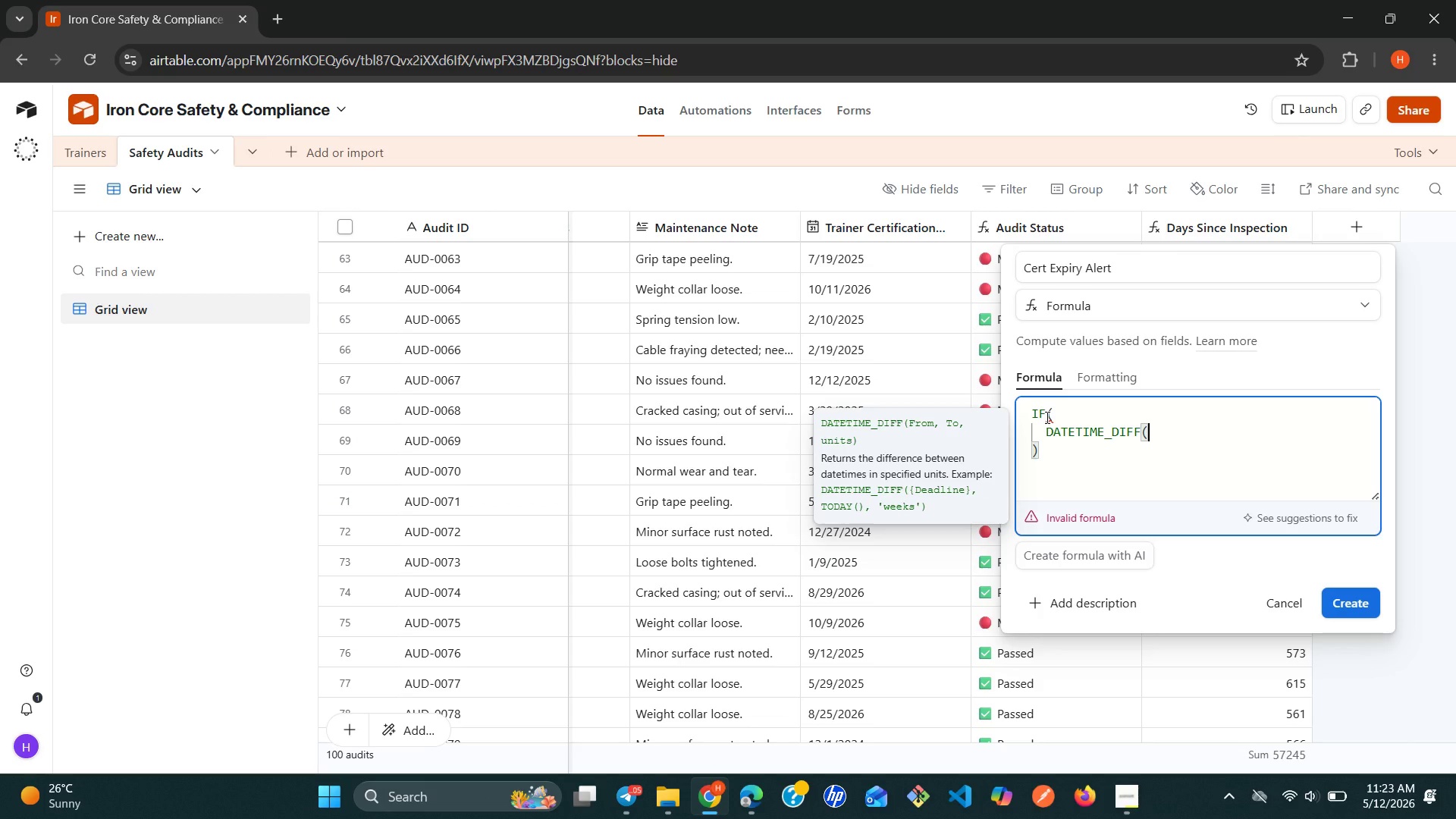 
type({tr)
 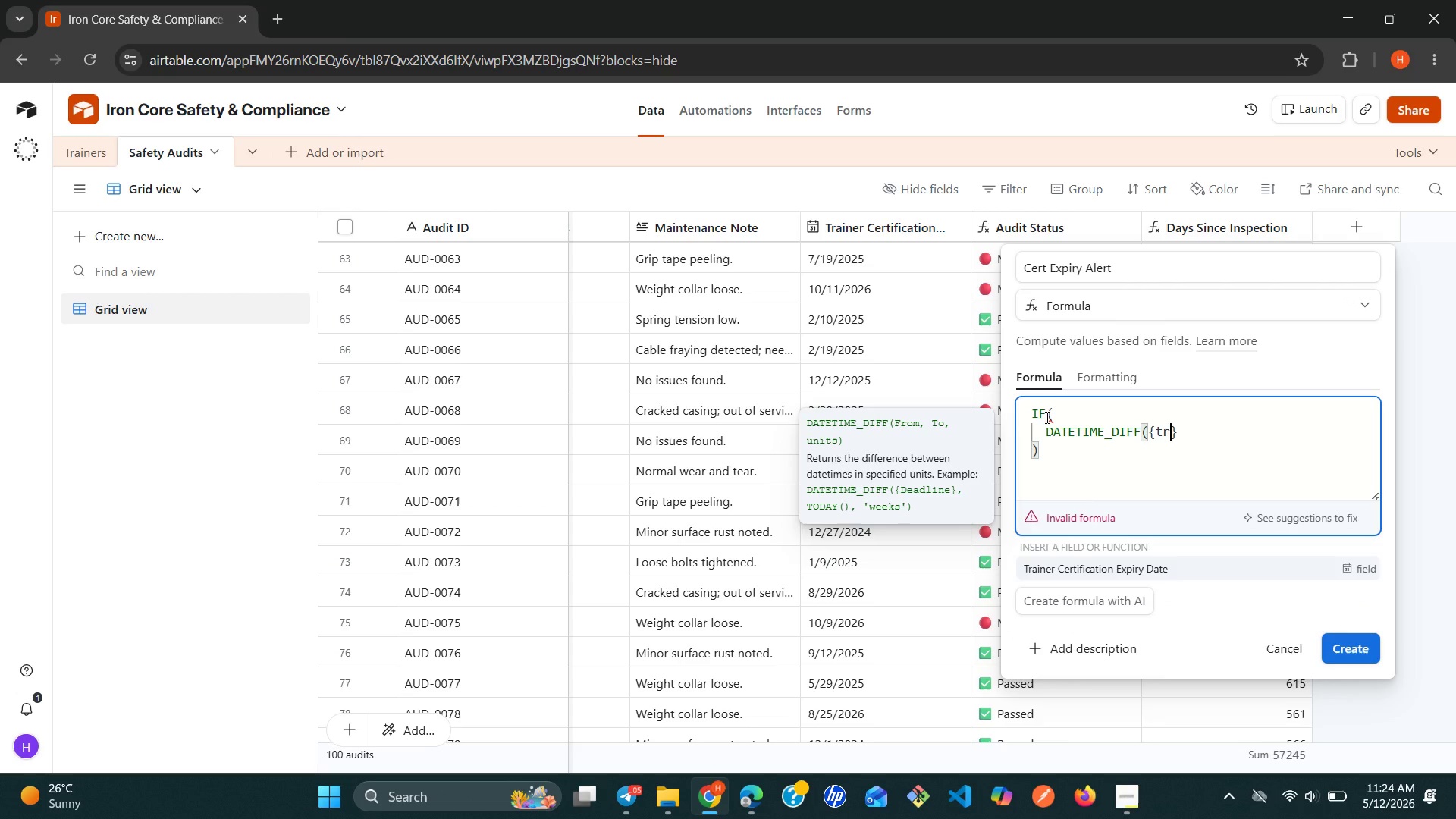 
key(Enter)
 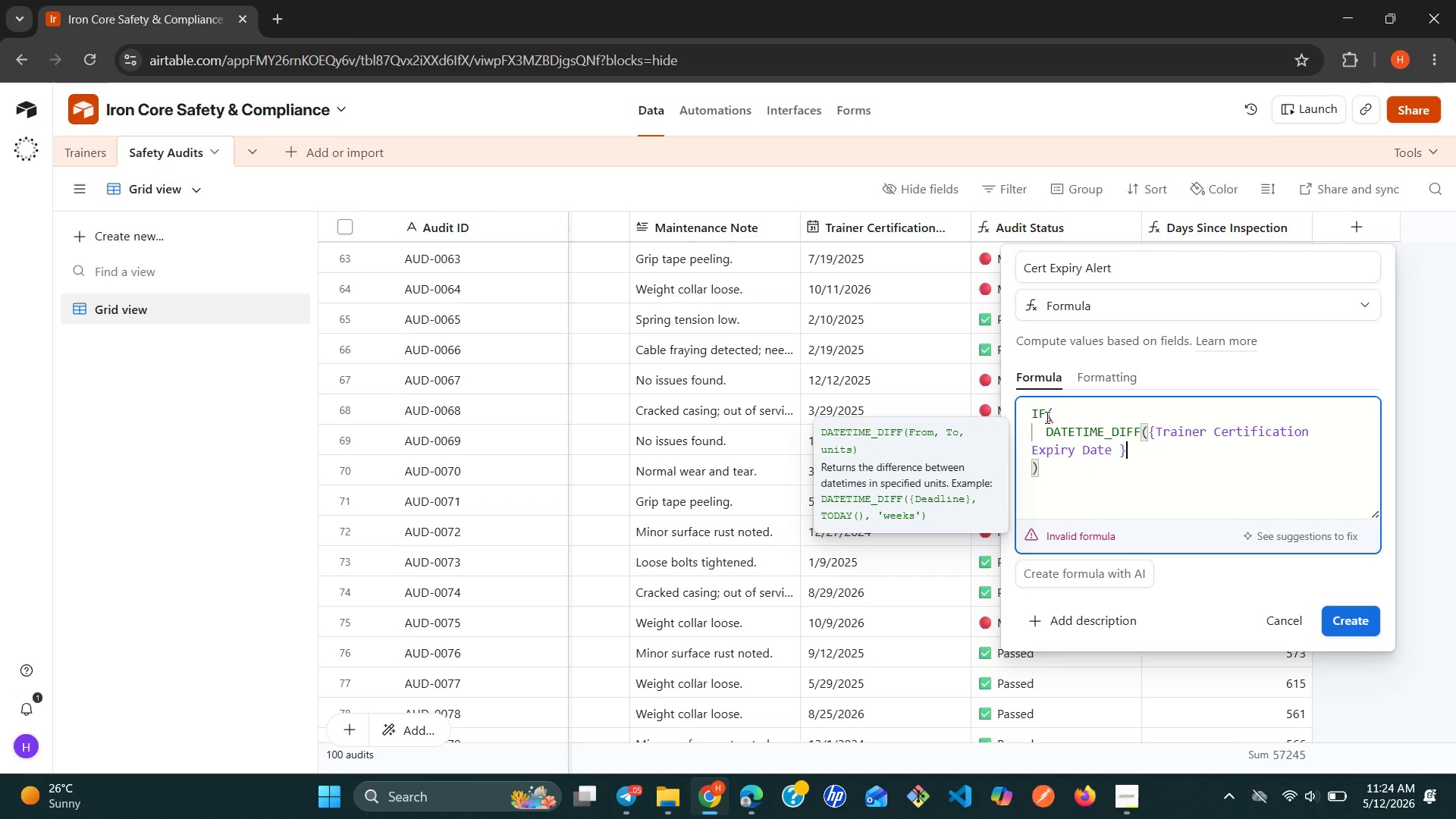 
wait(10.33)
 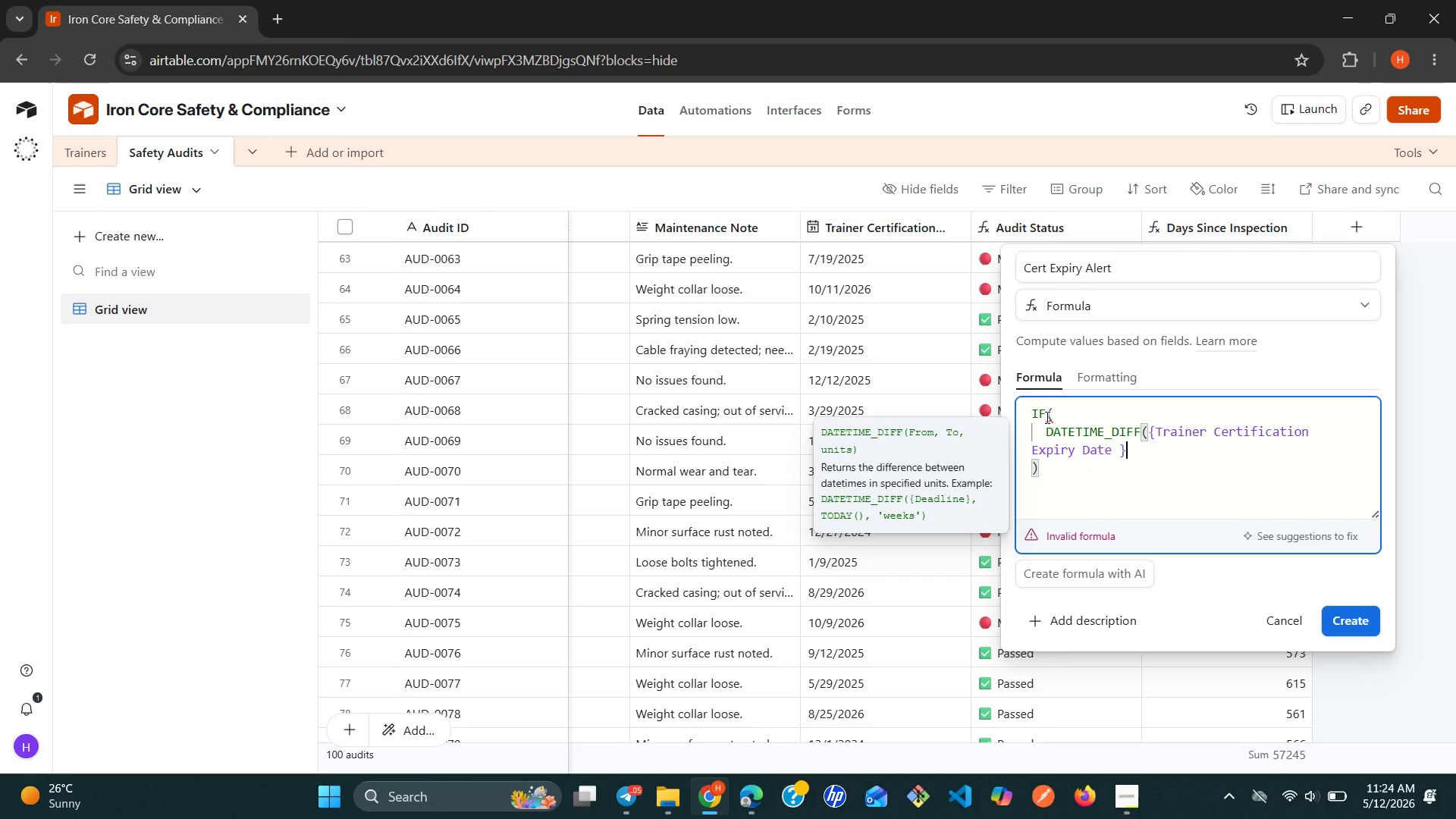 
key(Comma)
 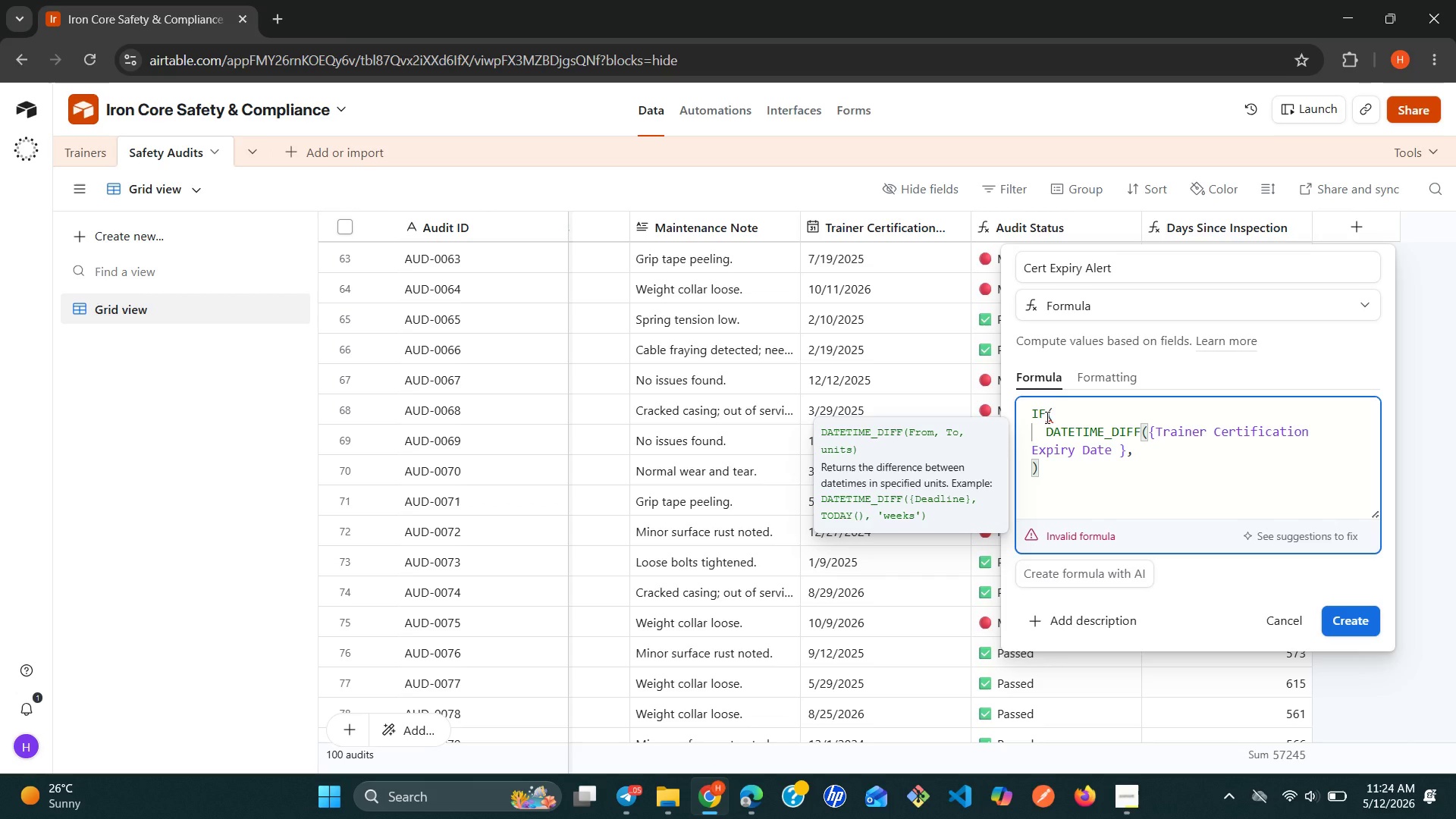 
wait(9.55)
 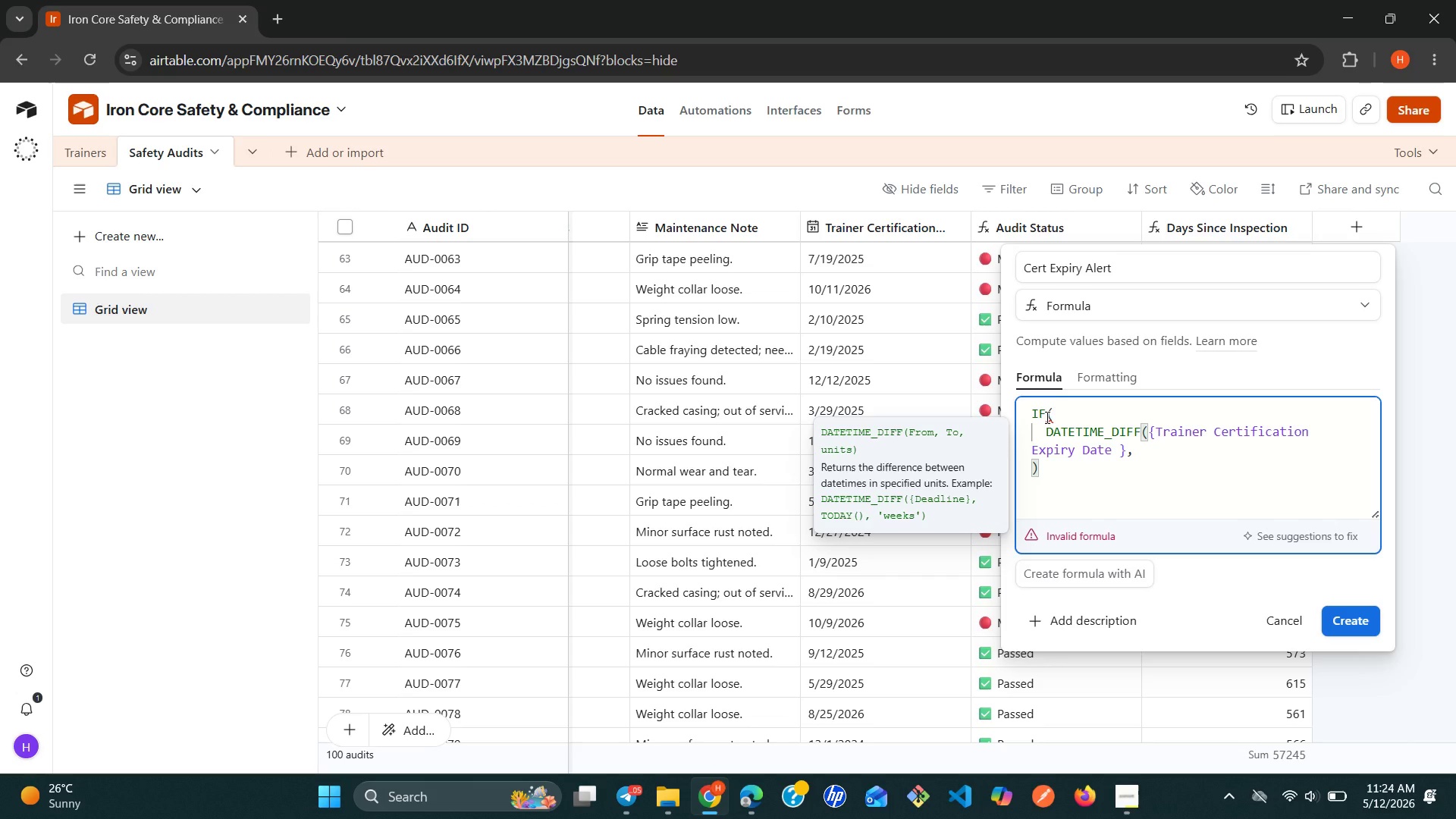 
left_click([1117, 447])
 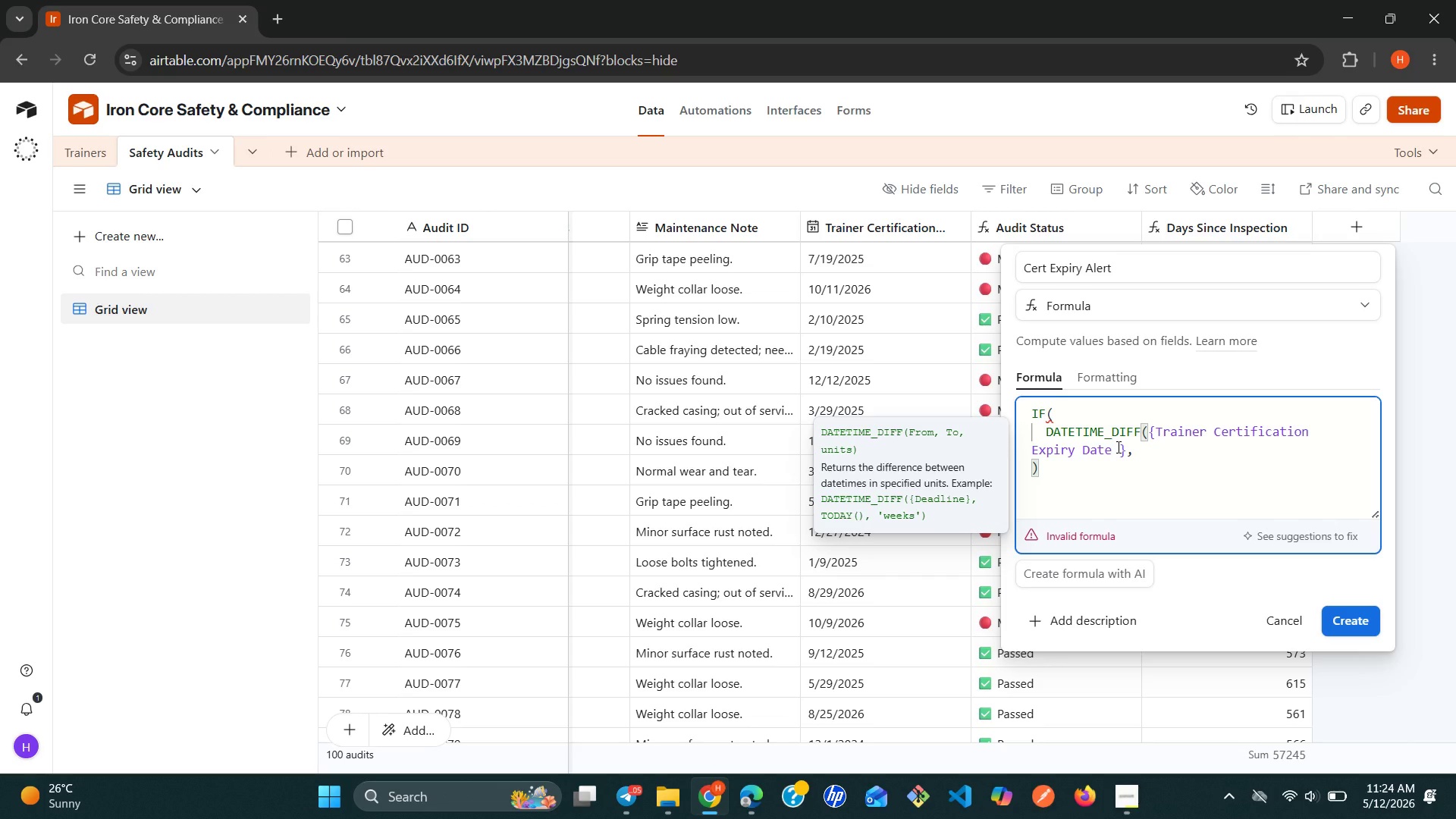 
key(Backspace)
 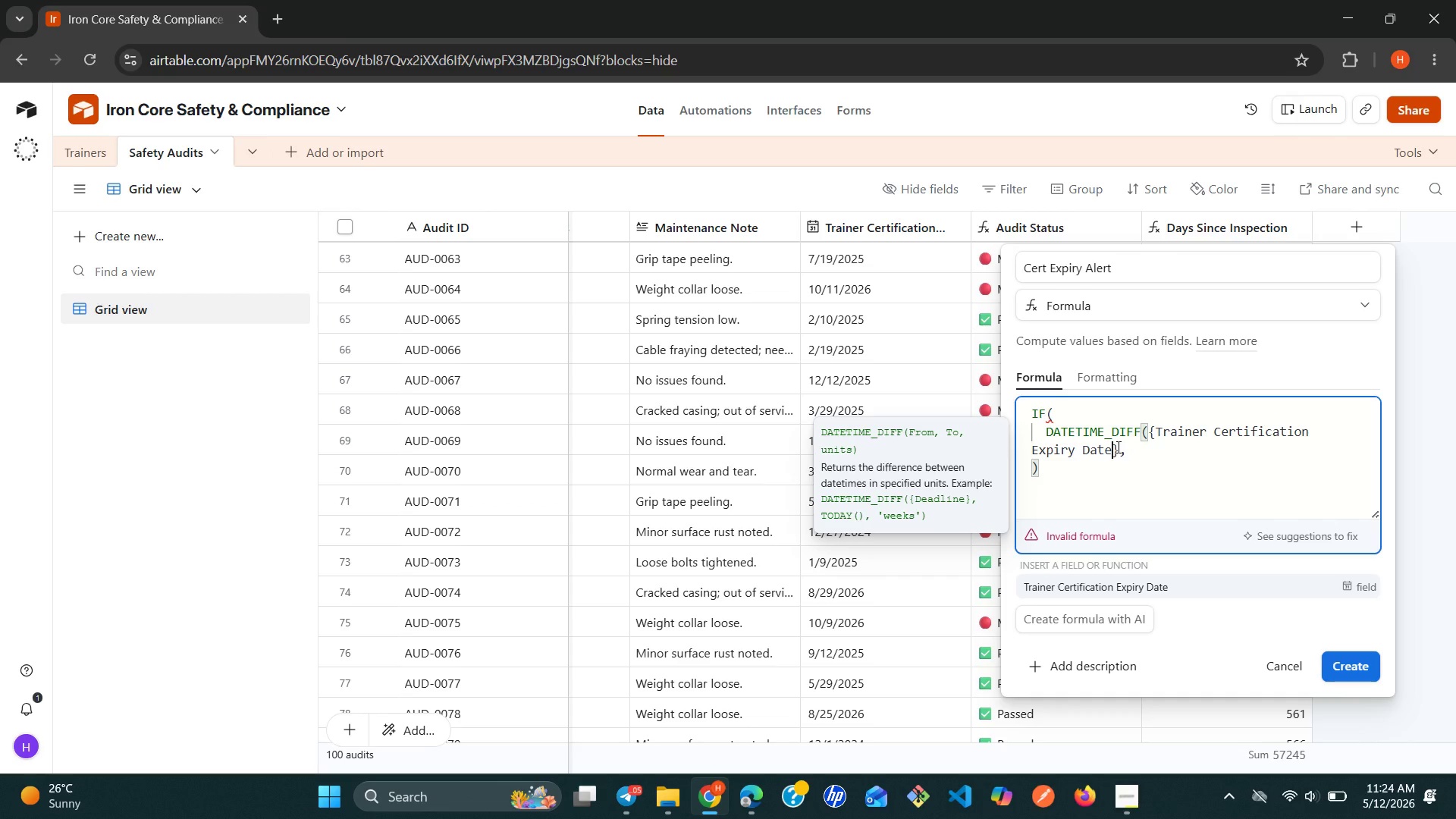 
key(Space)
 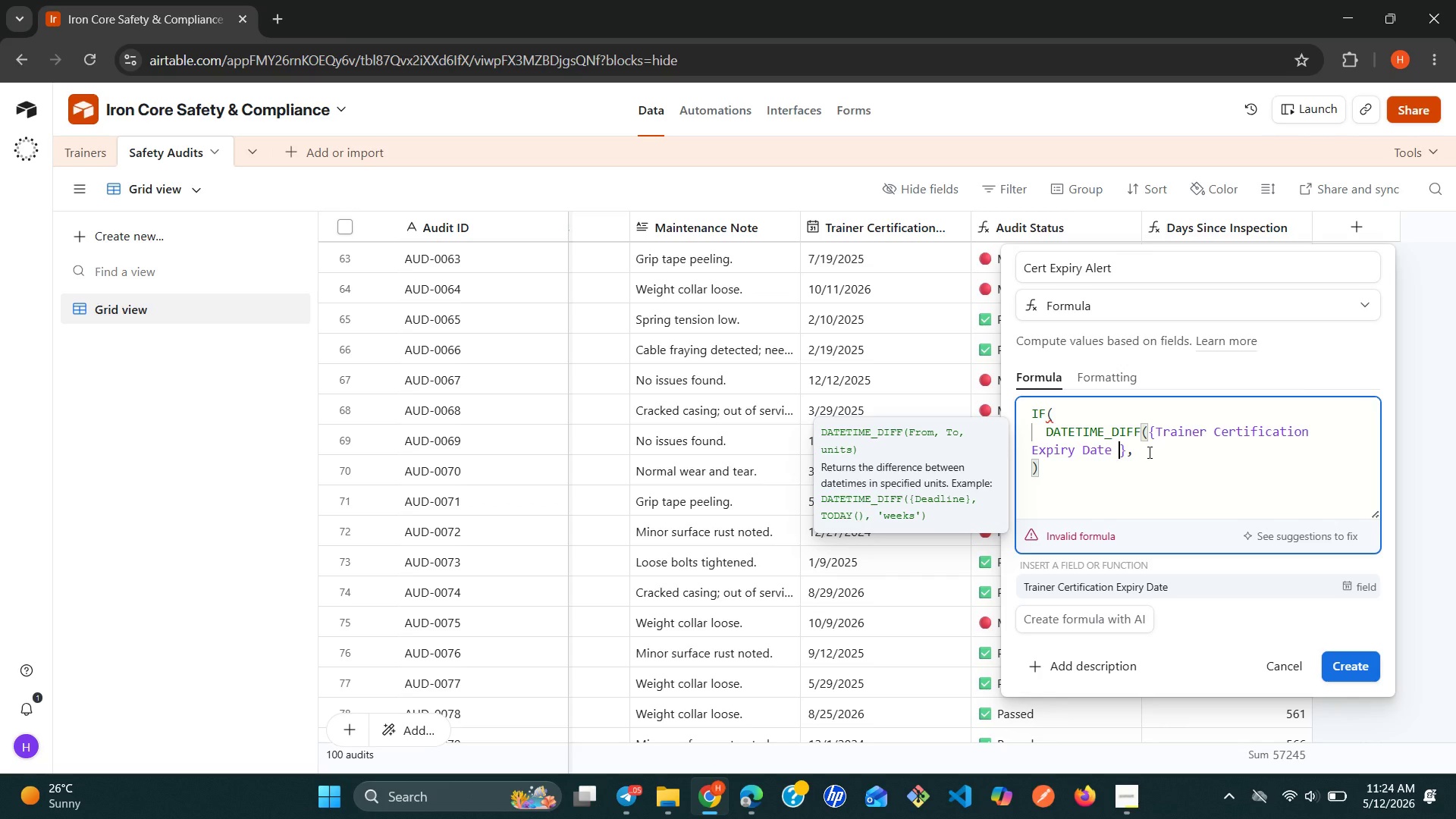 
left_click([1148, 452])
 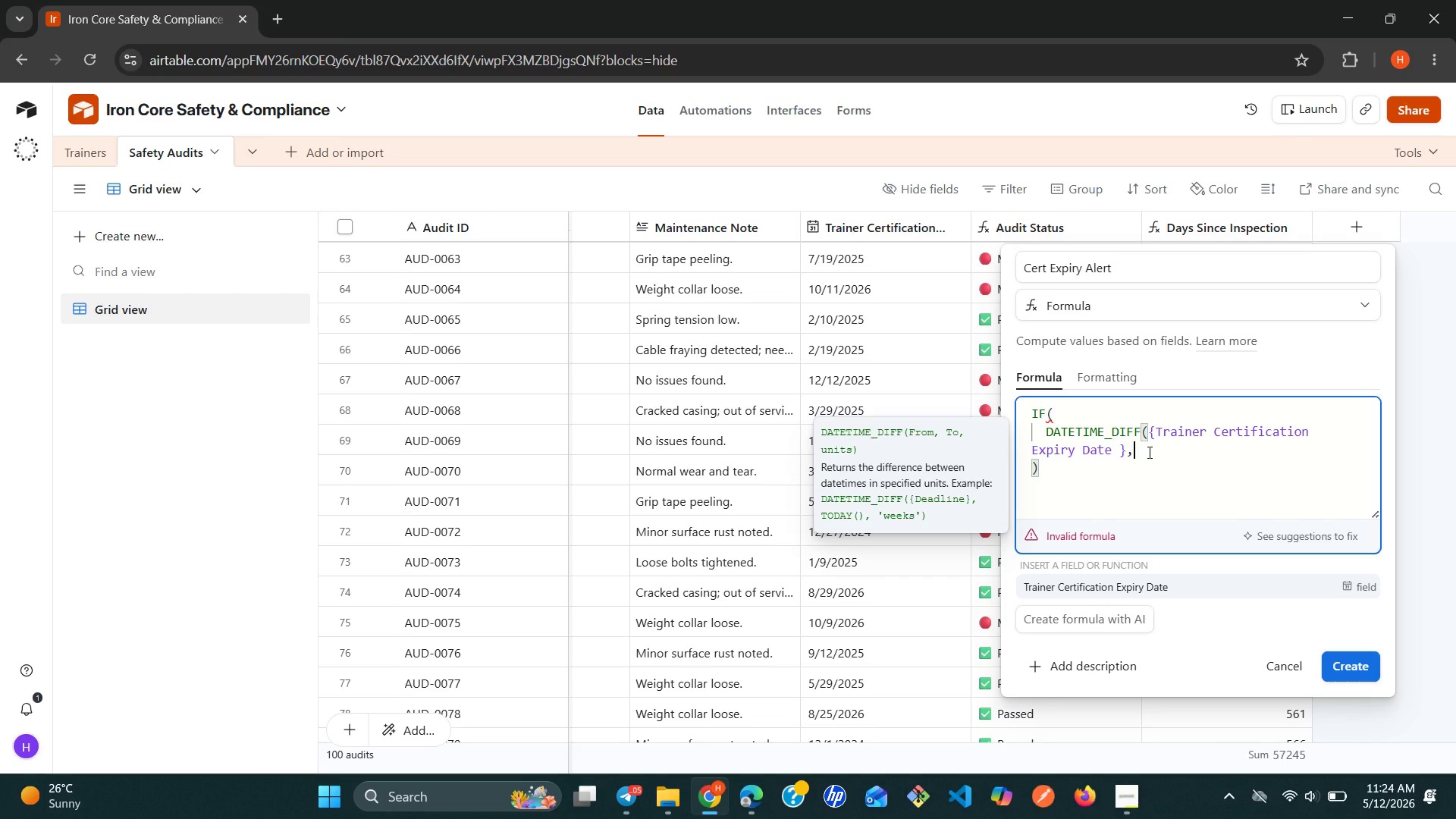 
wait(5.41)
 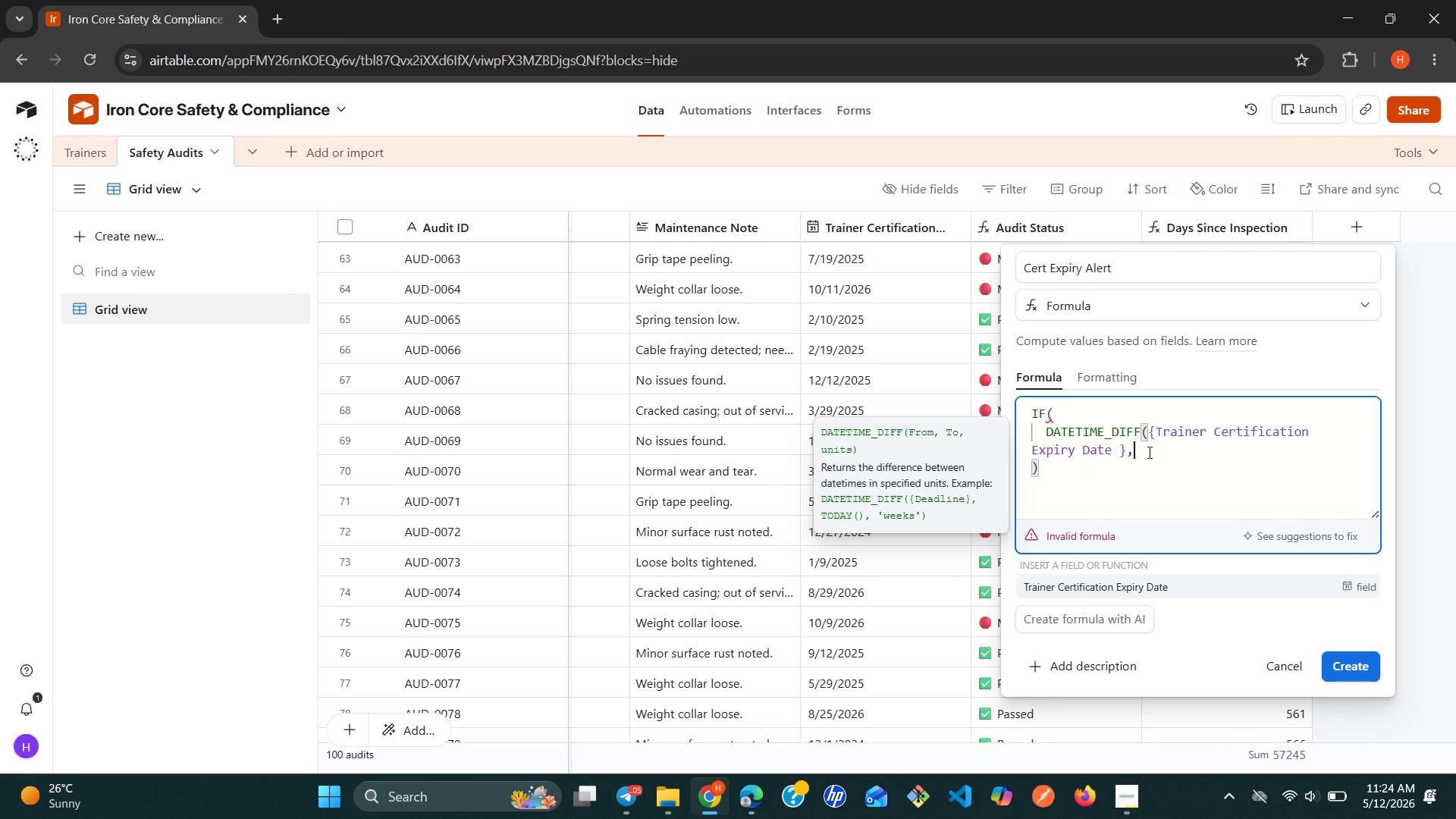 
type( to)
 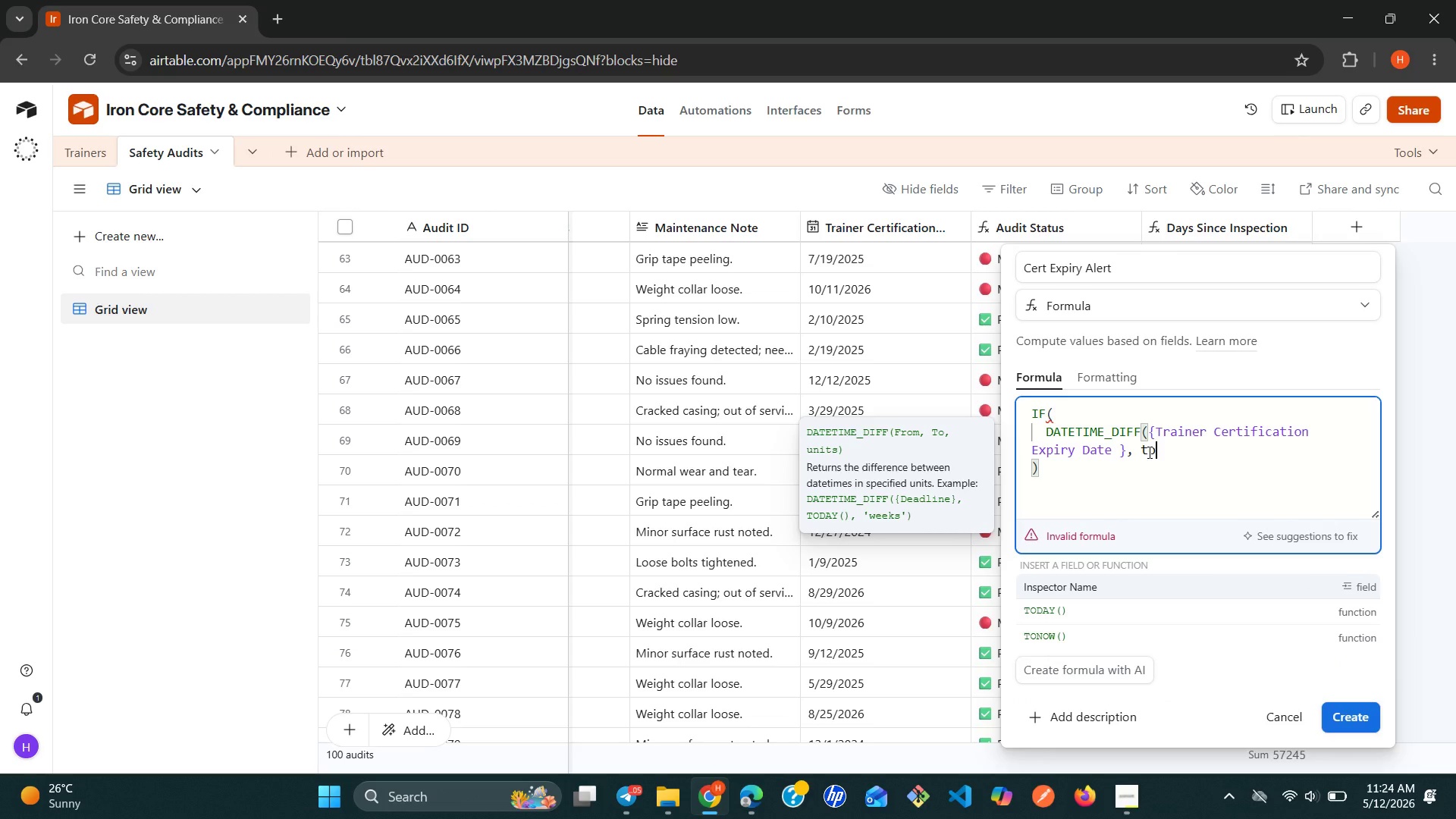 
key(ArrowDown)
 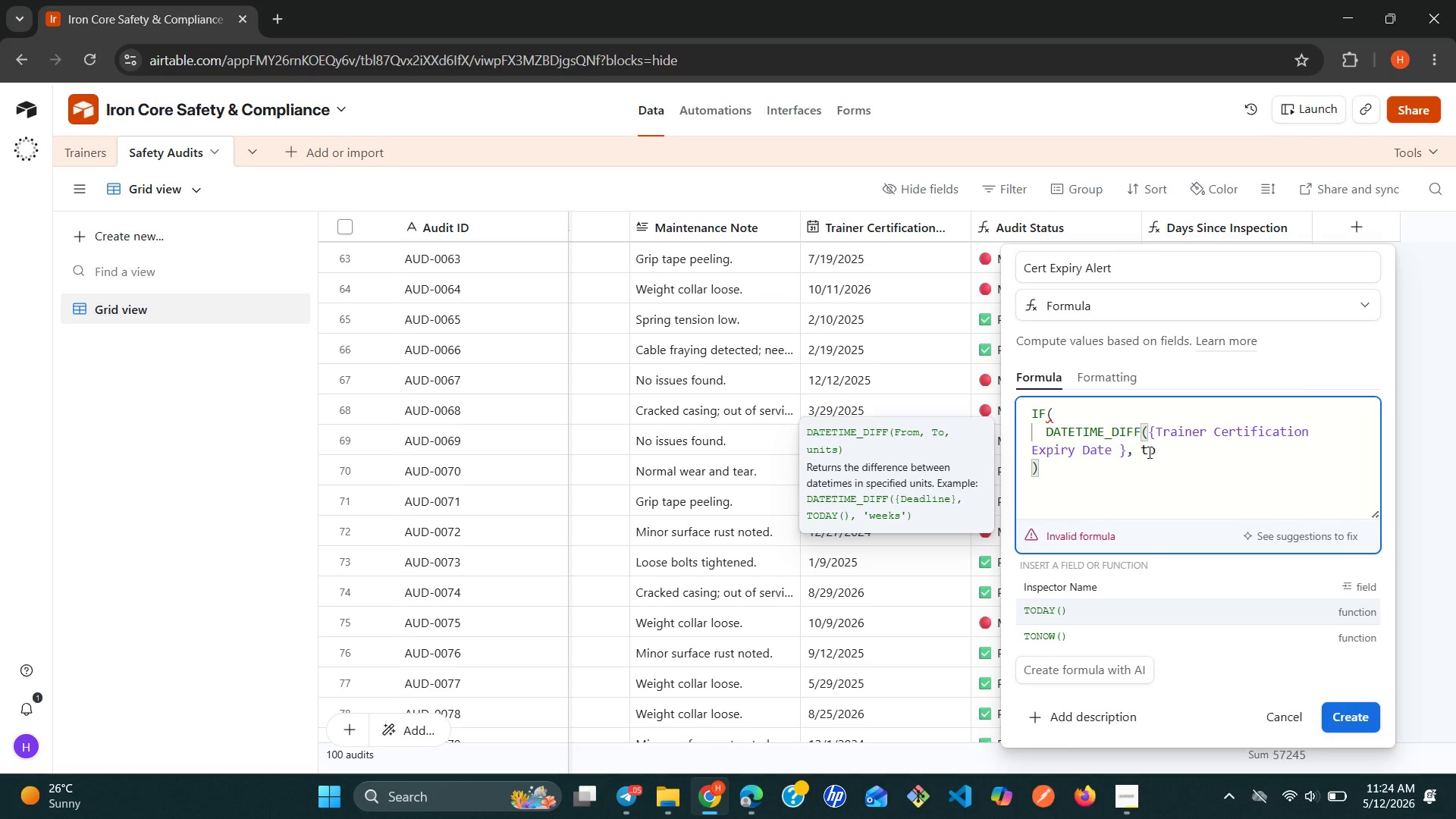 
key(Enter)
 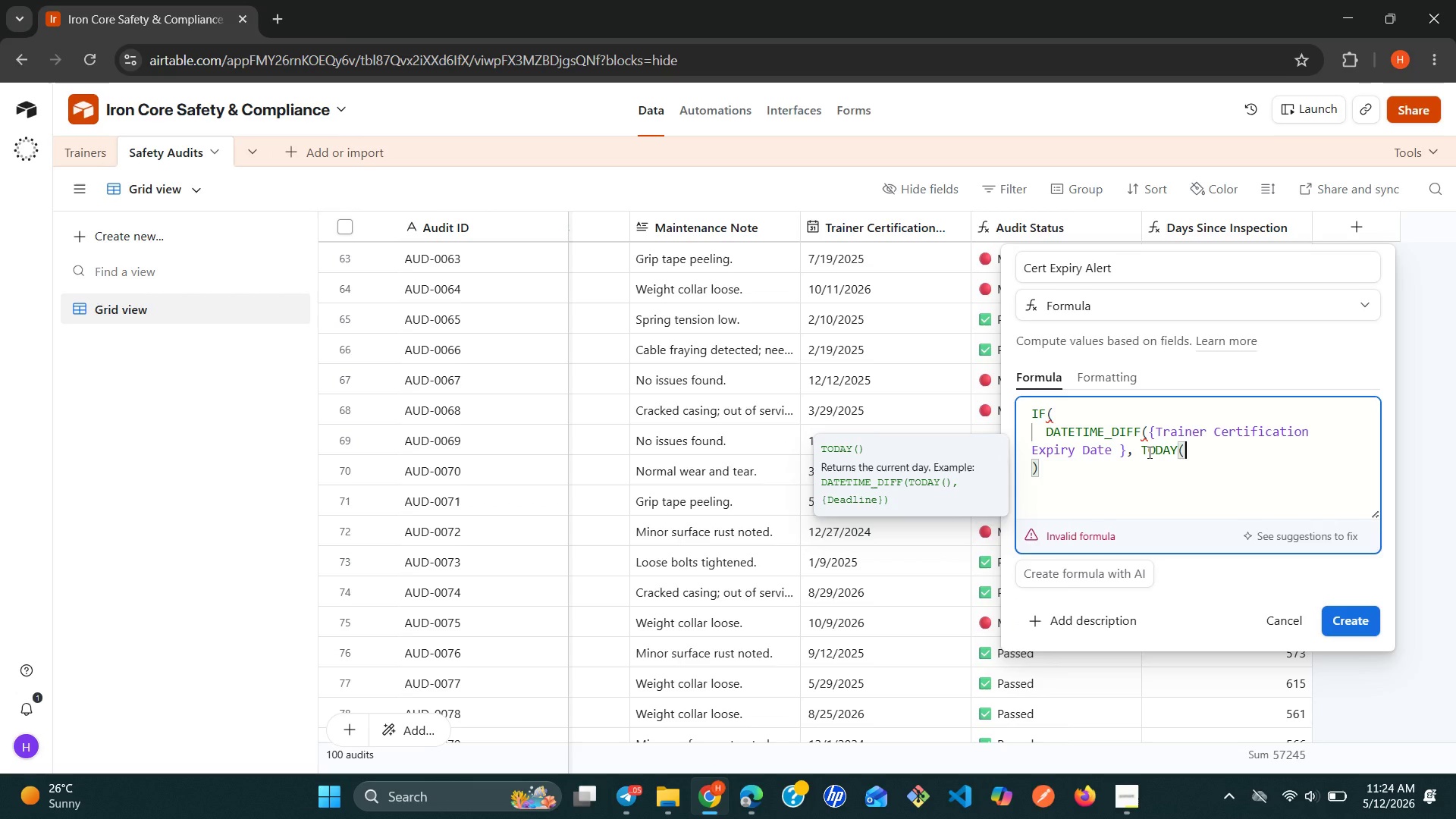 
key(Shift+0)
 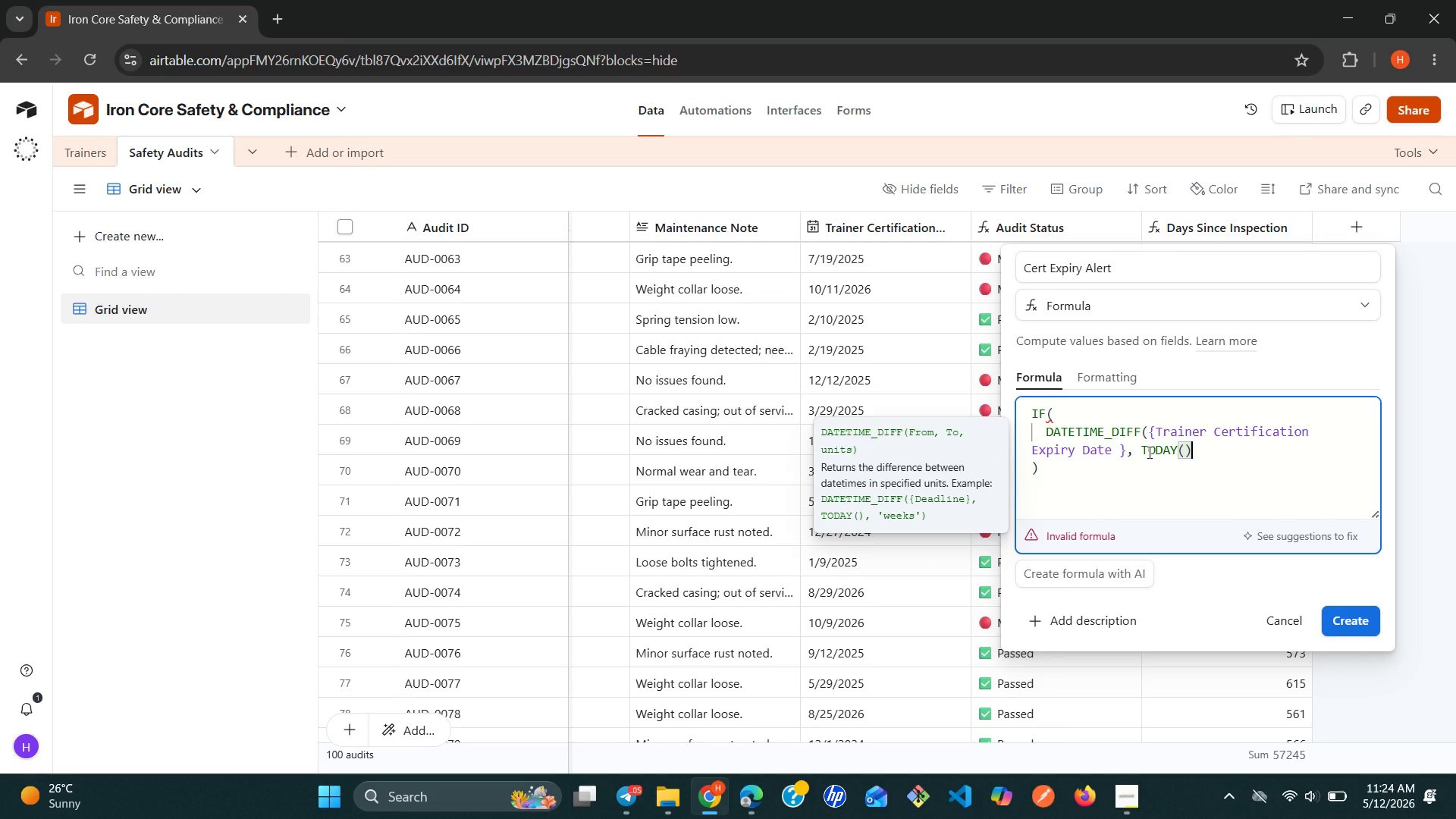 
wait(5.38)
 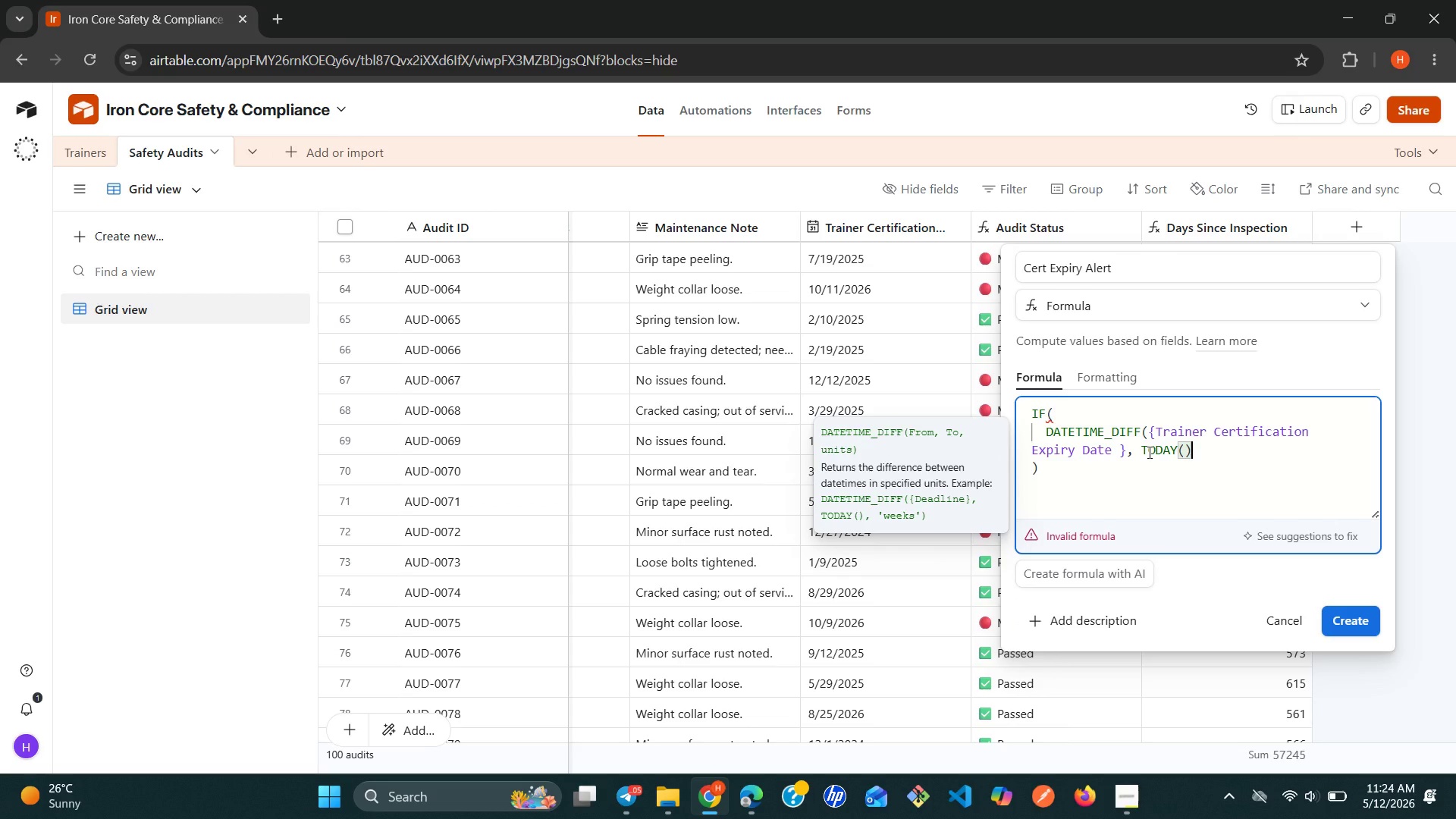 
type(, 'days)
 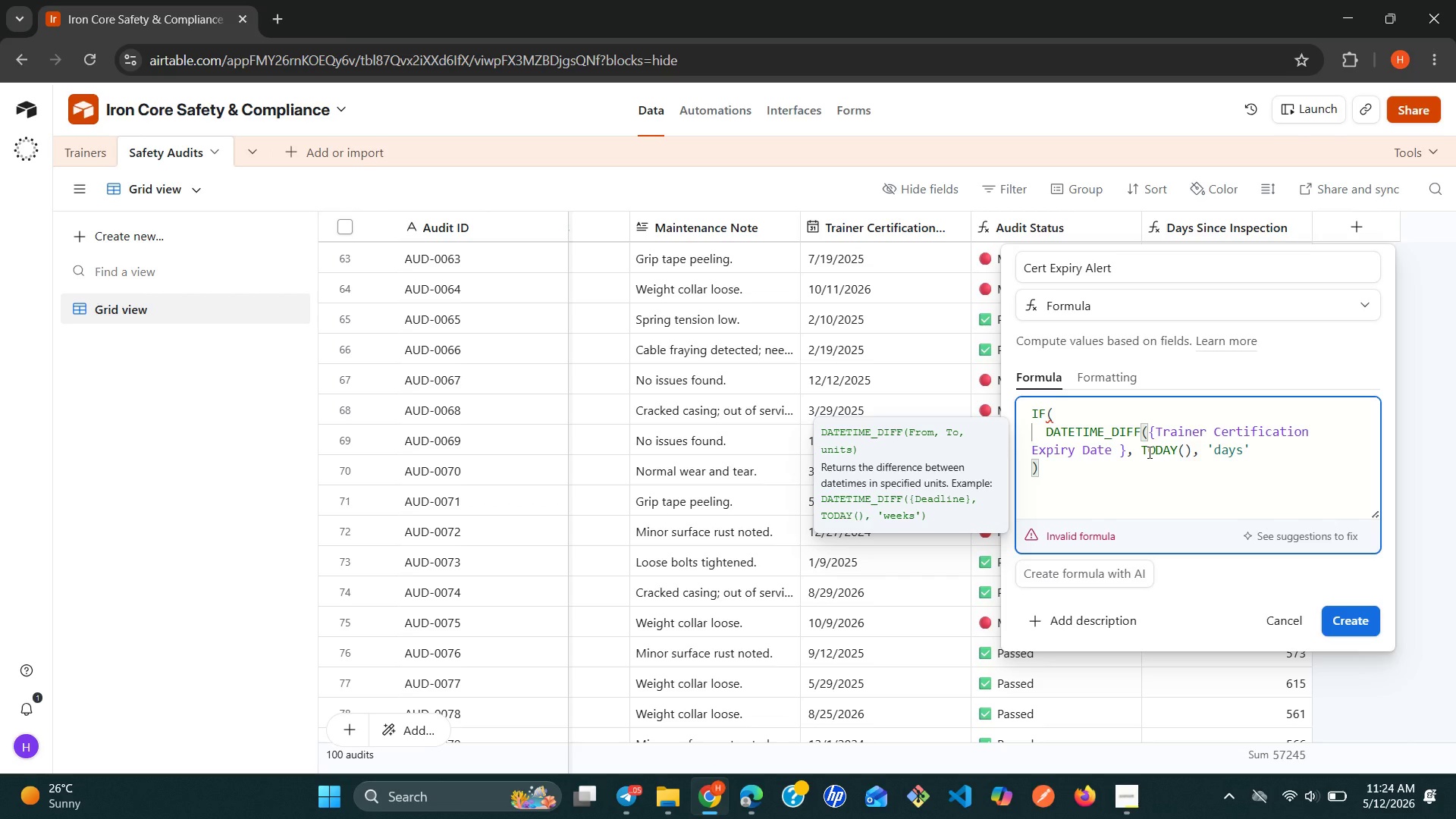 
key(ArrowRight)
 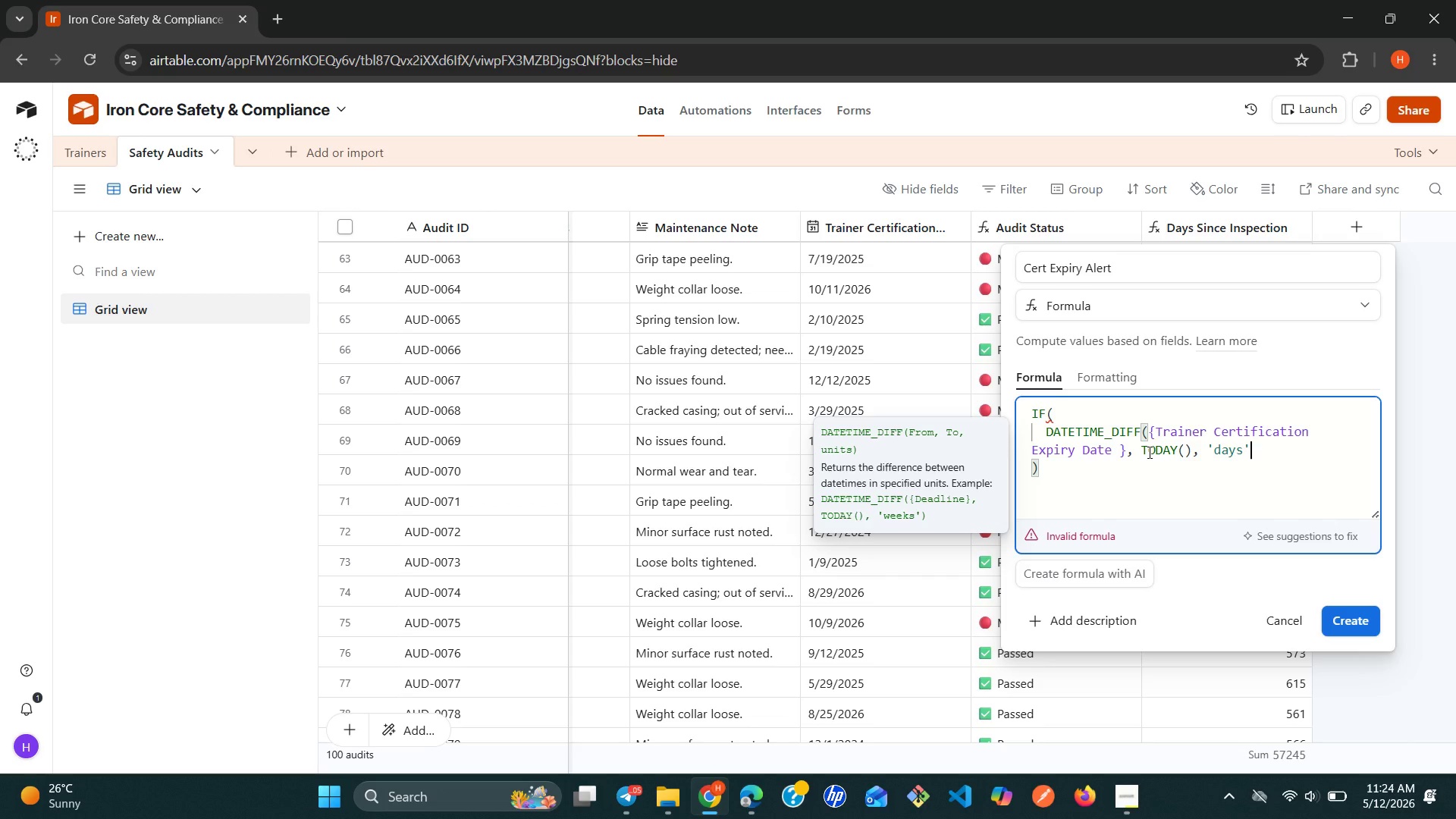 
key(Shift+0)
 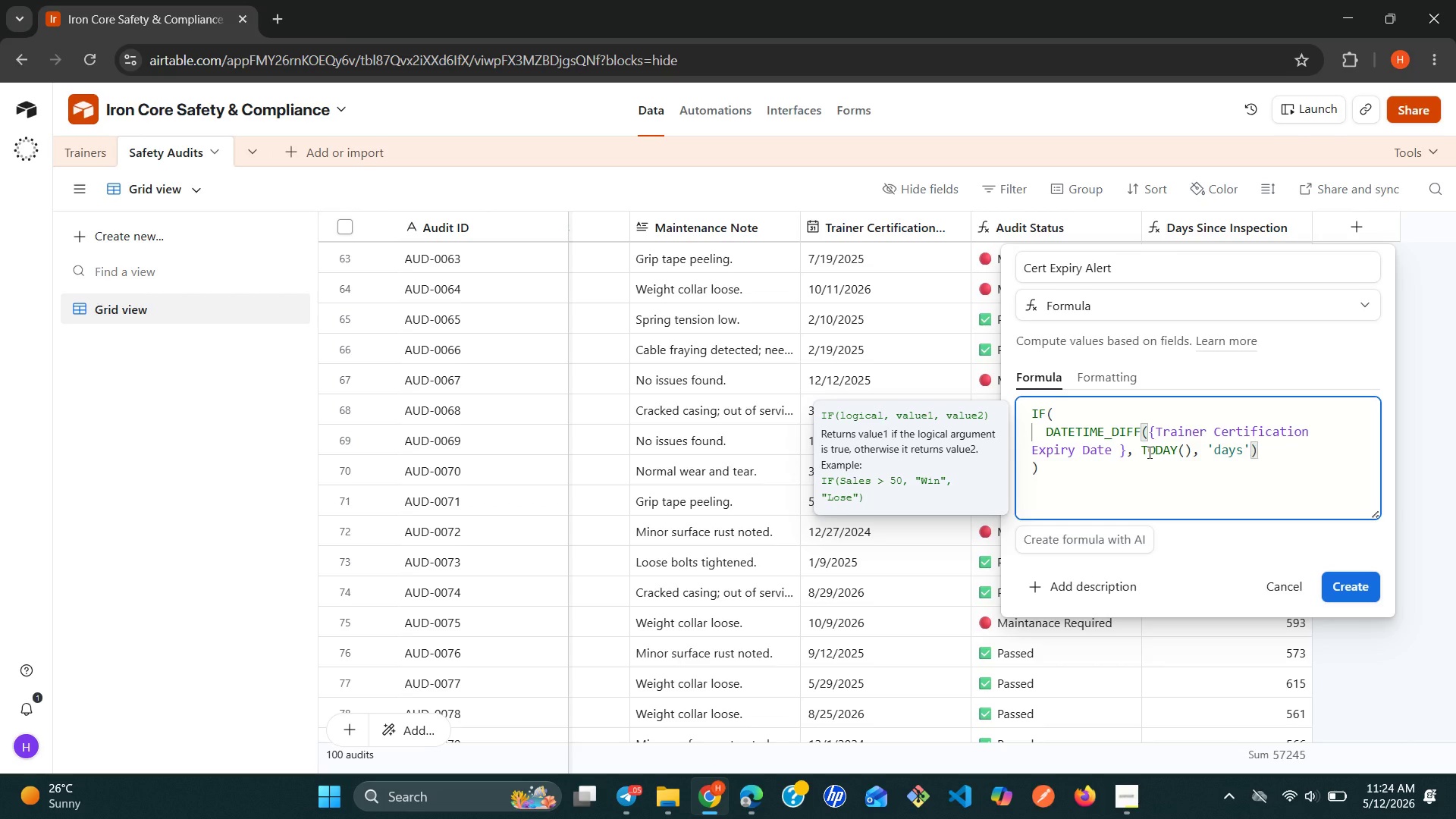 
key(Space)
 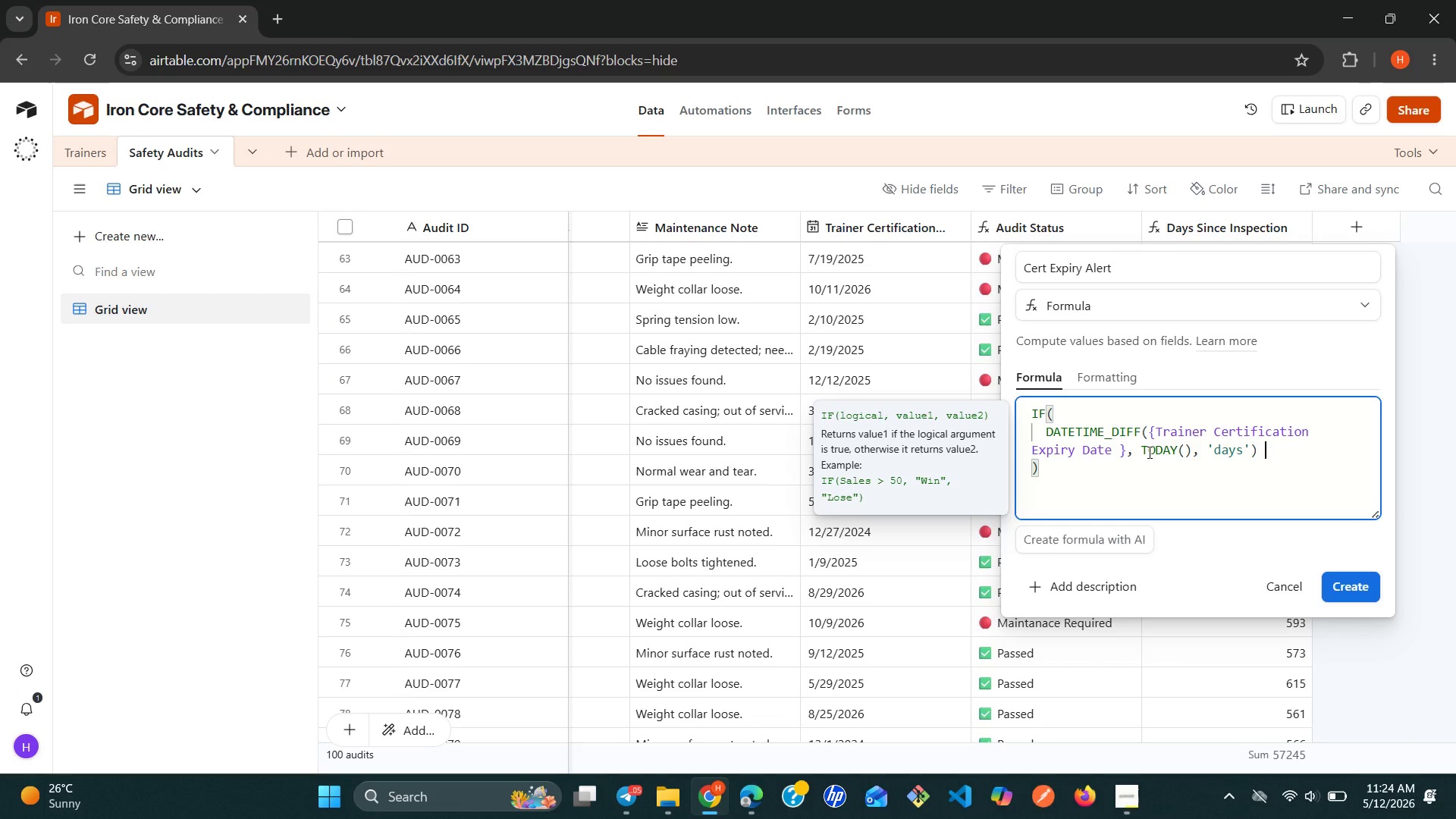 
key(Shift+Comma)
 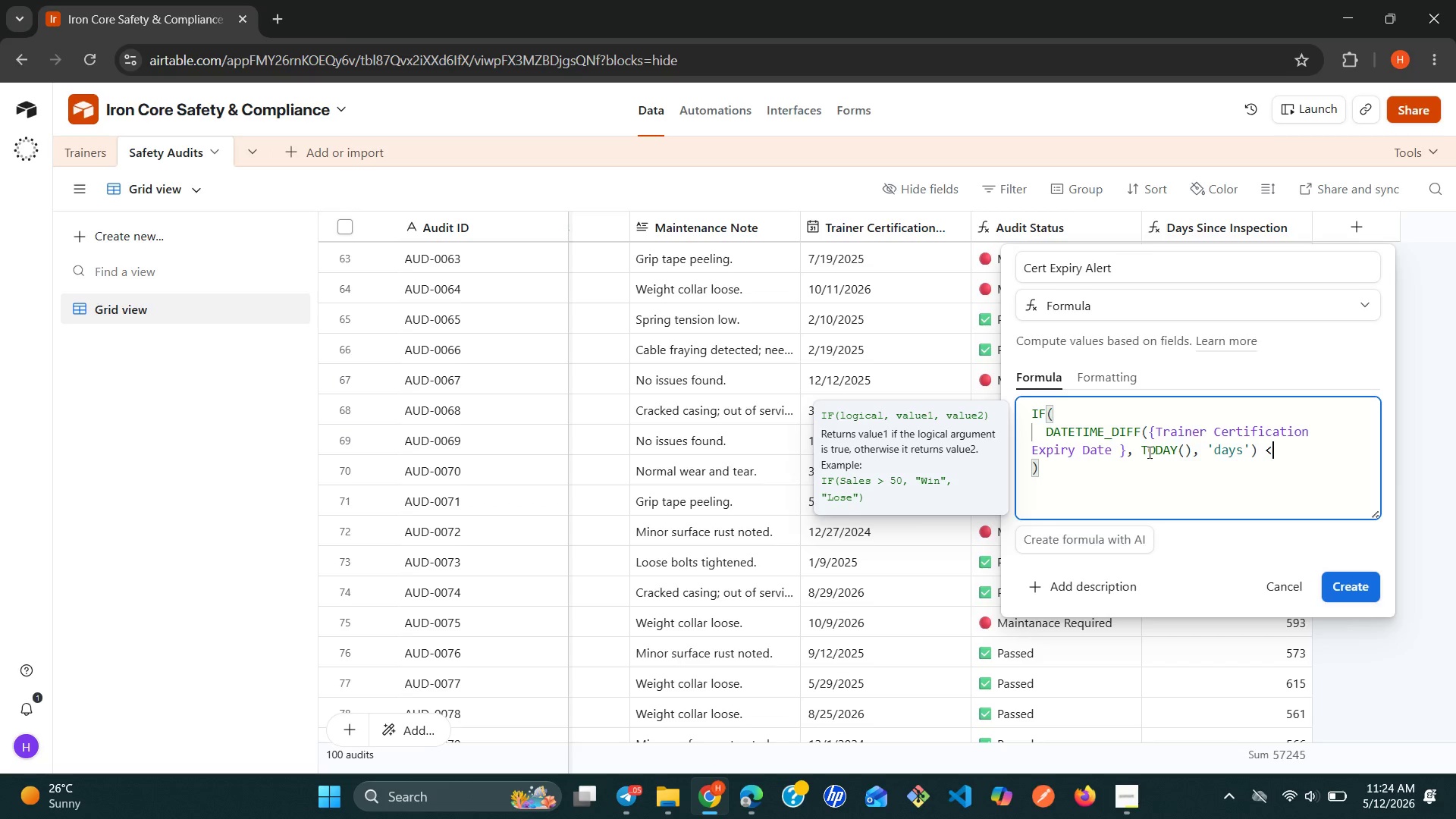 
key(Space)
 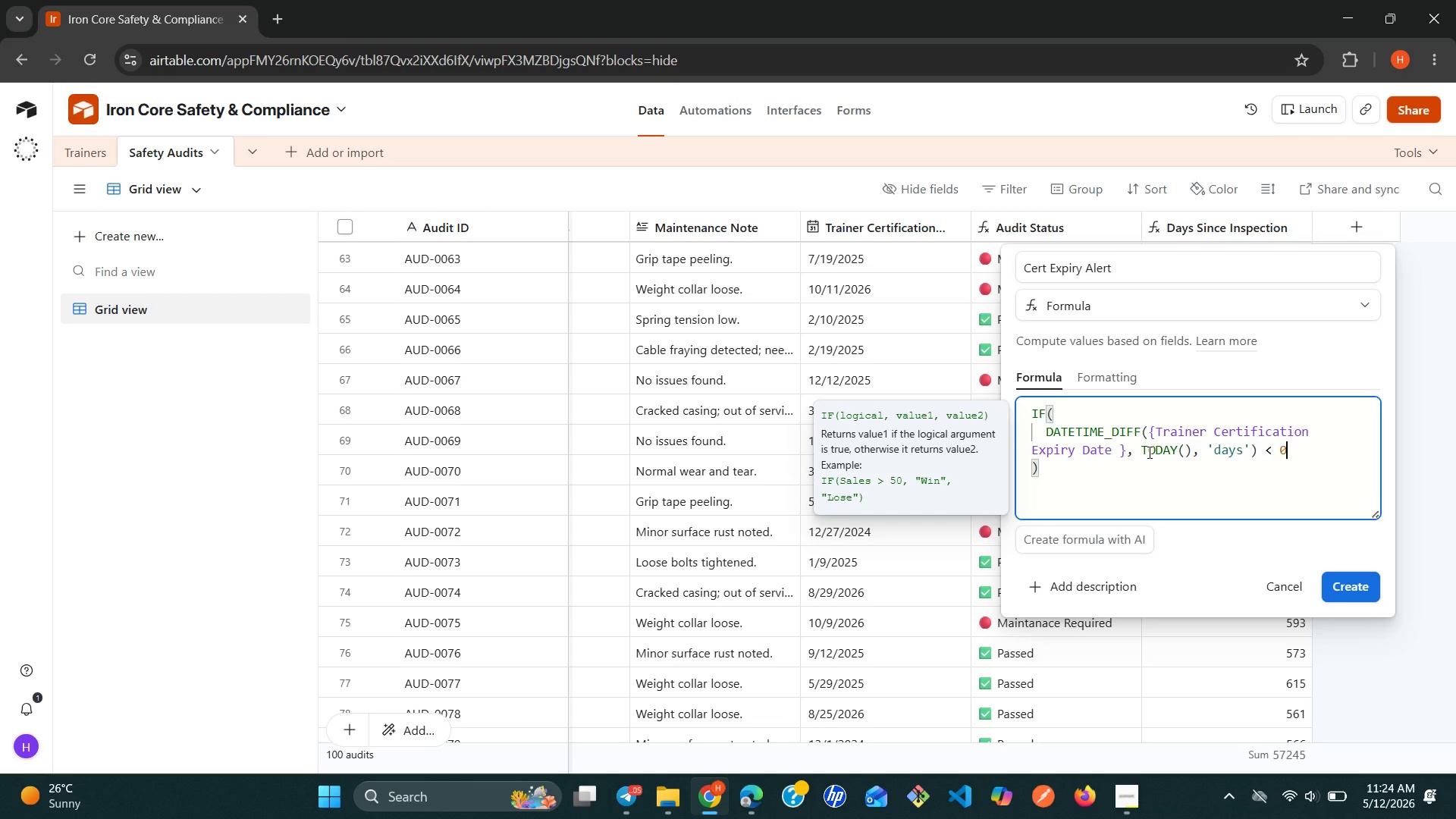 
key(0)
 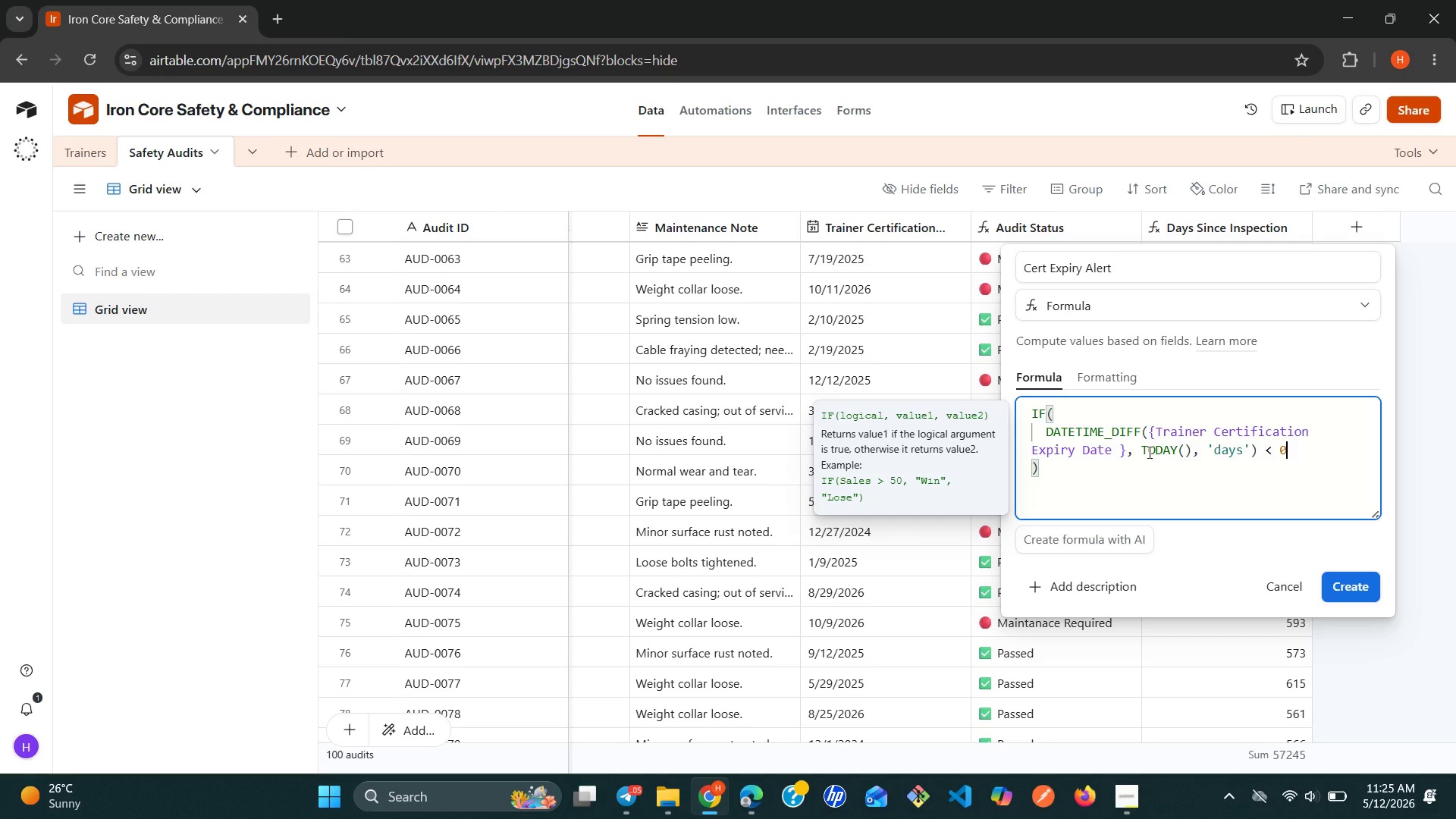 
key(Comma)
 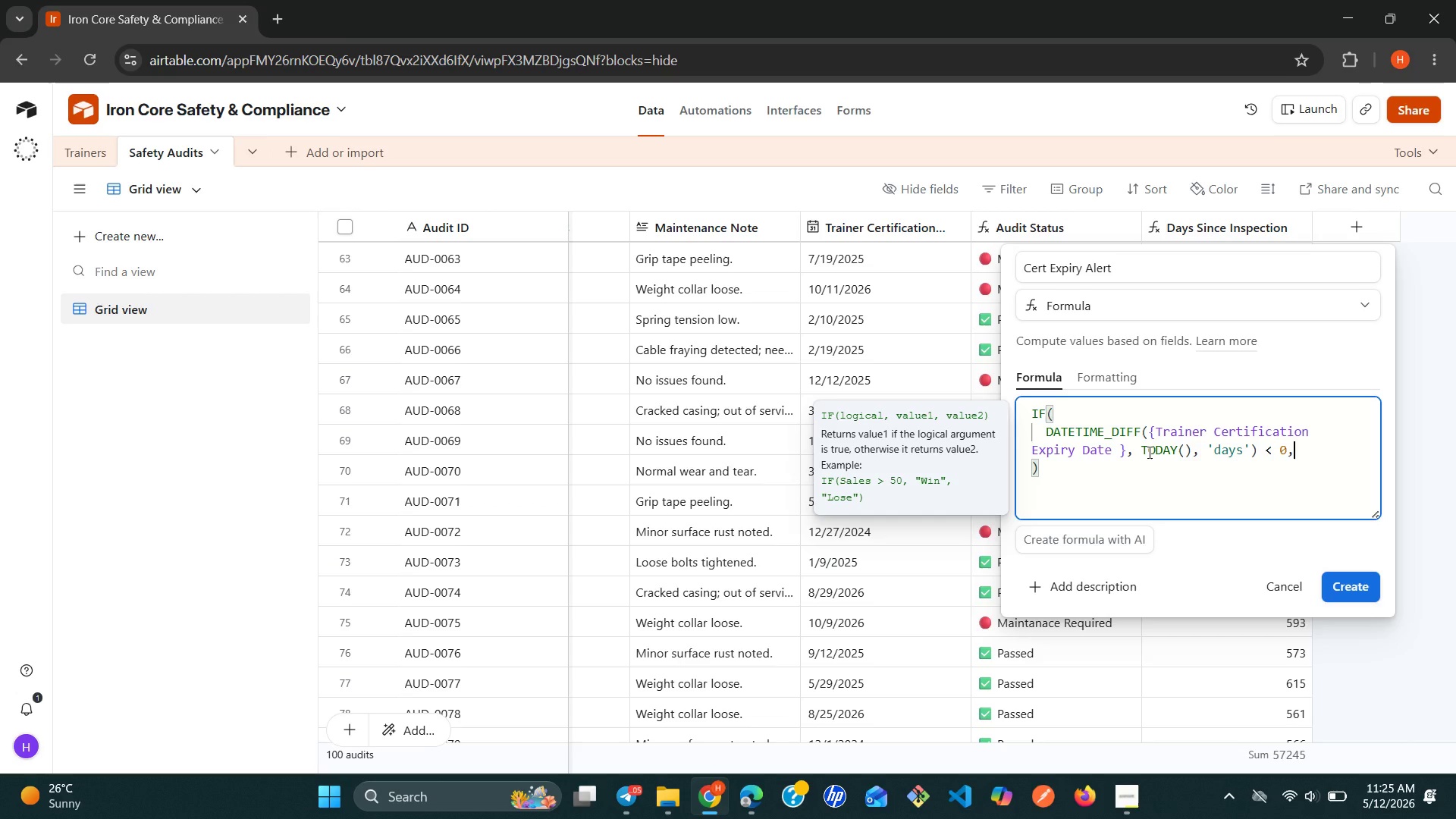 
key(Enter)
 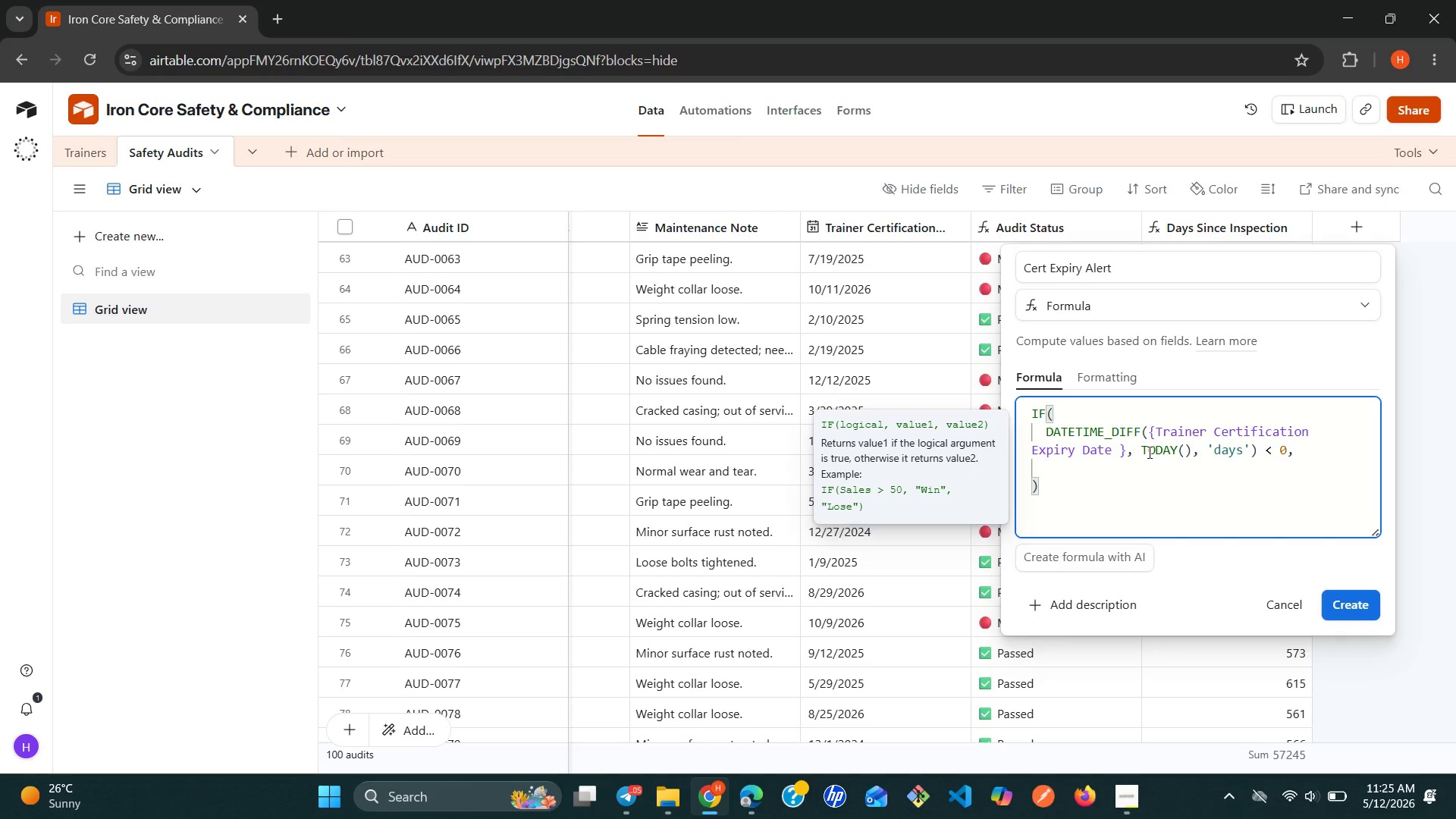 
key(Shift+Quote)
 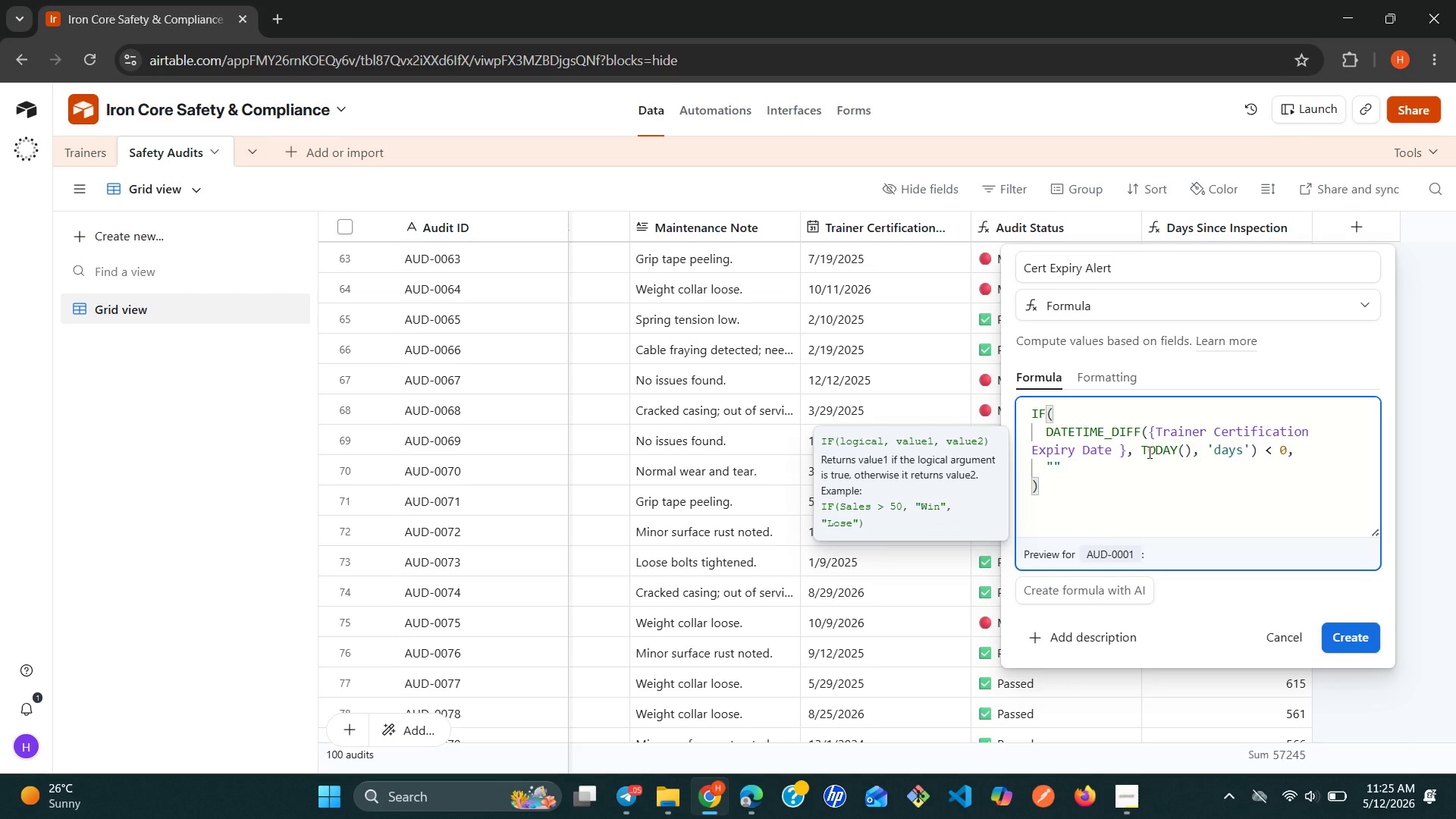 
key(Meta+MetaLeft)
 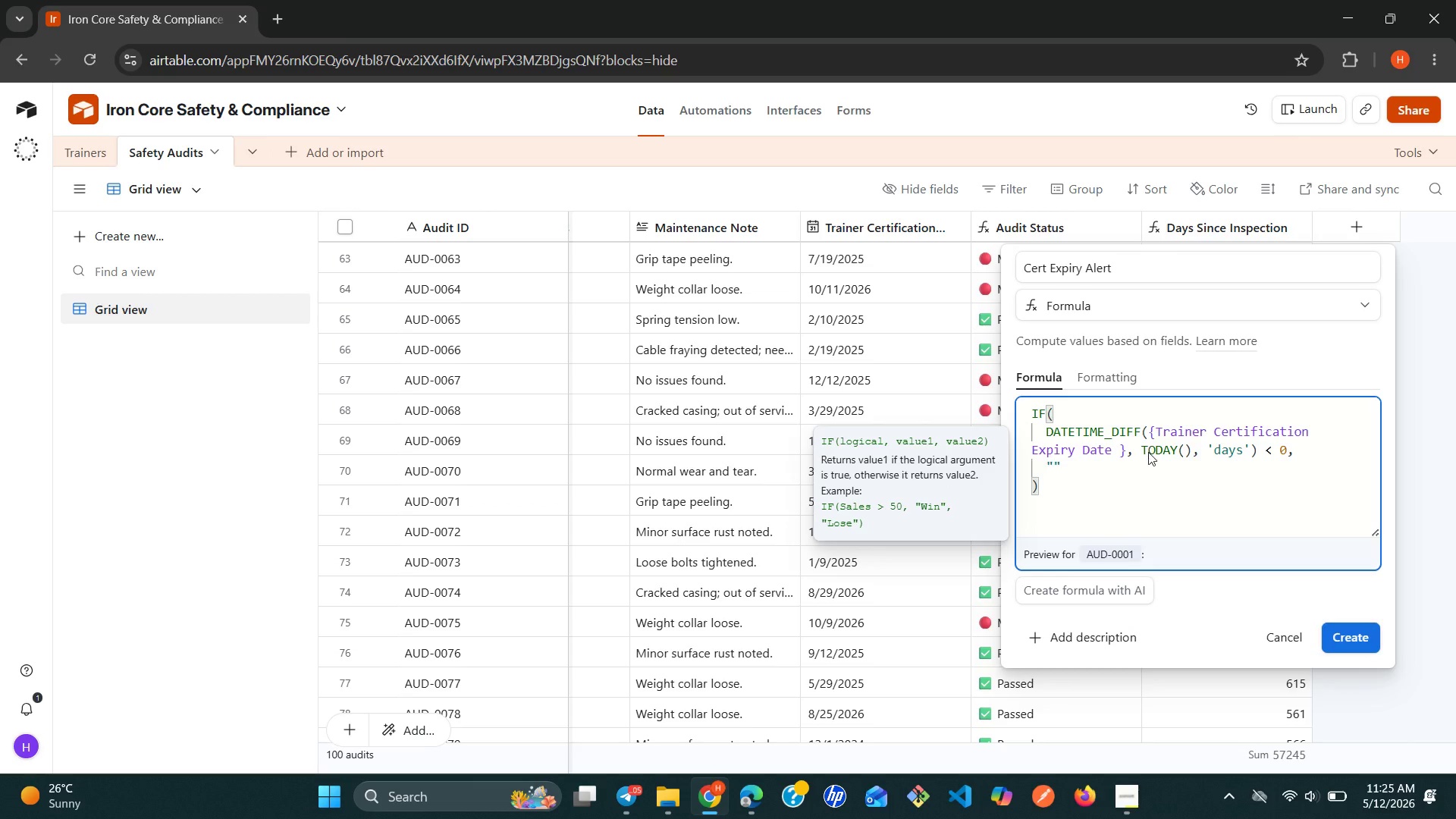 
key(Alt+Control+Meta+Shift+ShiftLeft)
 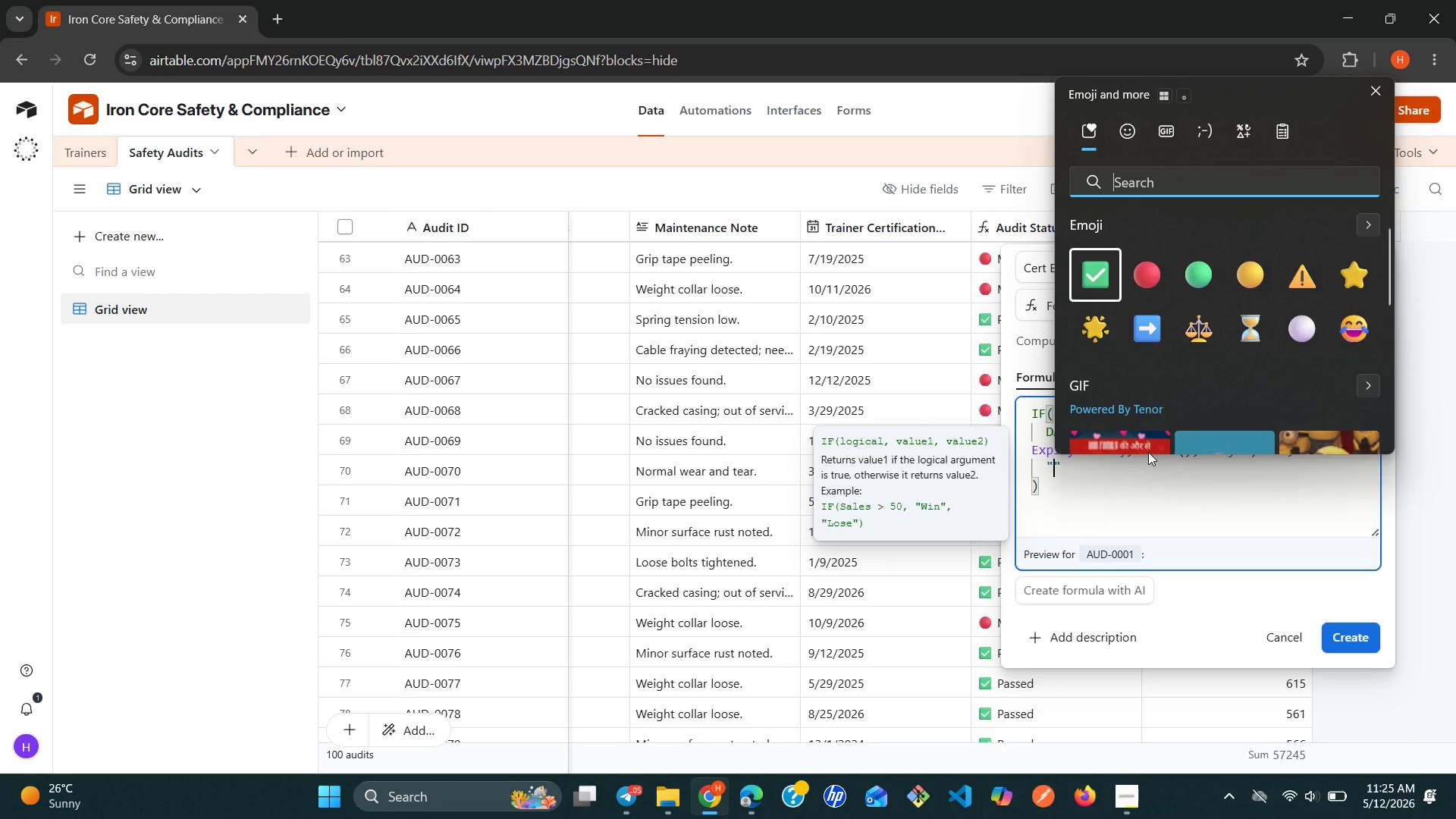 
key(Alt+Control+Meta+AltLeft)
 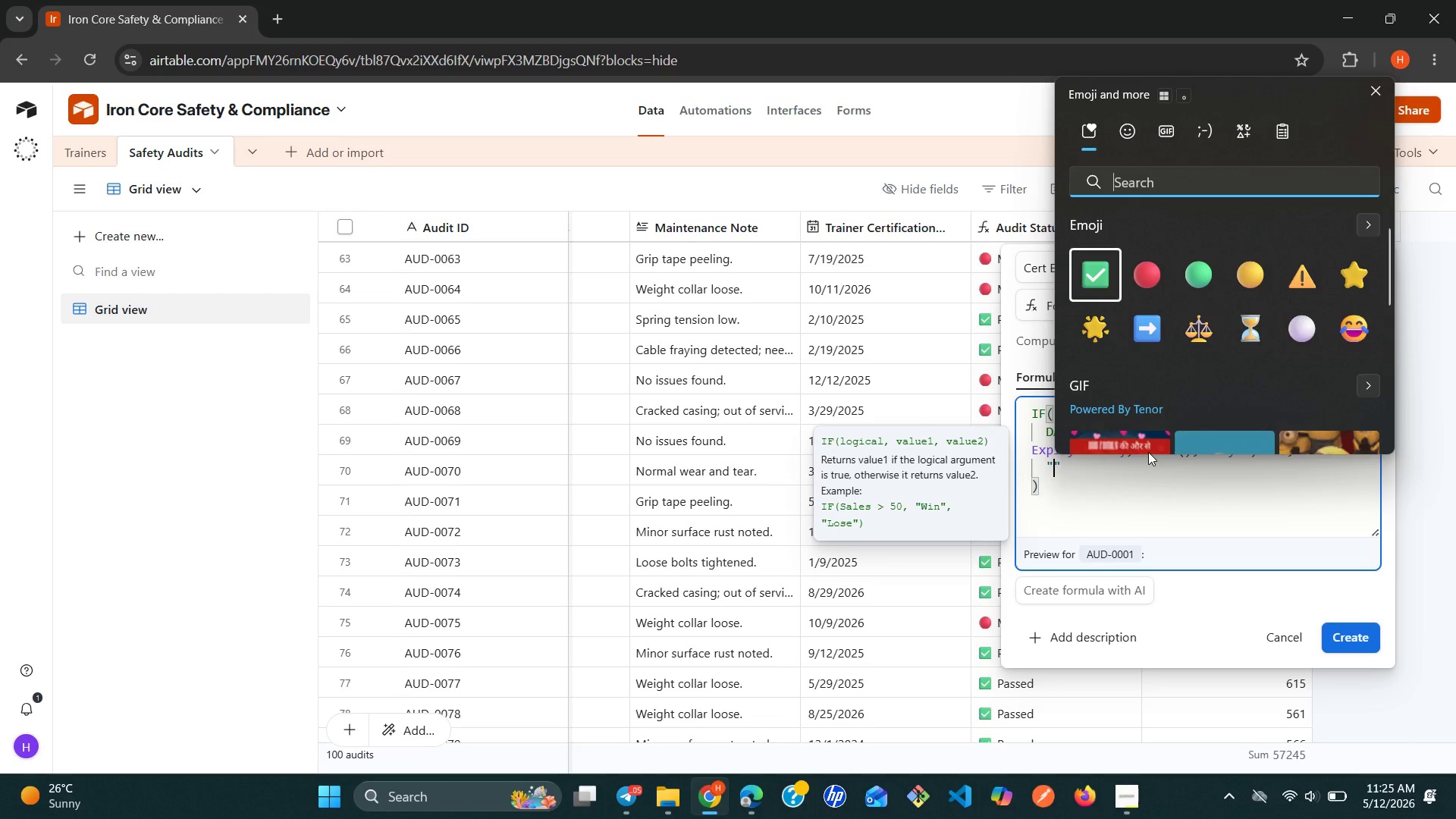 
key(Control+Meta+ControlLeft)
 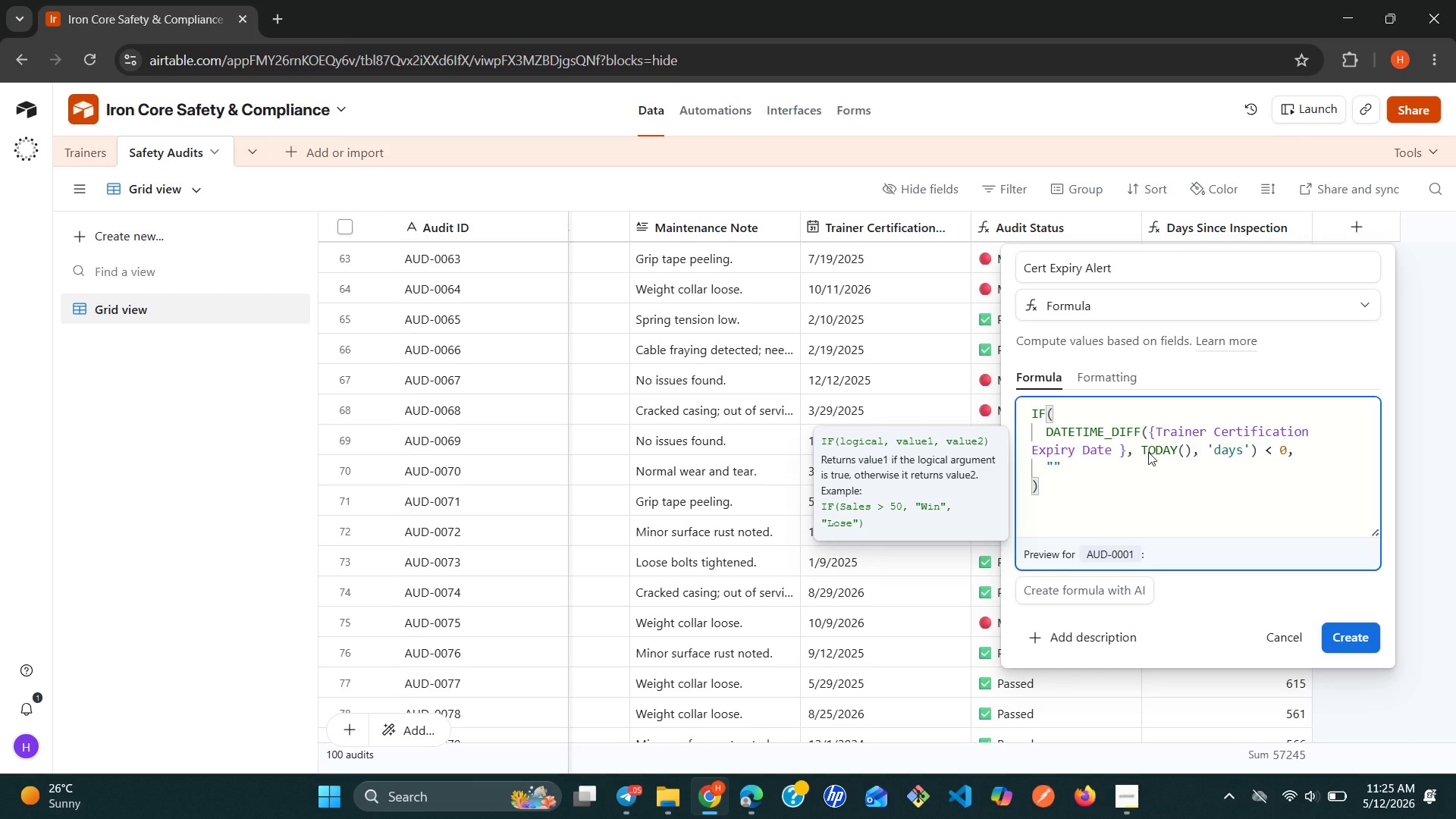 
key(Alt+Control+Meta+Shift+Space)
 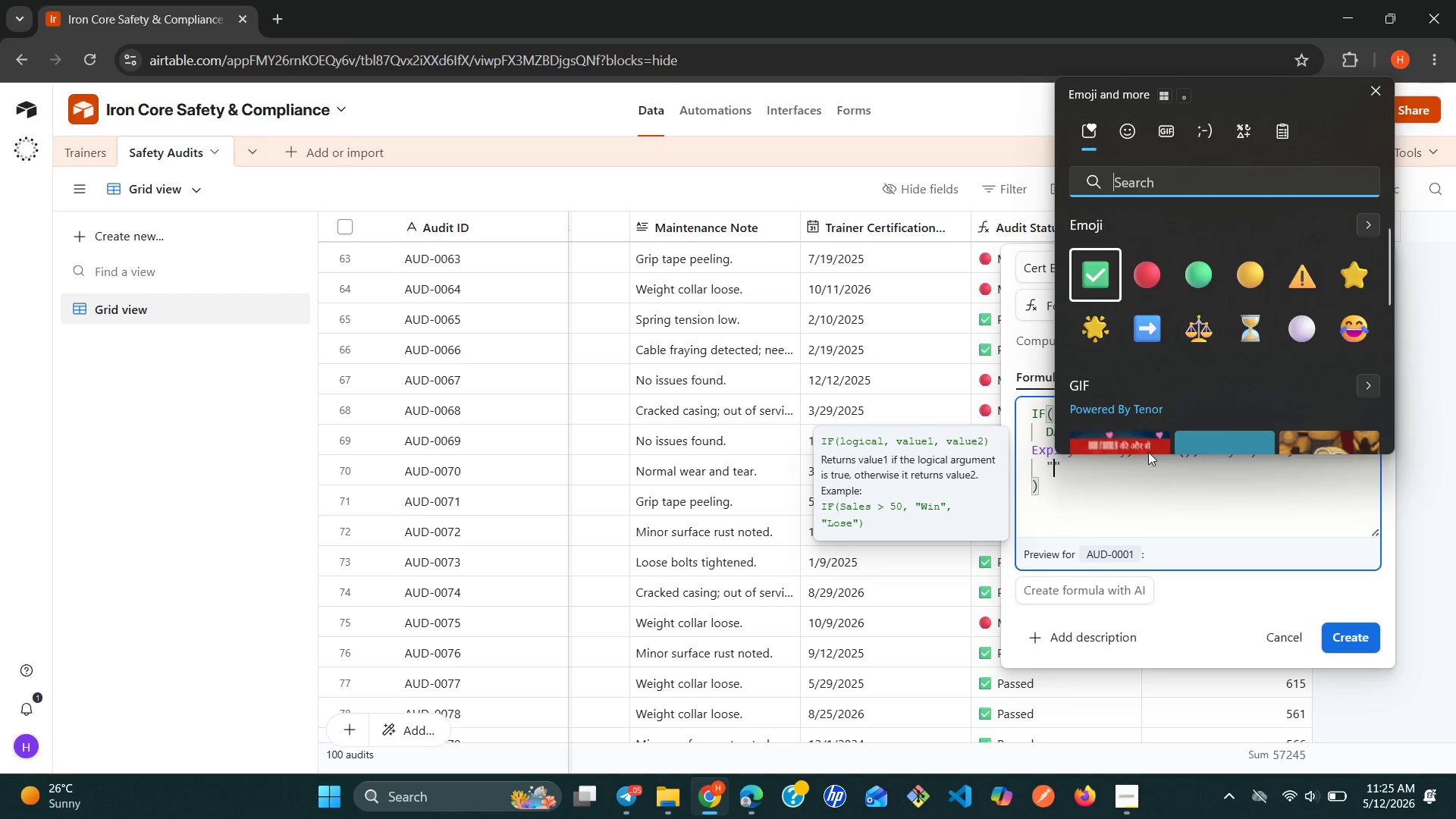 
key(ArrowRight)
 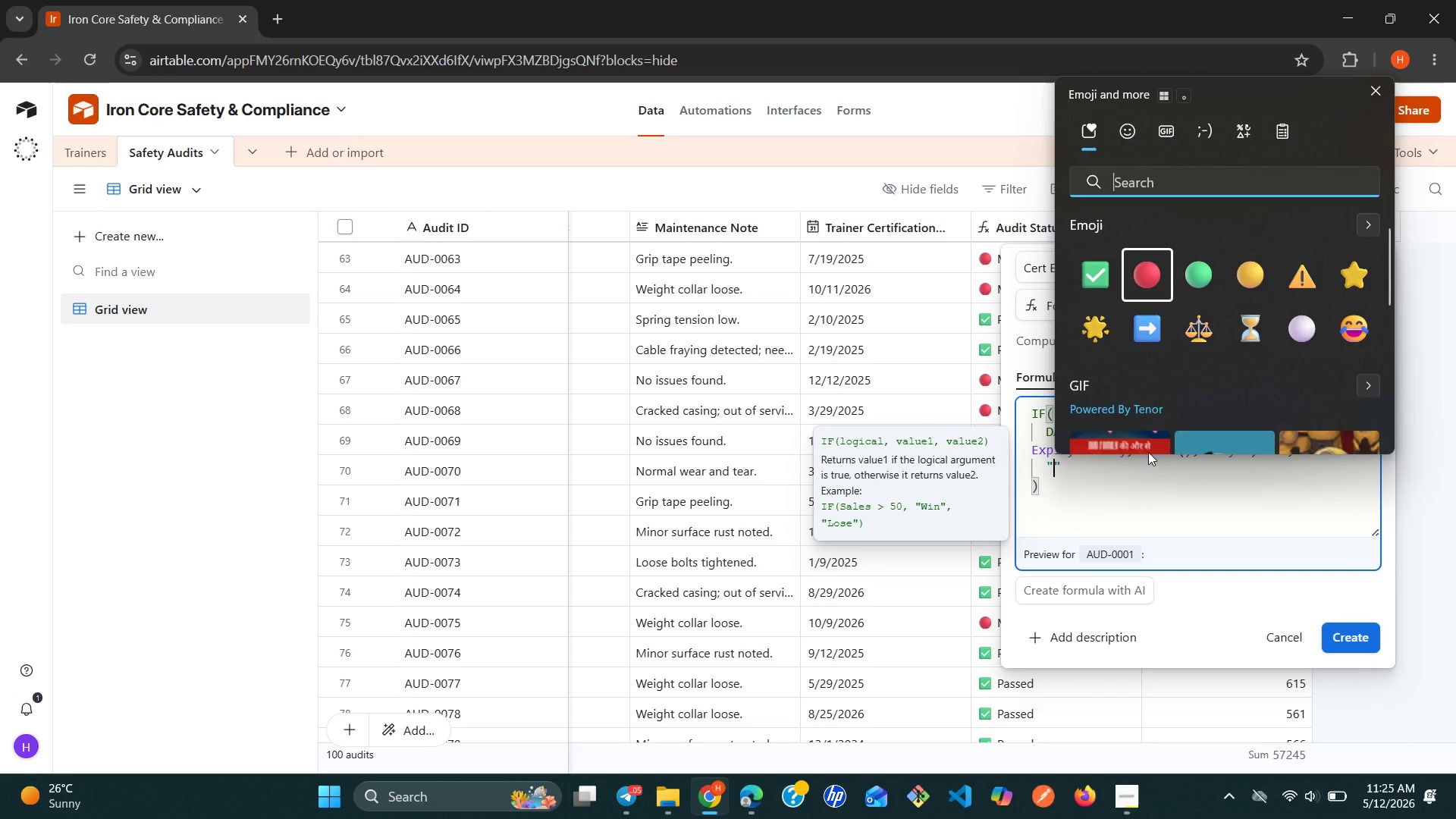 
key(Enter)
 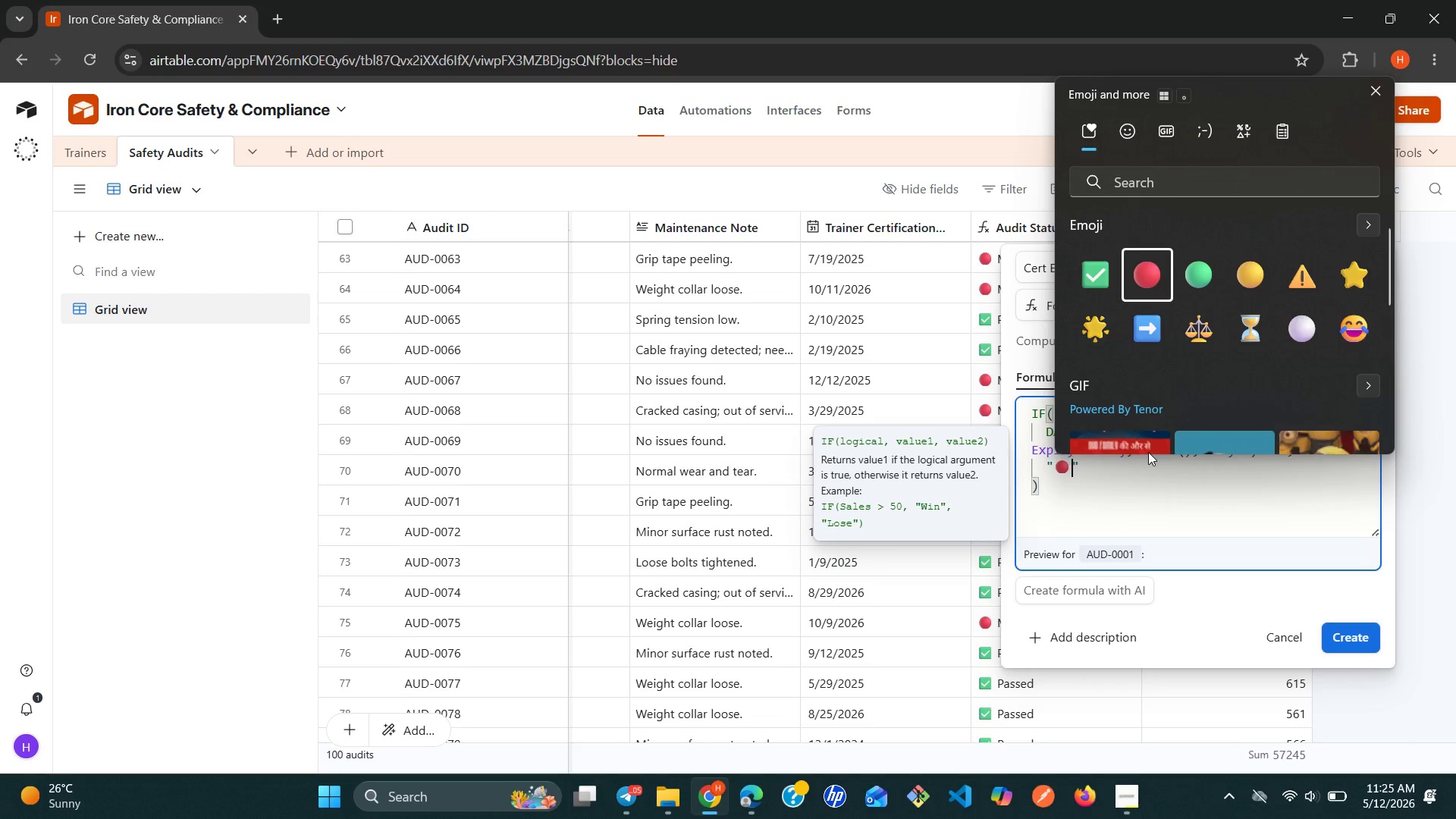 
type( Expired)
 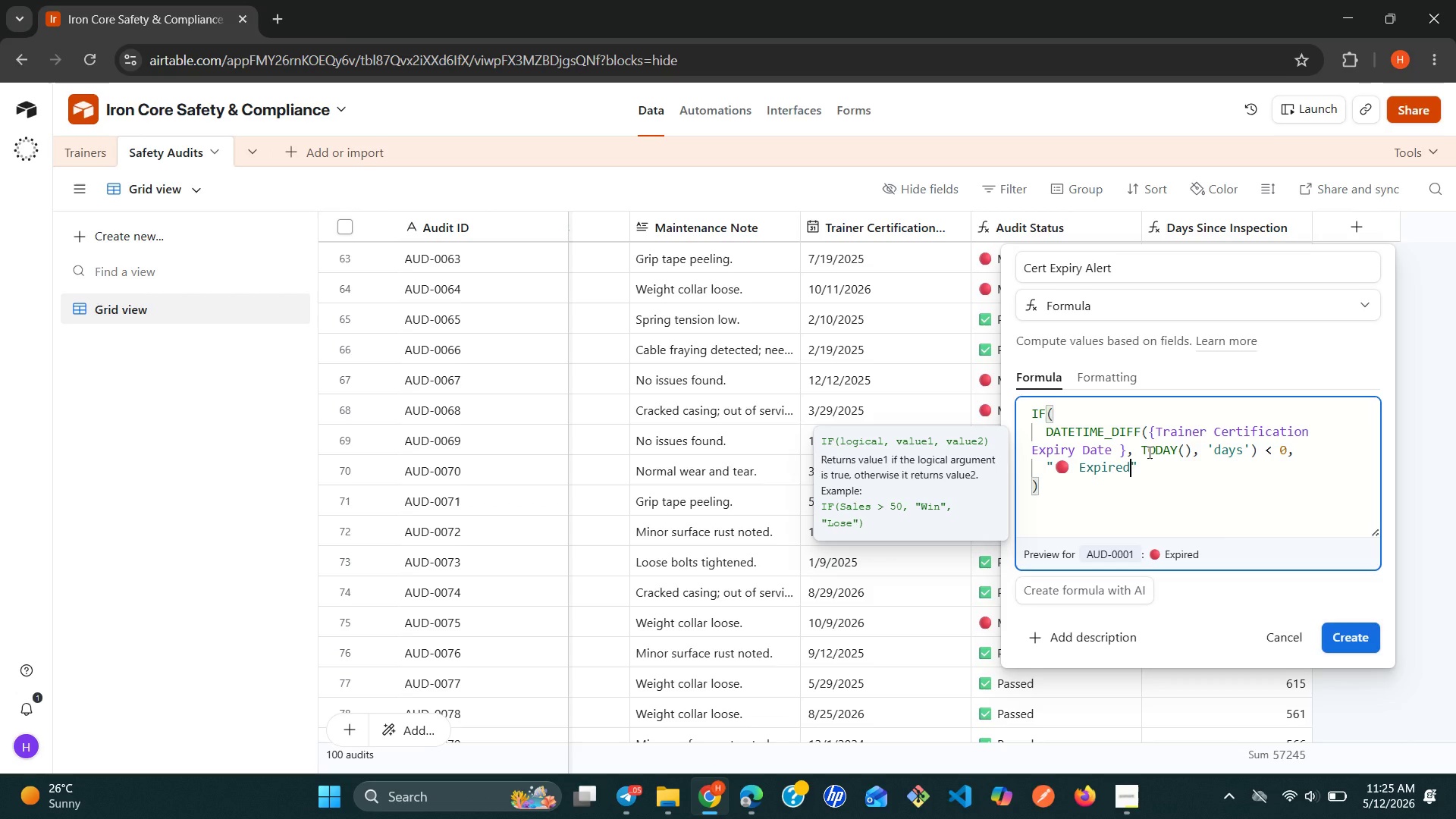 
key(ArrowRight)
 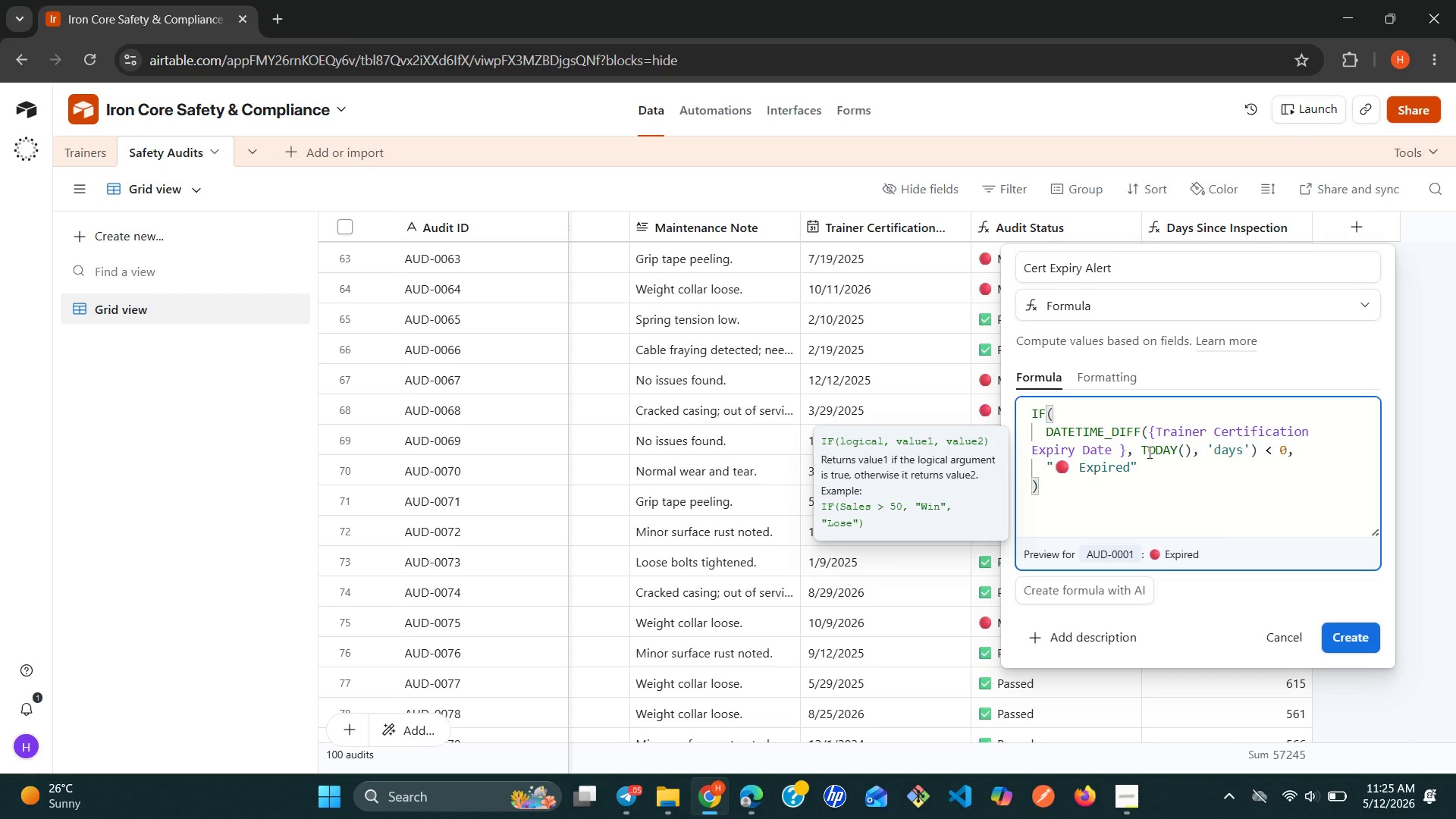 
key(Comma)
 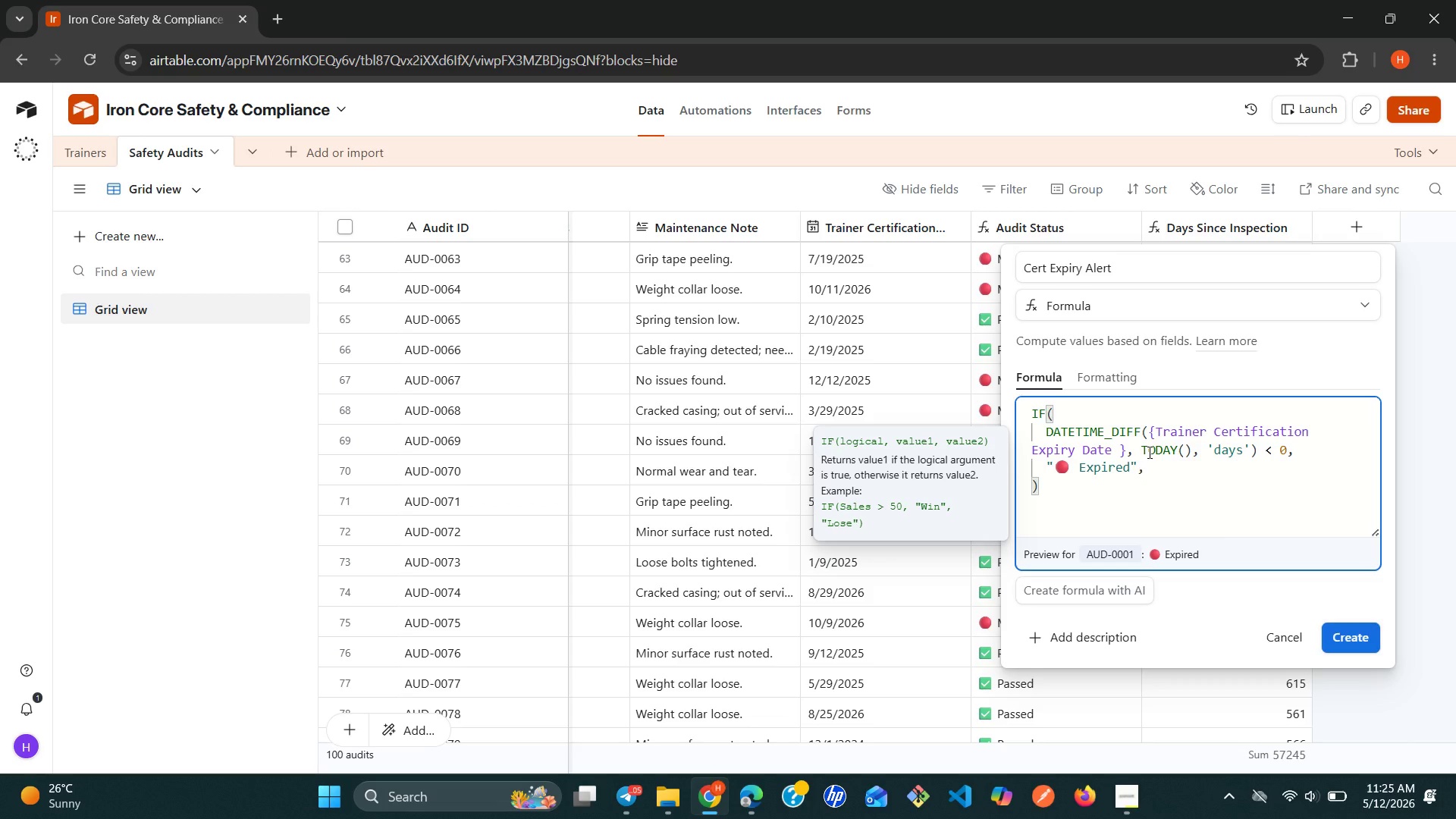 
key(Enter)
 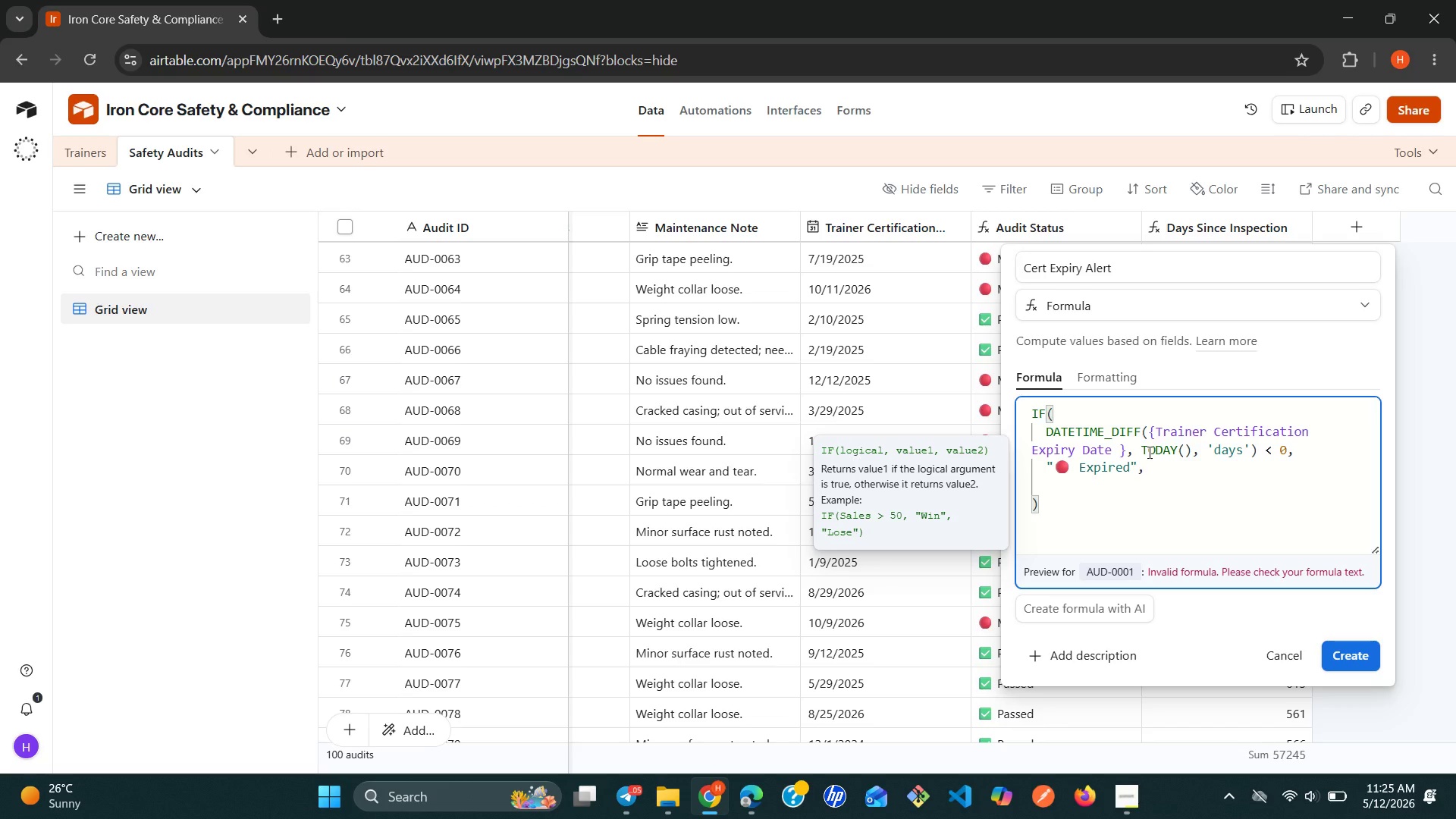 
type(i)
key(Backspace)
type(IF)
 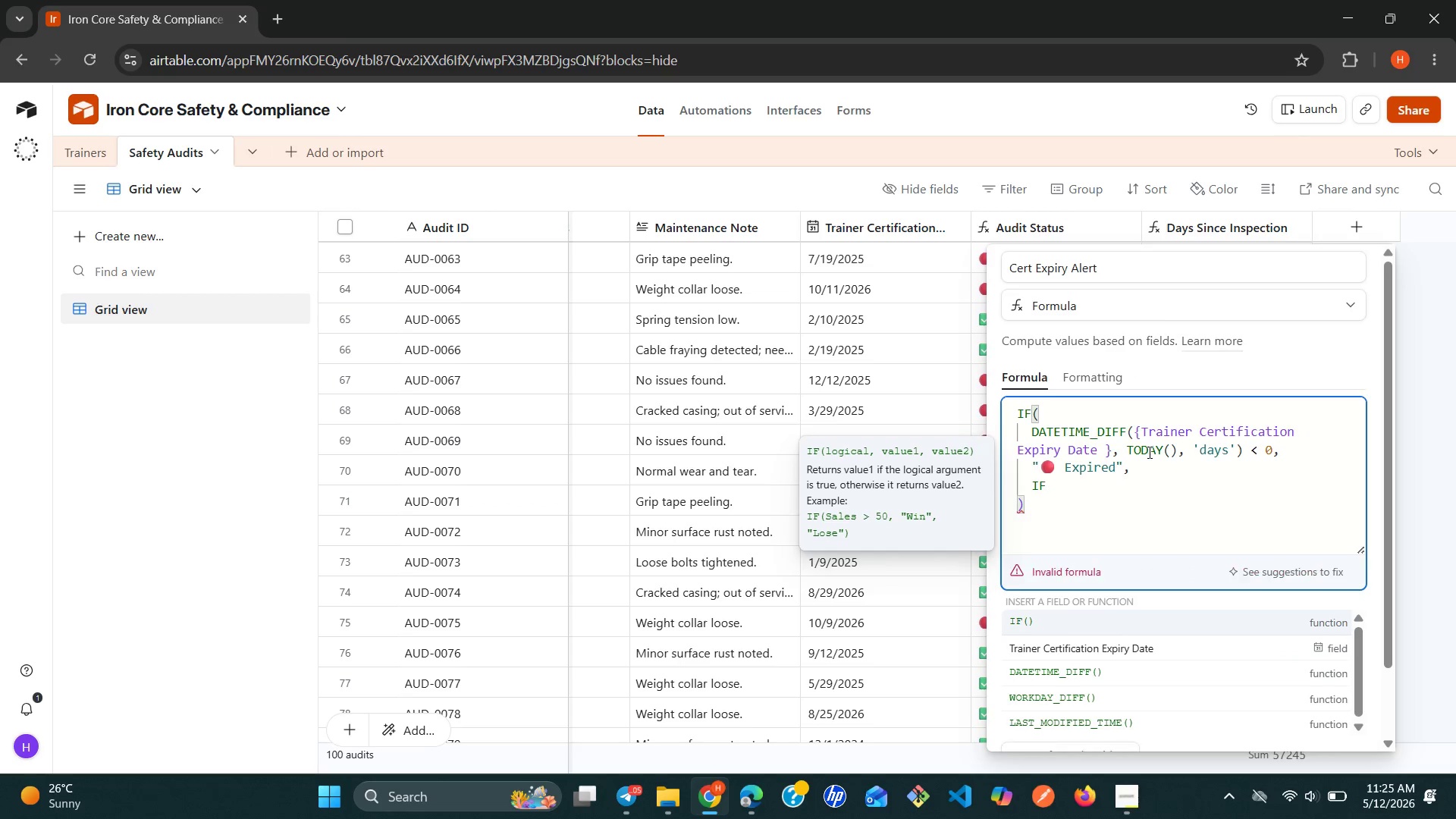 
wait(6.42)
 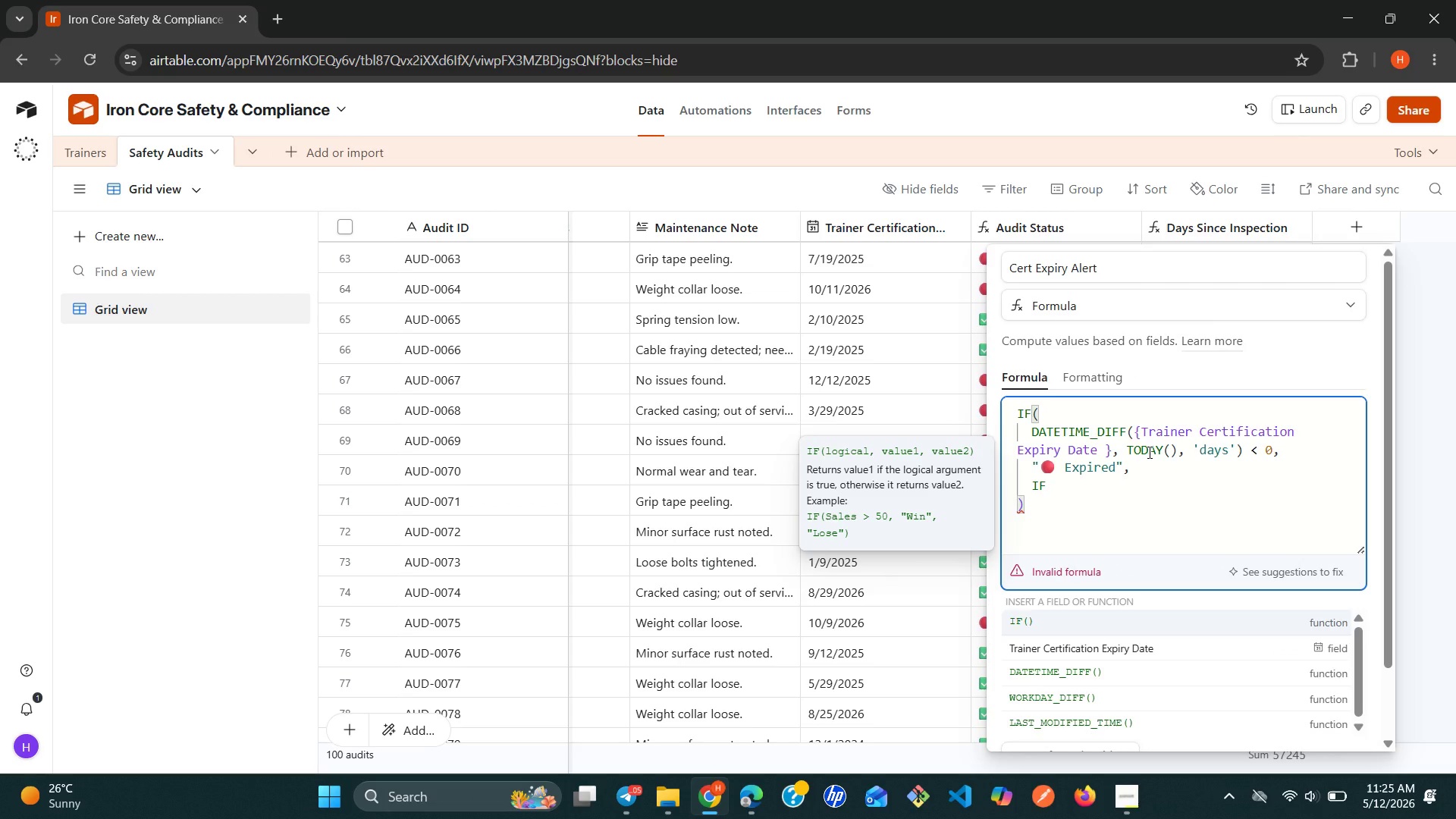 
key(Shift+9)
 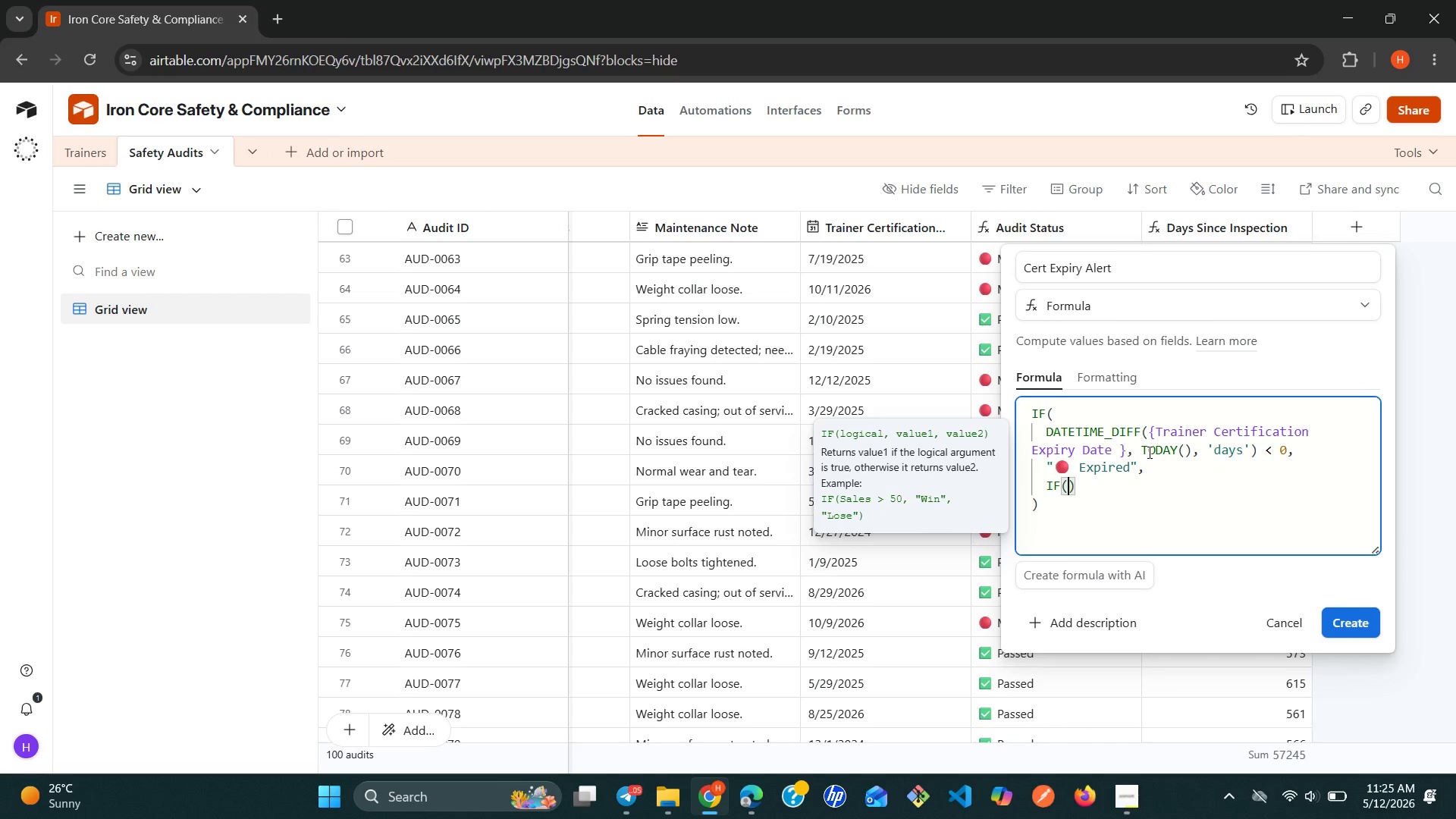 
key(Enter)
 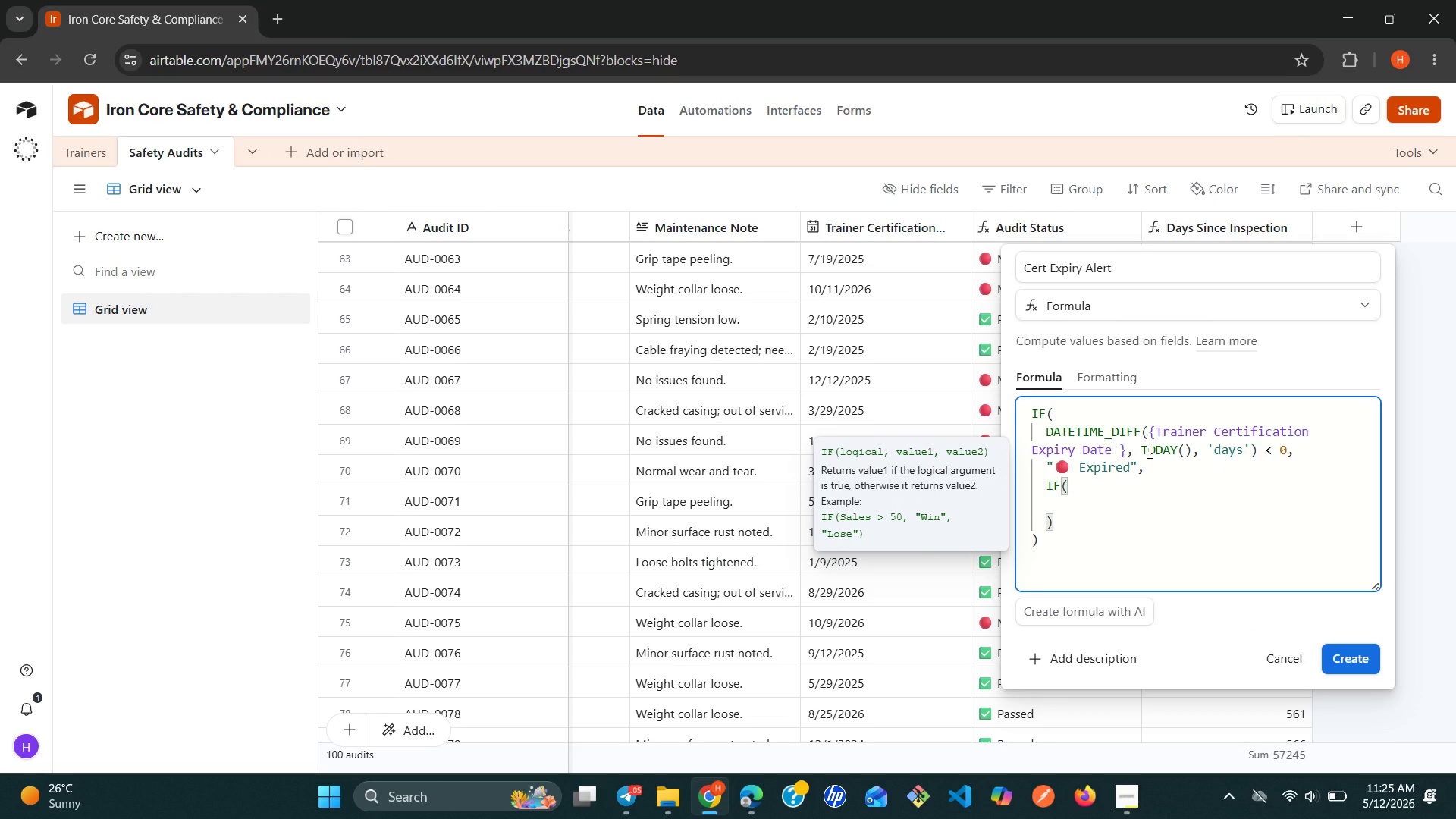 
type(da)
 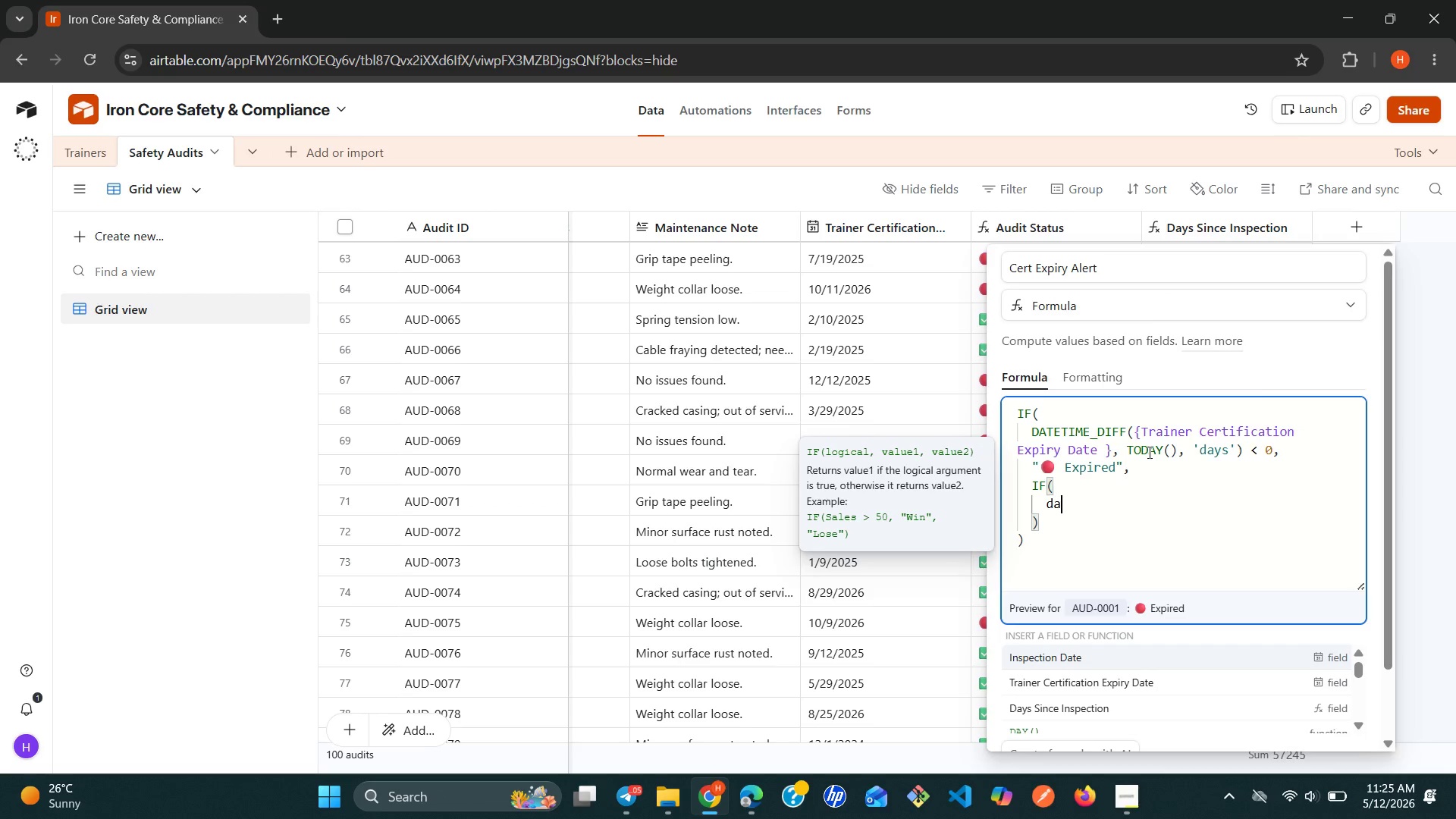 
key(ArrowDown)
 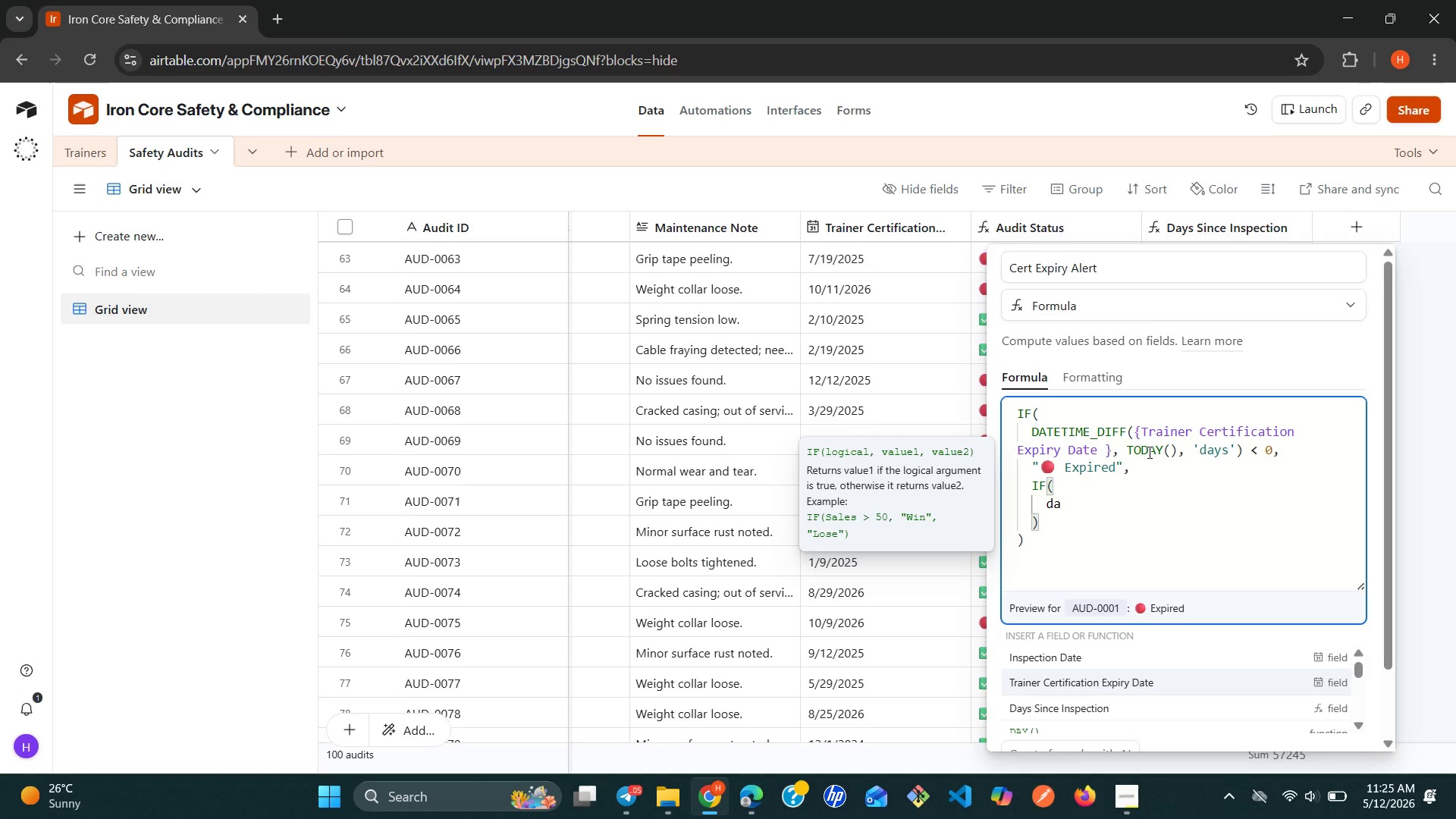 
key(ArrowDown)
 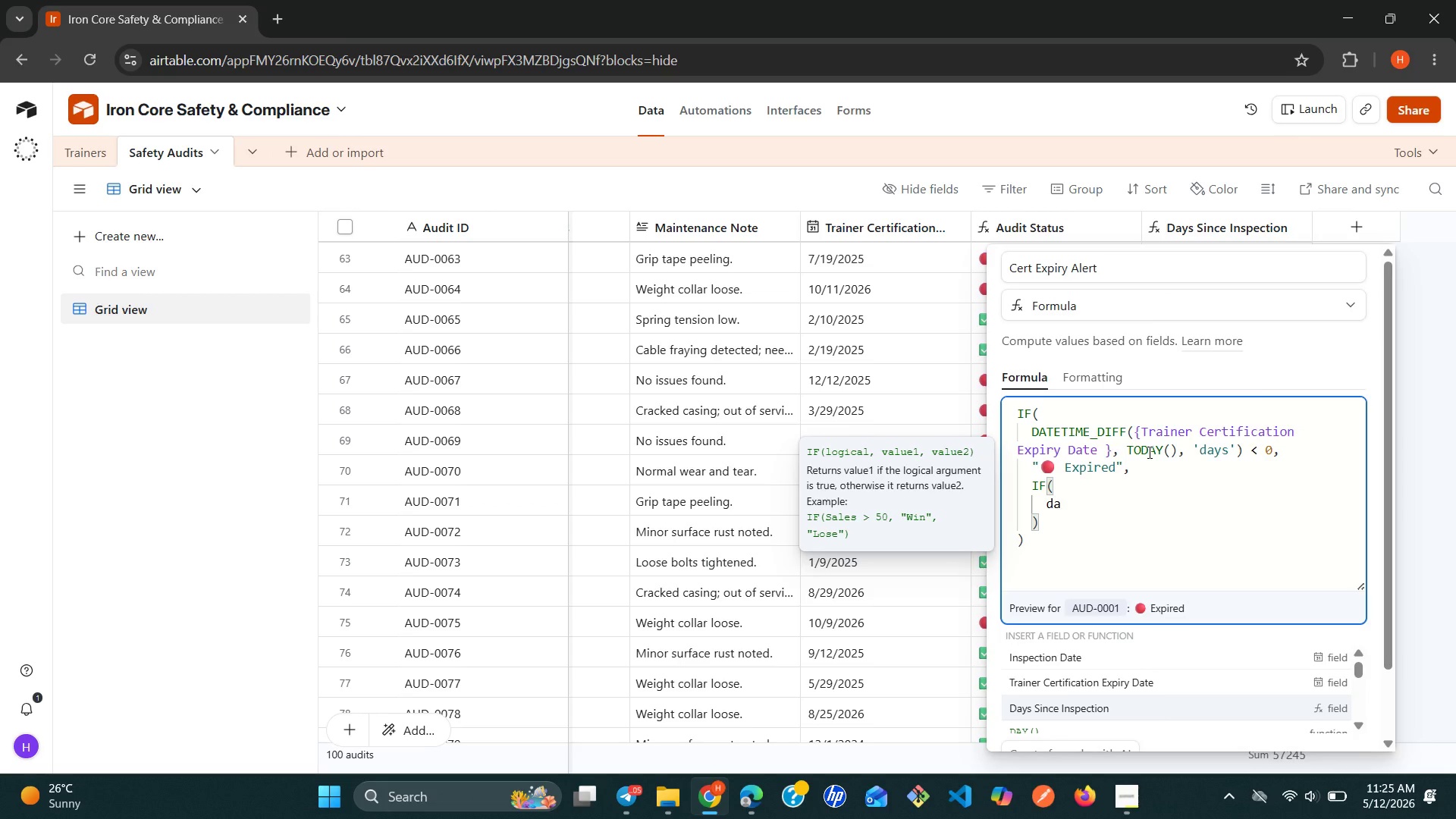 
key(ArrowDown)
 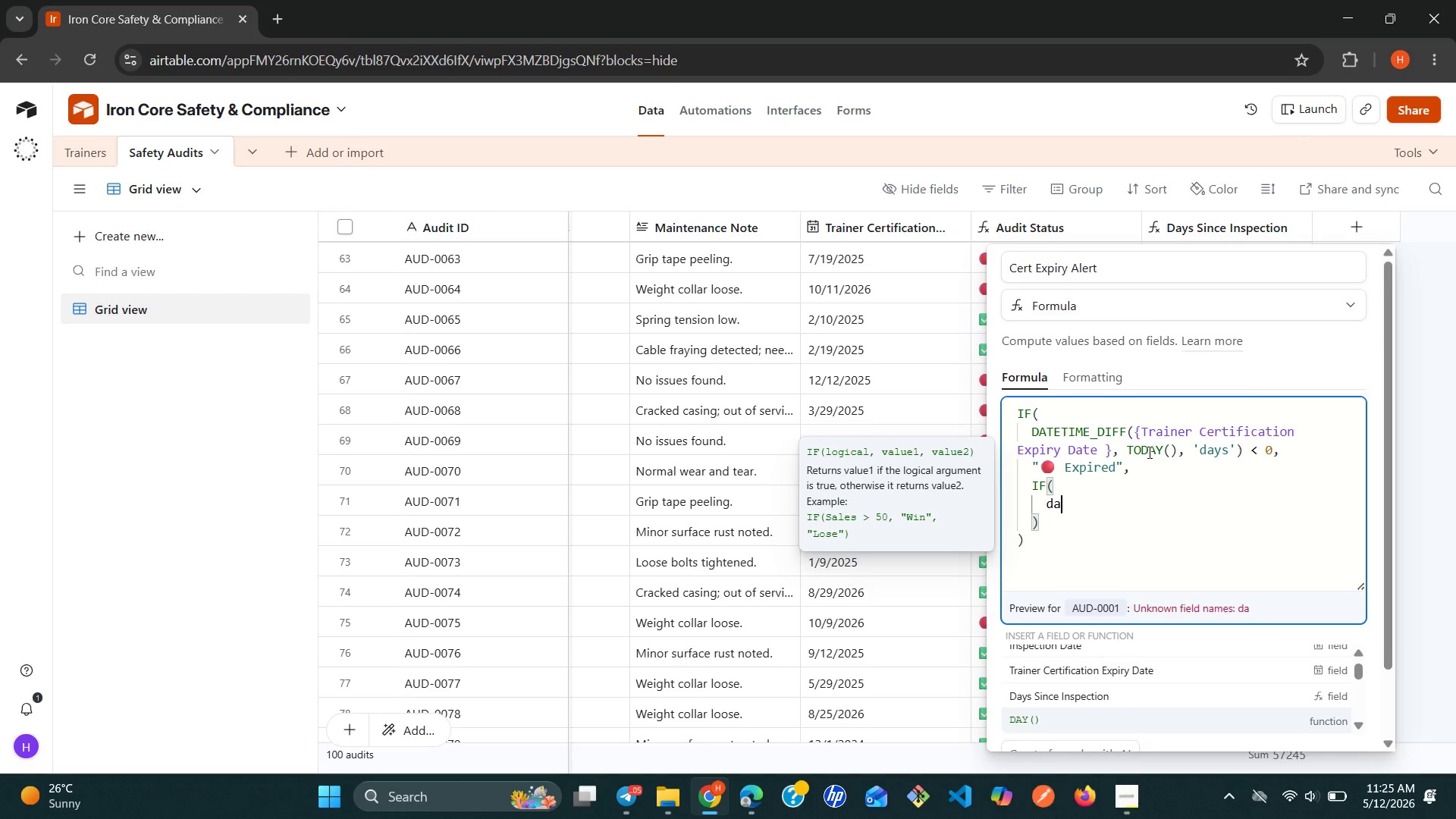 
key(ArrowDown)
 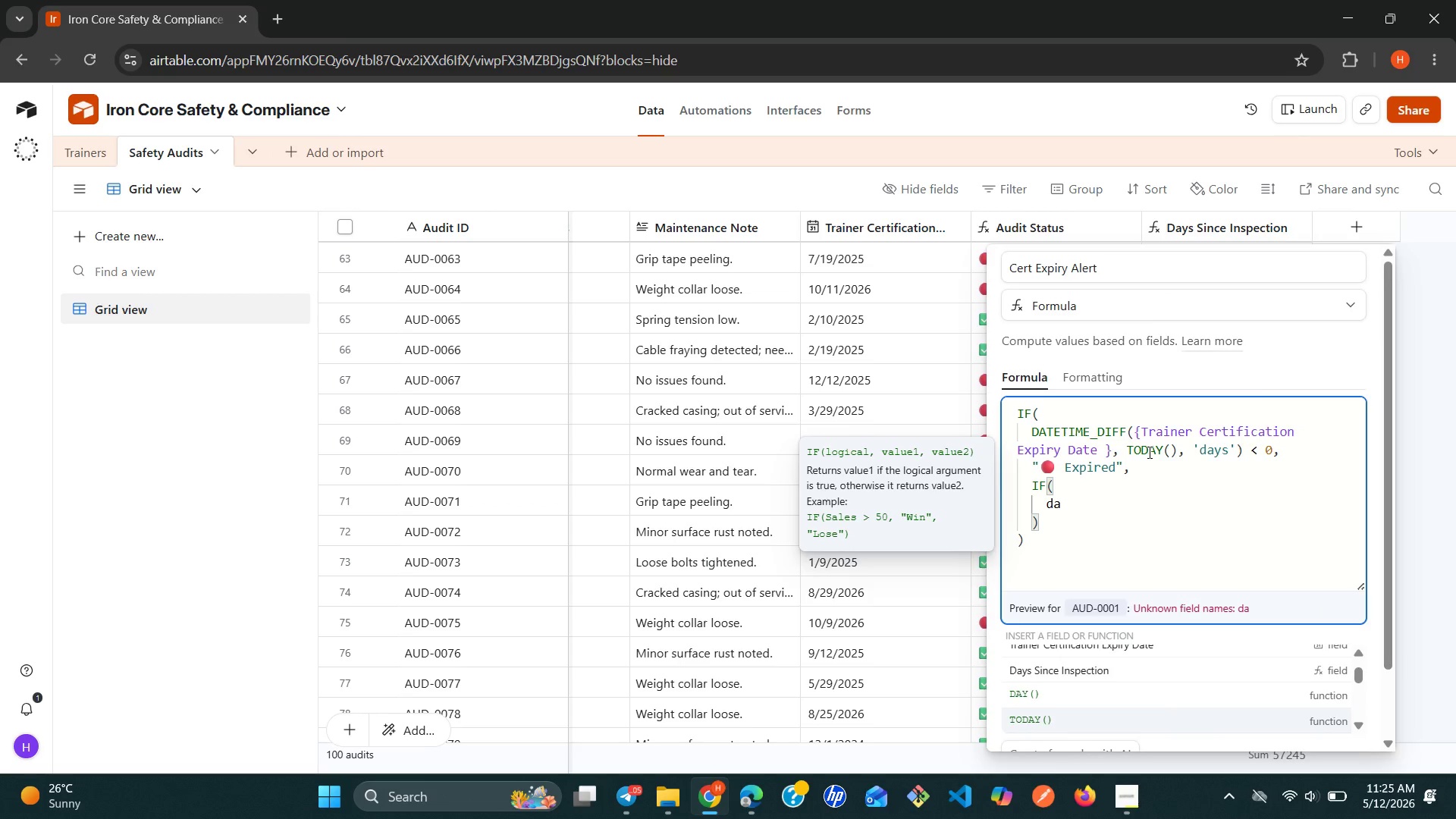 
key(ArrowDown)
 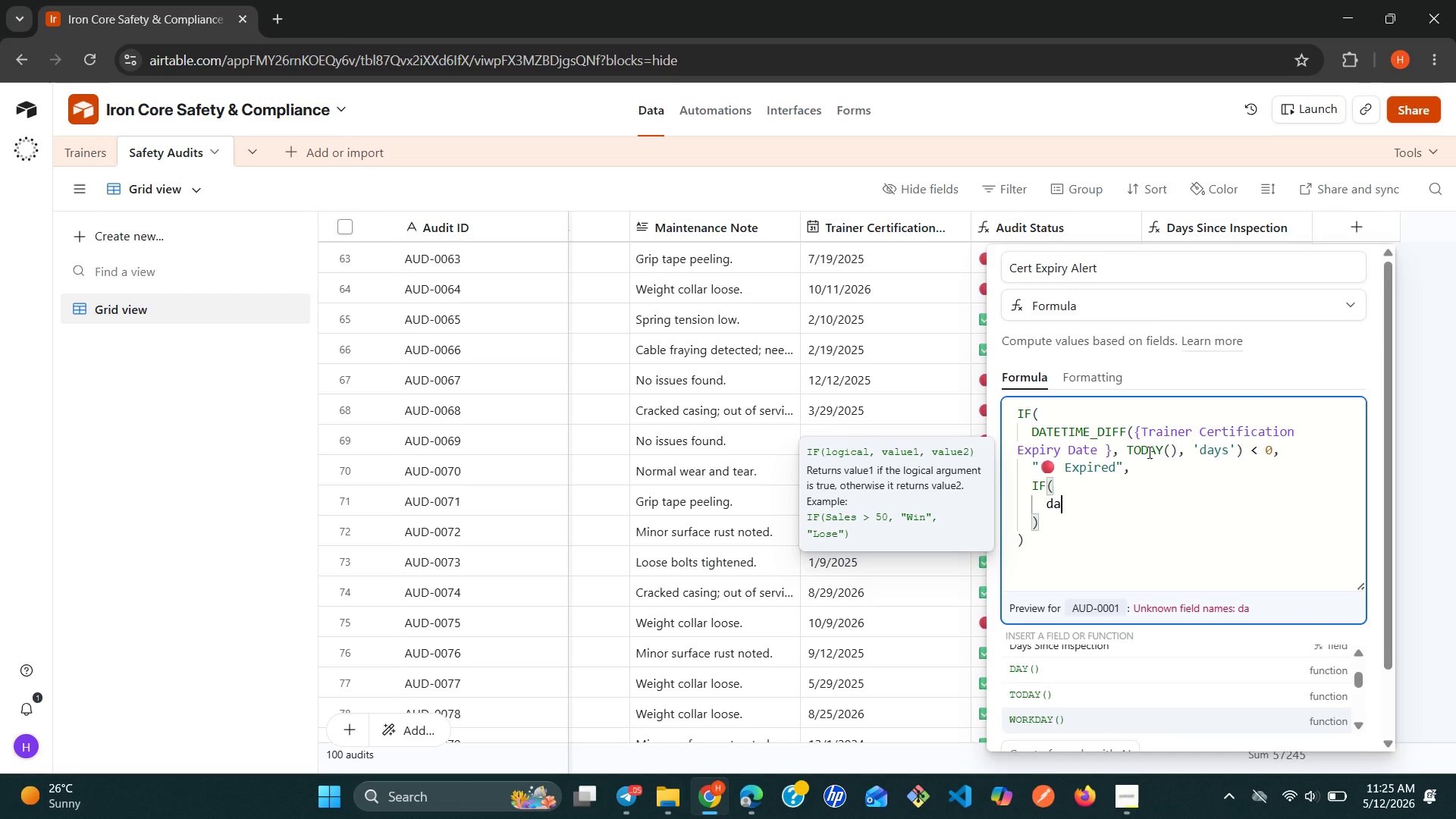 
key(ArrowDown)
 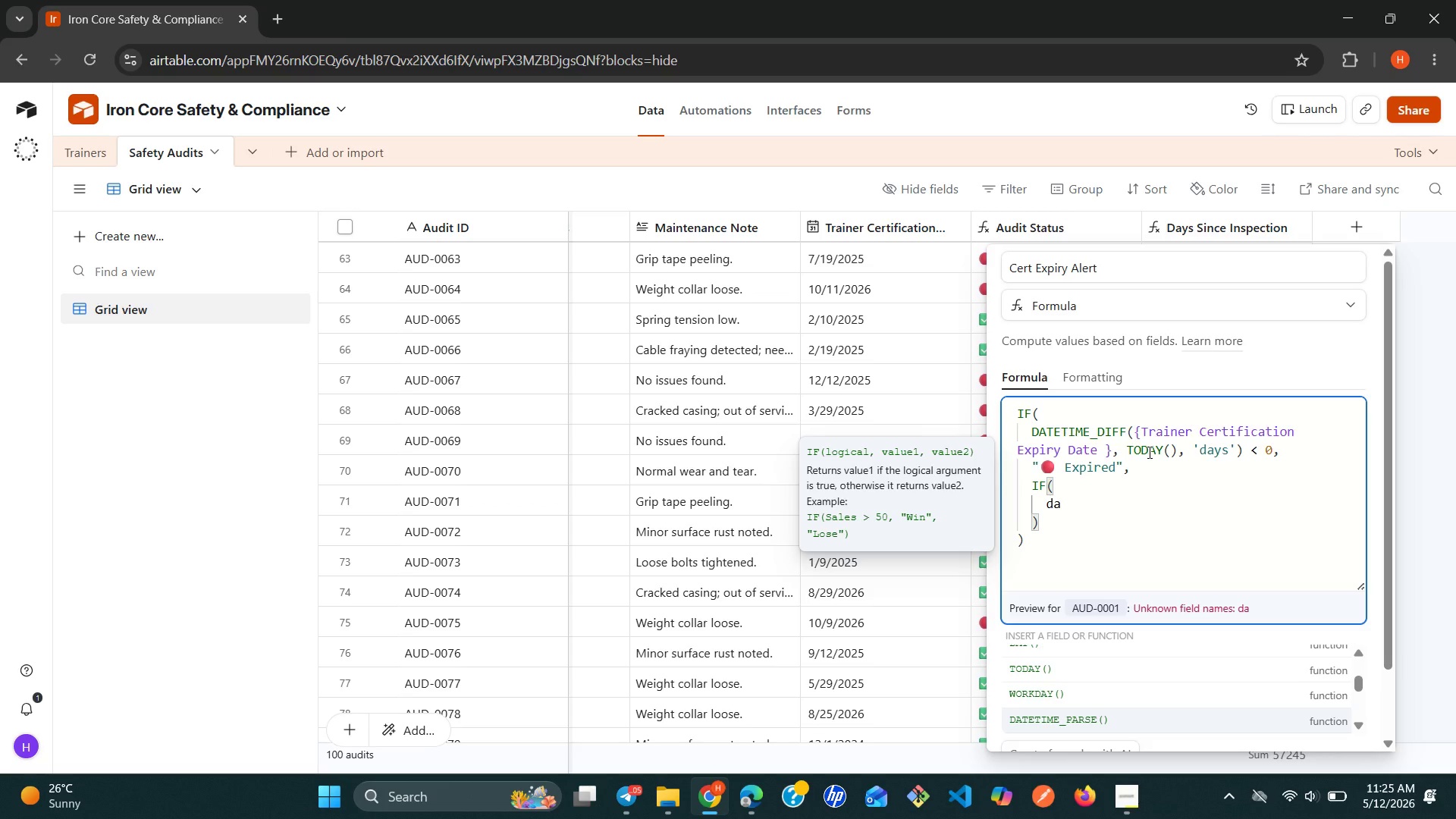 
key(ArrowDown)
 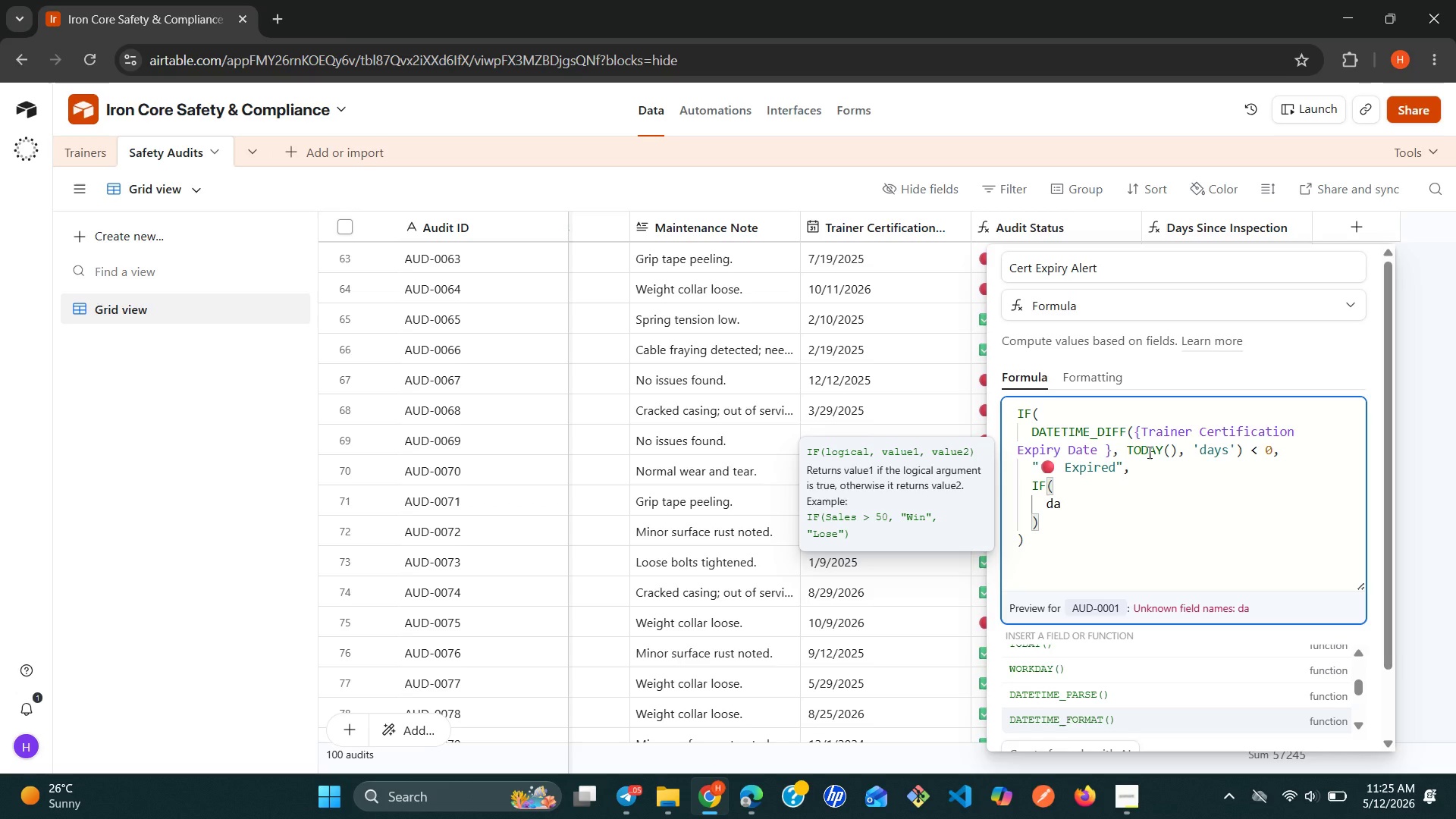 
key(ArrowDown)
 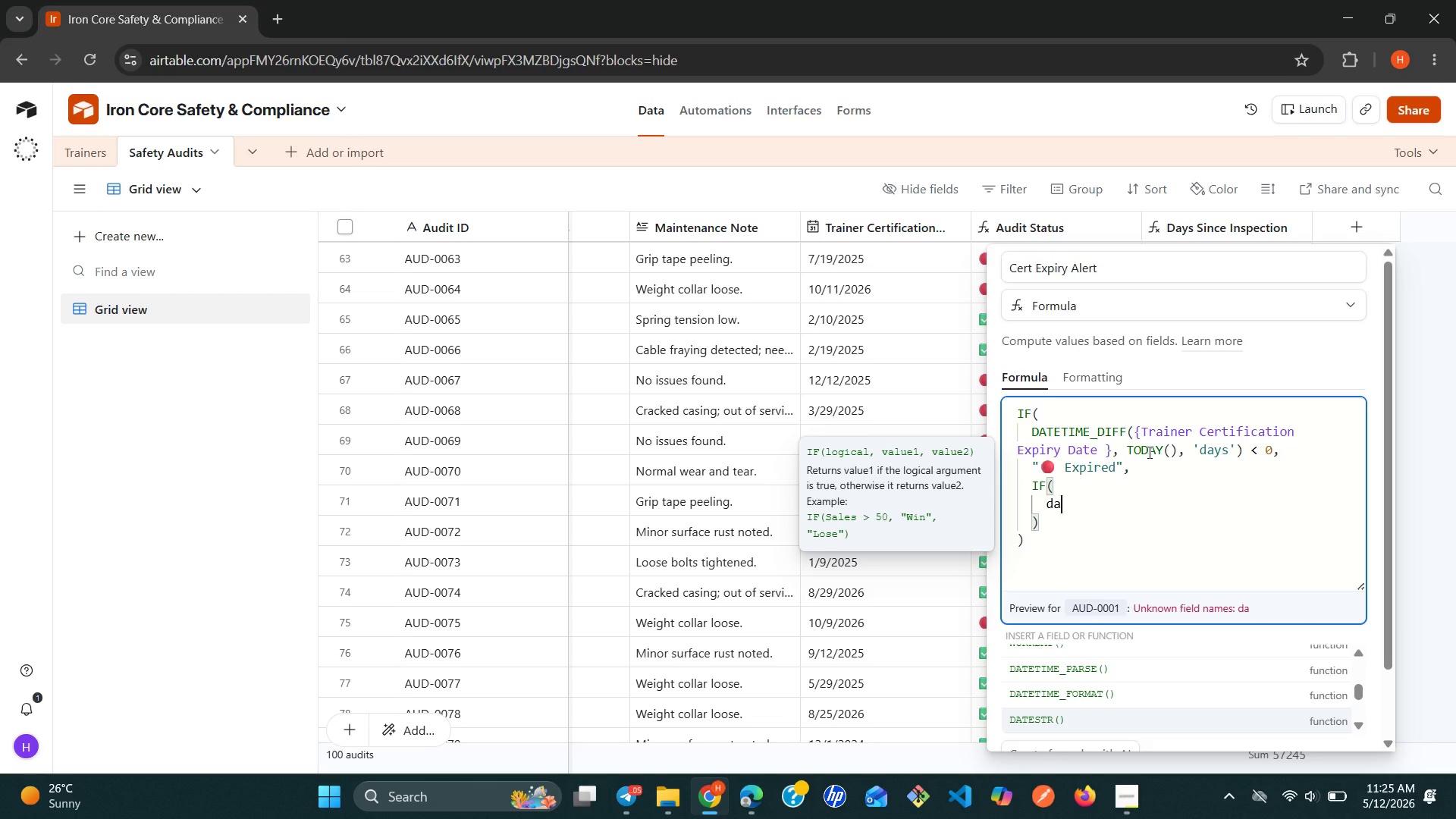 
key(ArrowDown)
 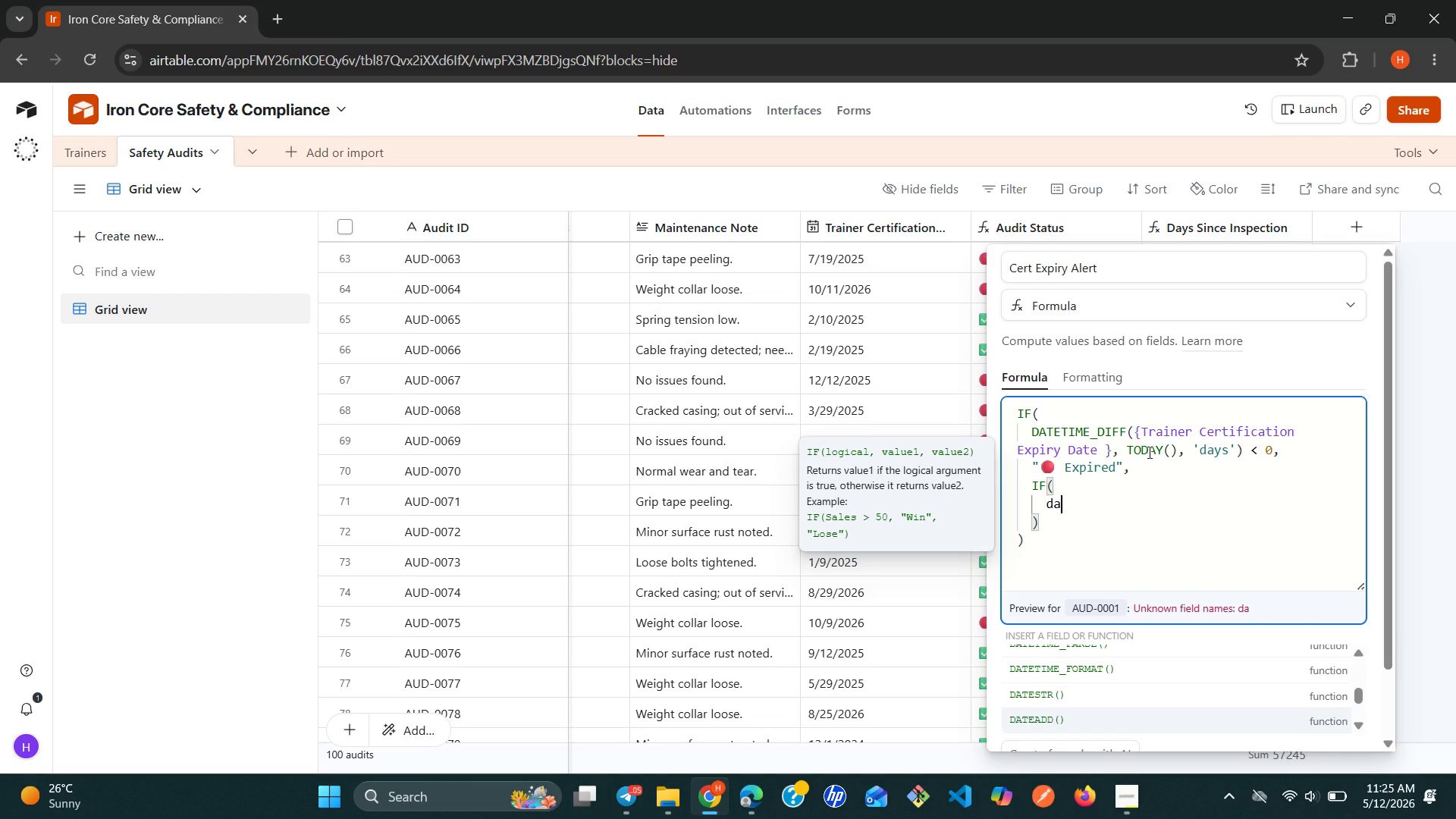 
key(ArrowDown)
 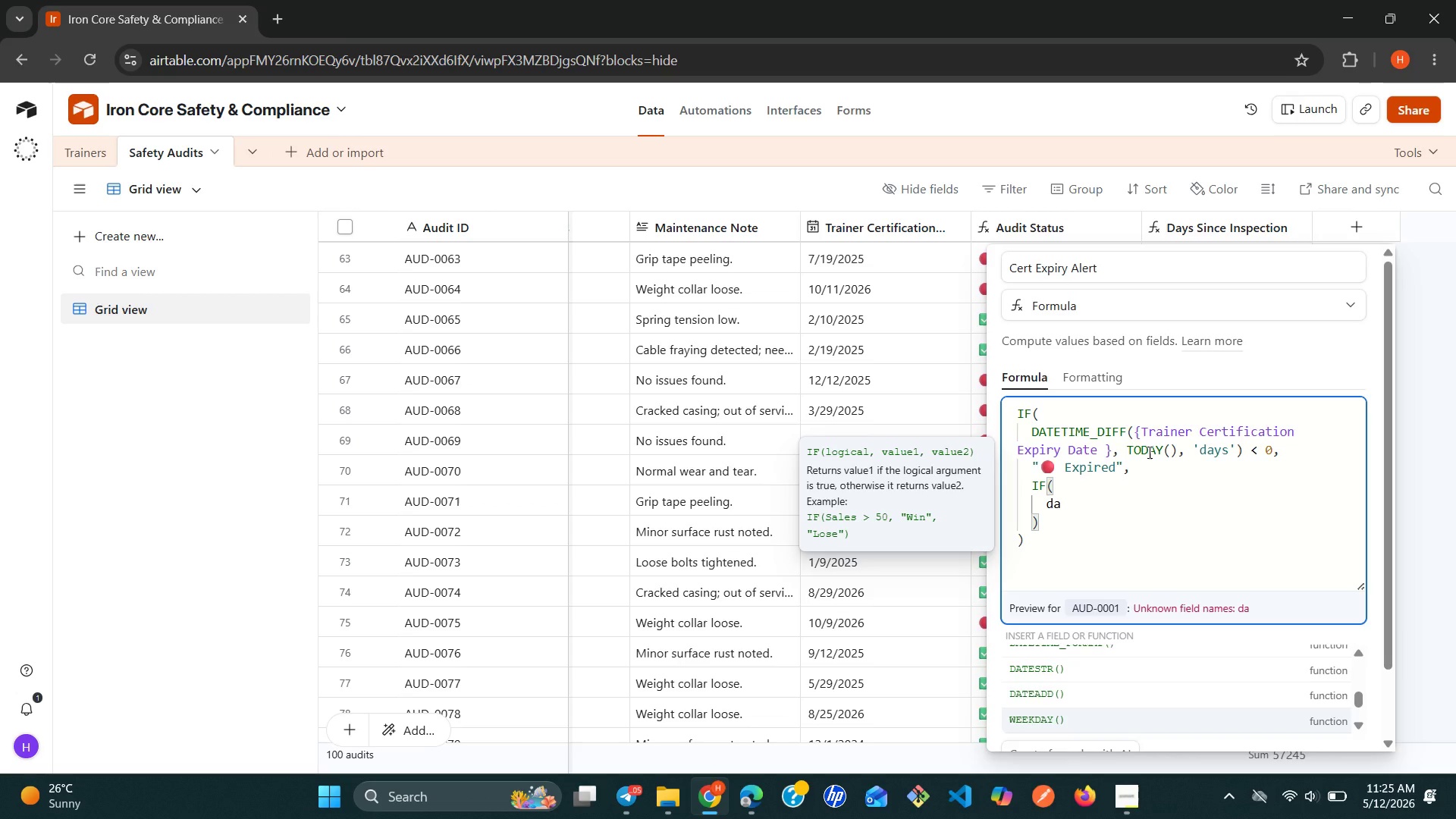 
key(ArrowDown)
 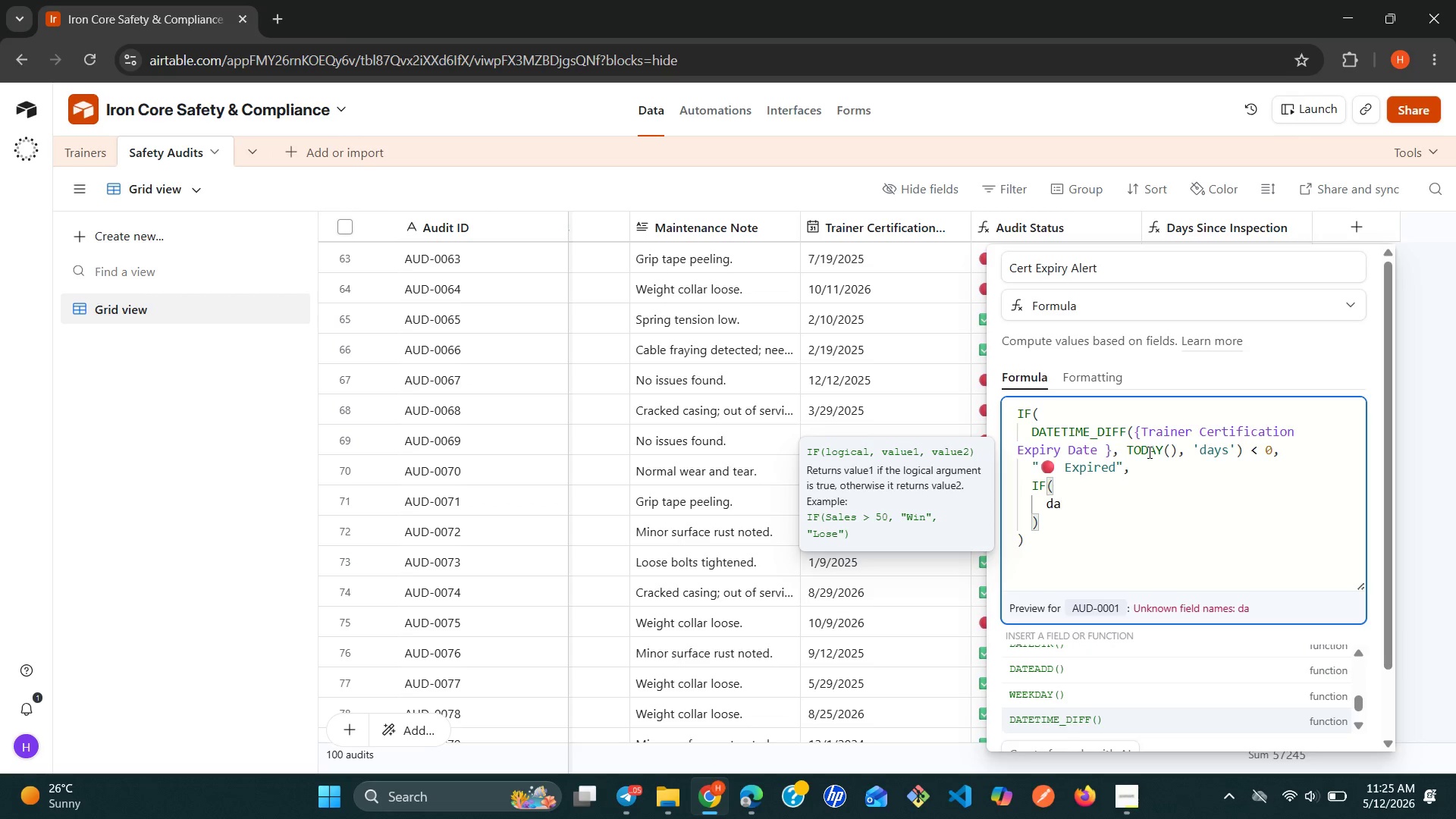 
key(Enter)
 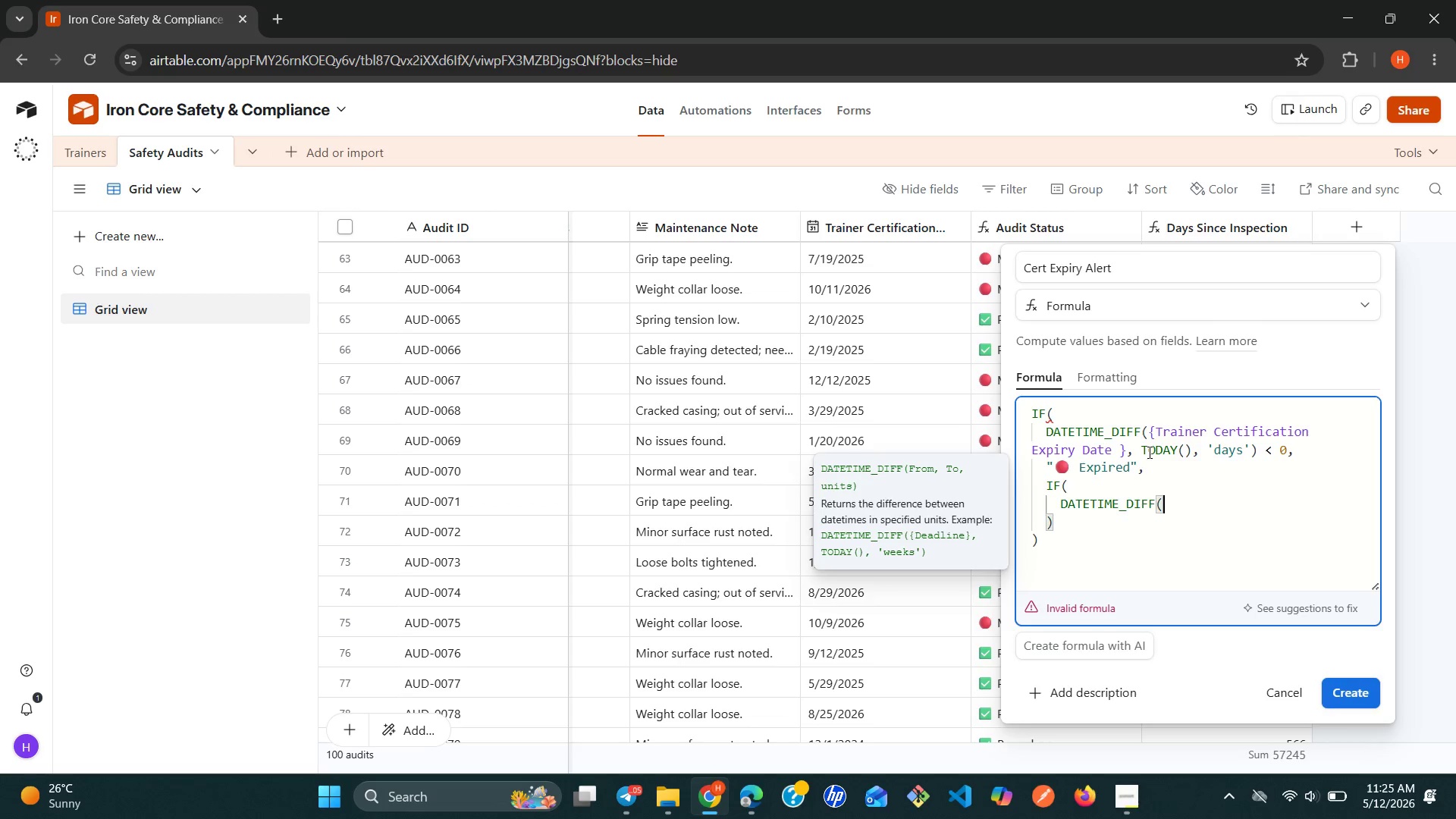 
wait(5.73)
 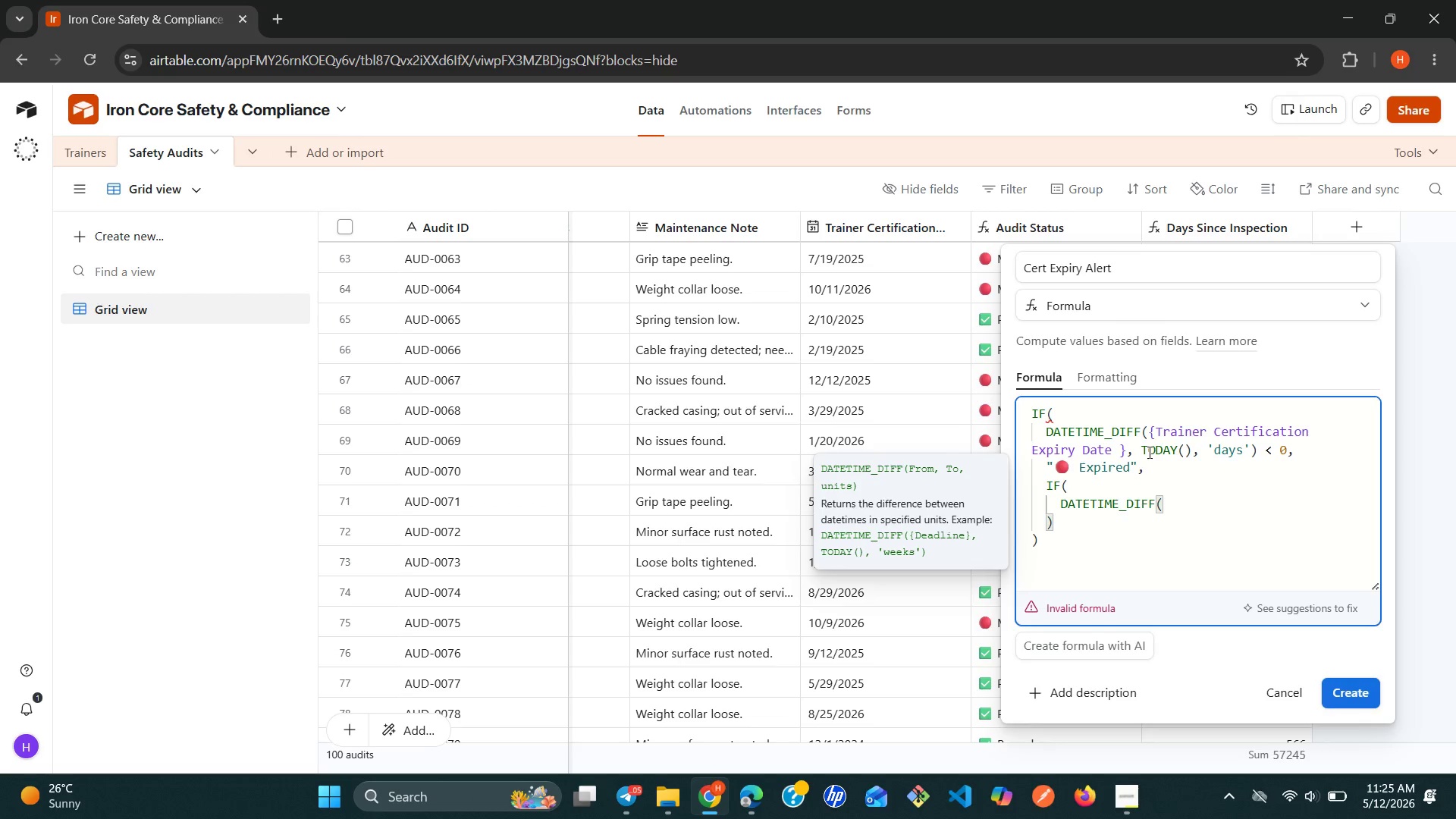 
type({tr)
 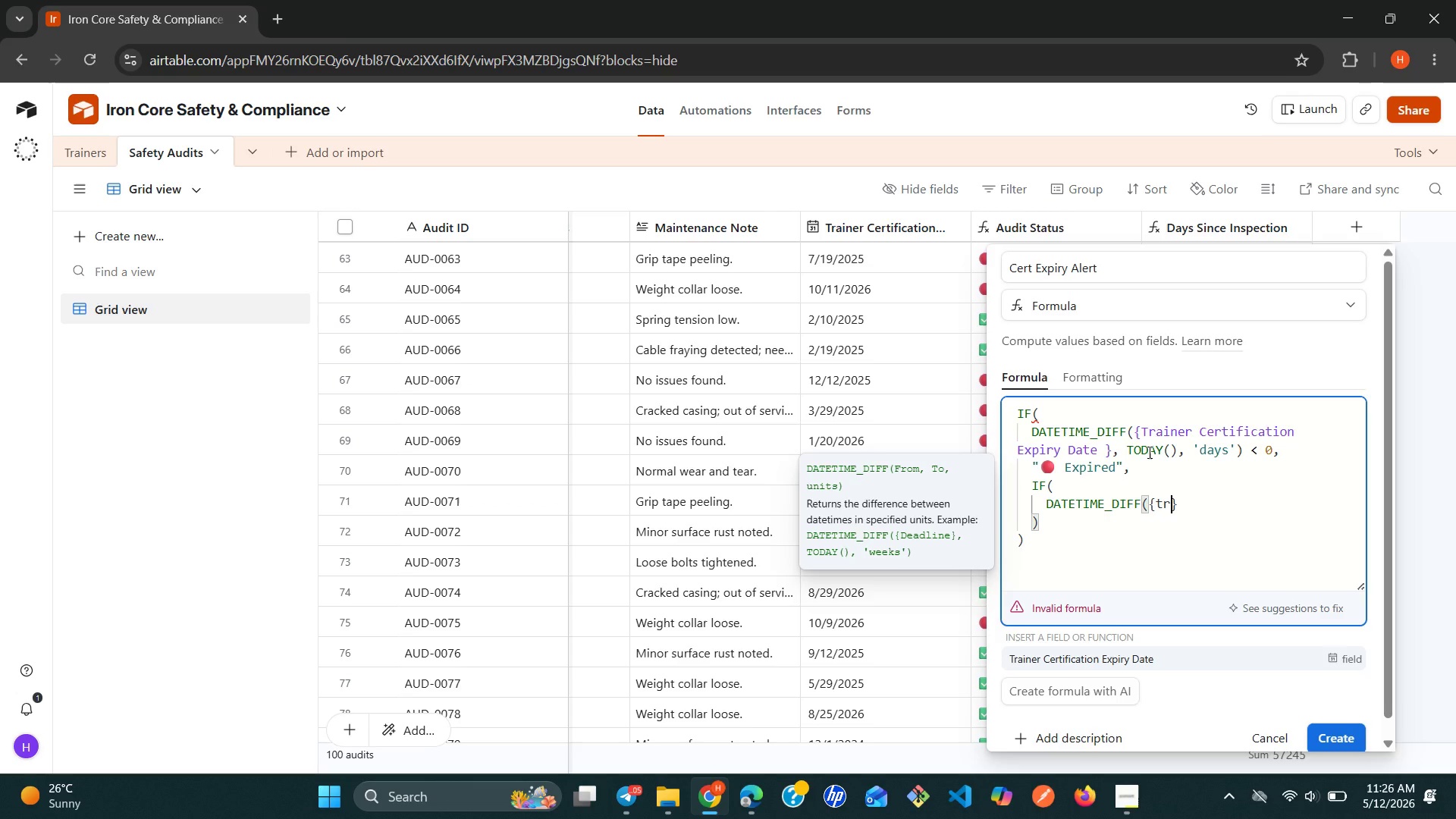 
key(Enter)
 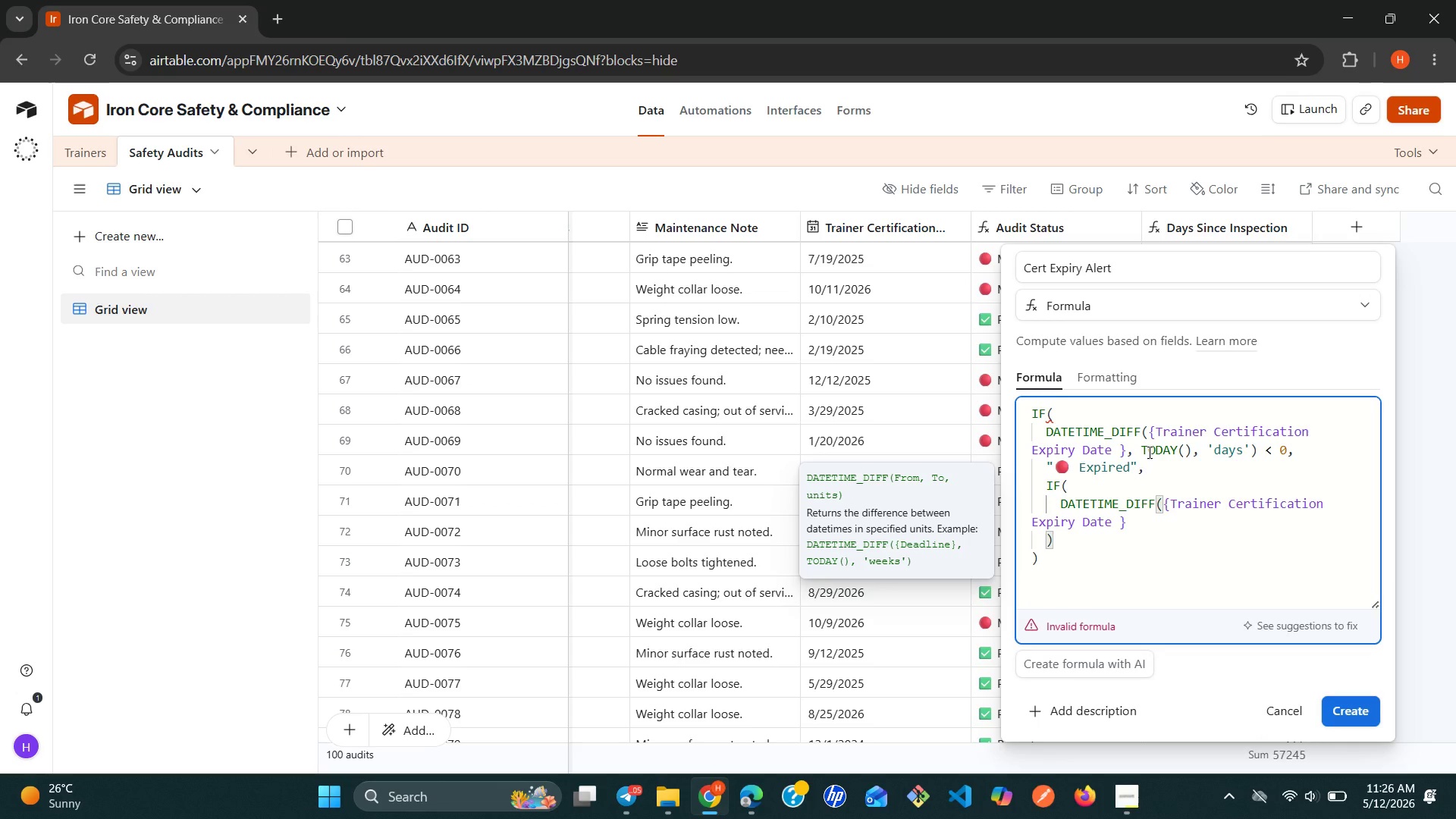 
wait(5.17)
 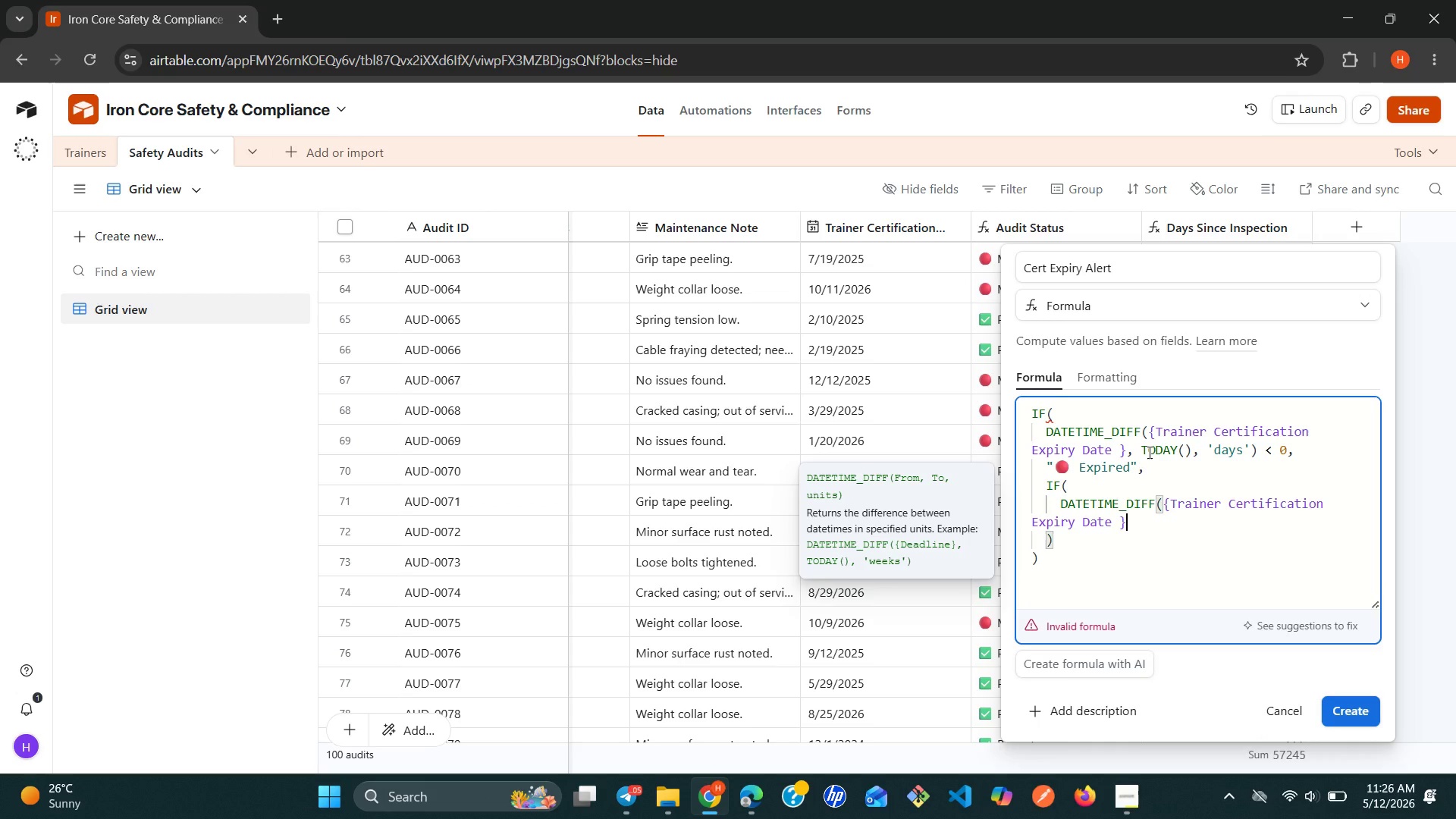 
type(, TO)
key(Backspace)
type(od)
 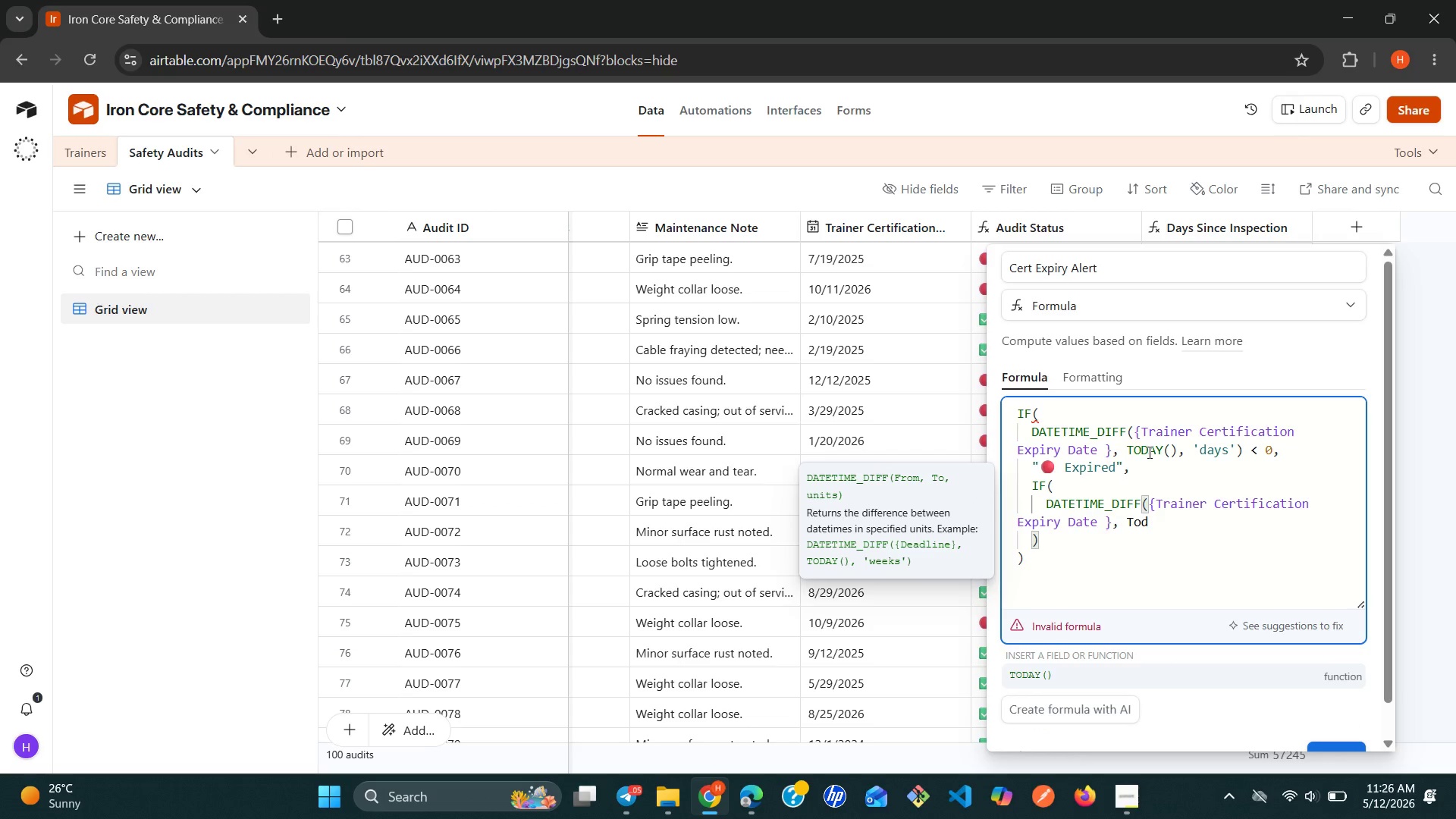 
key(Enter)
 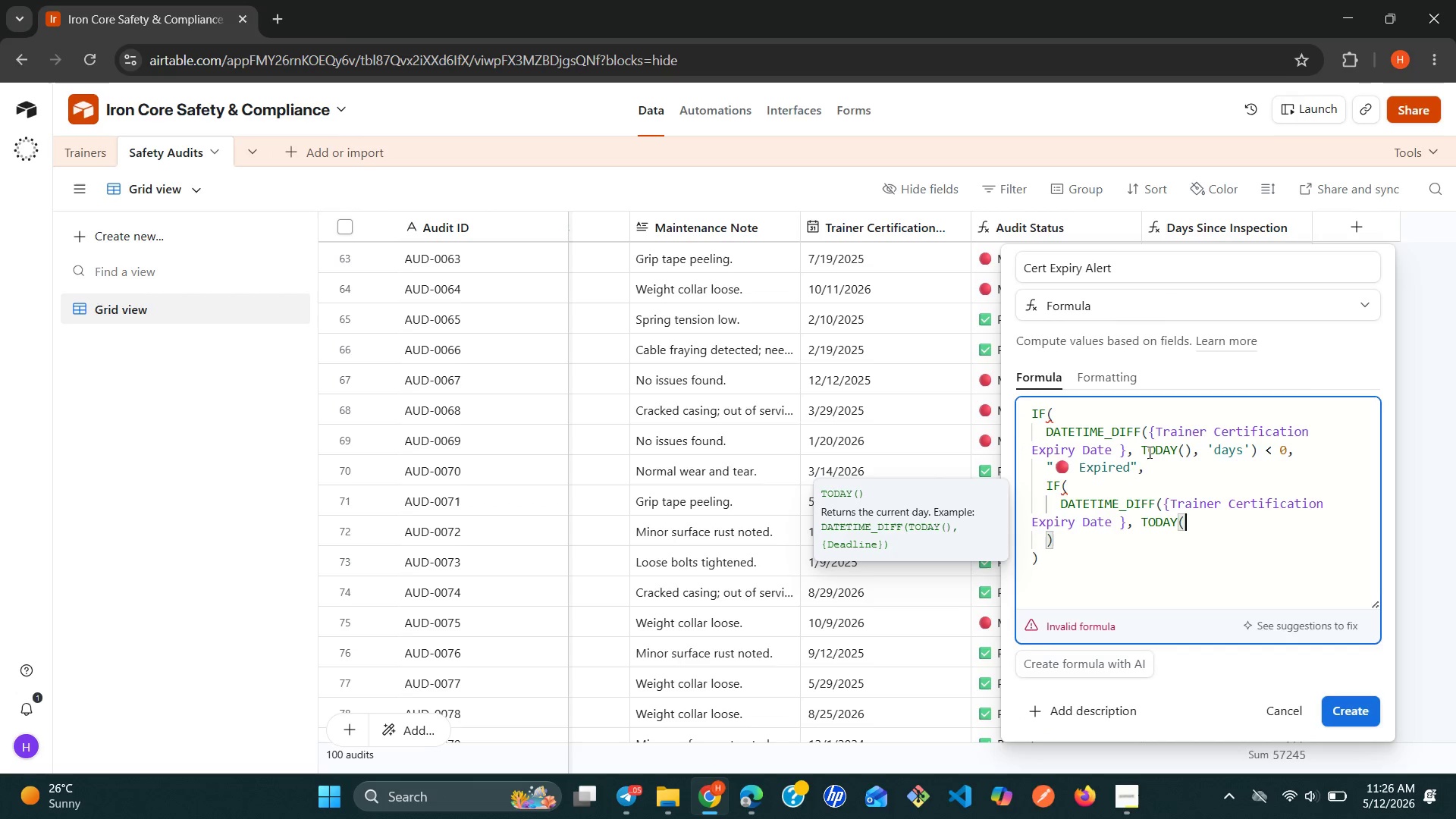 
type(), 'days)
 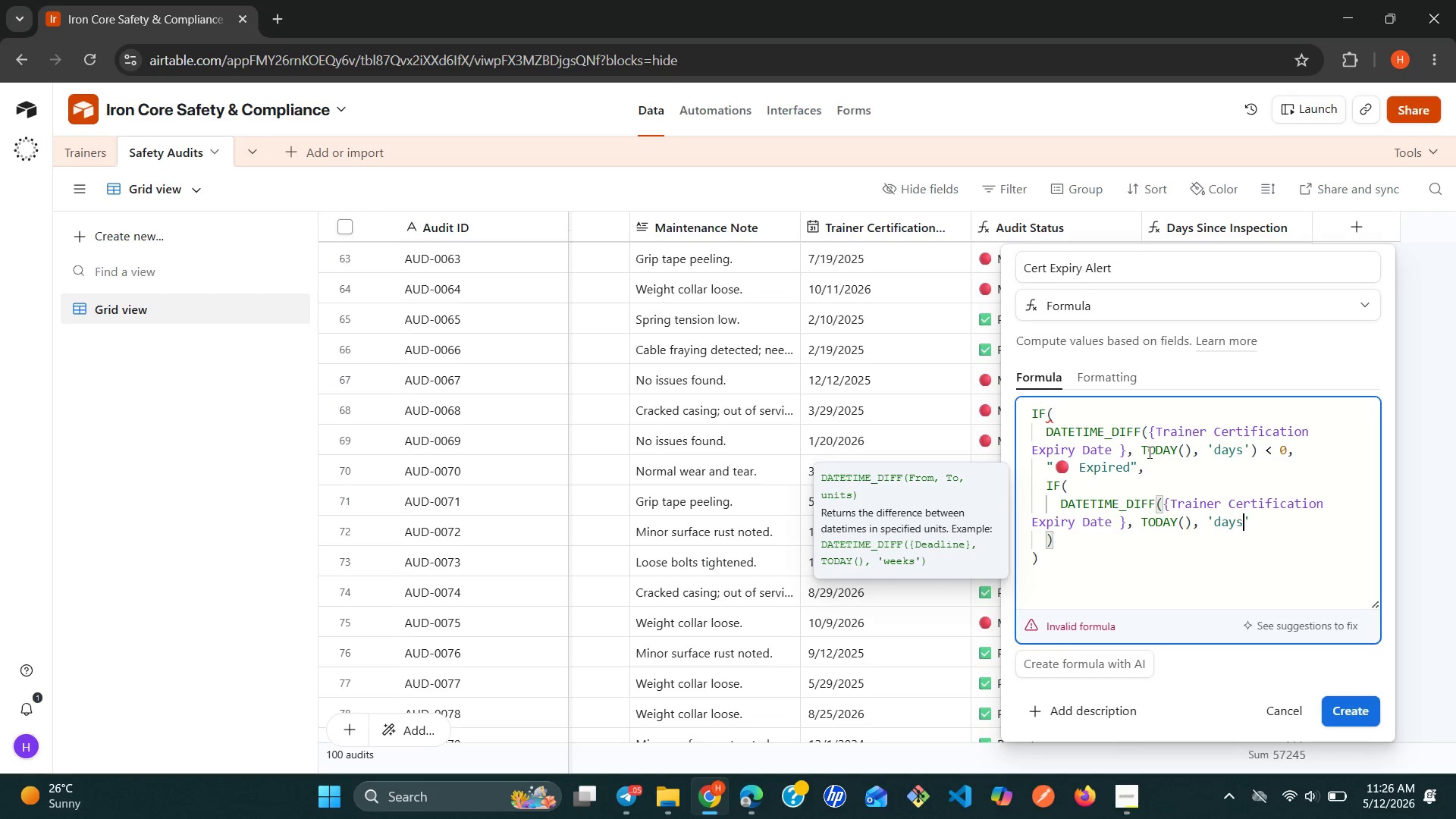 
key(ArrowRight)
 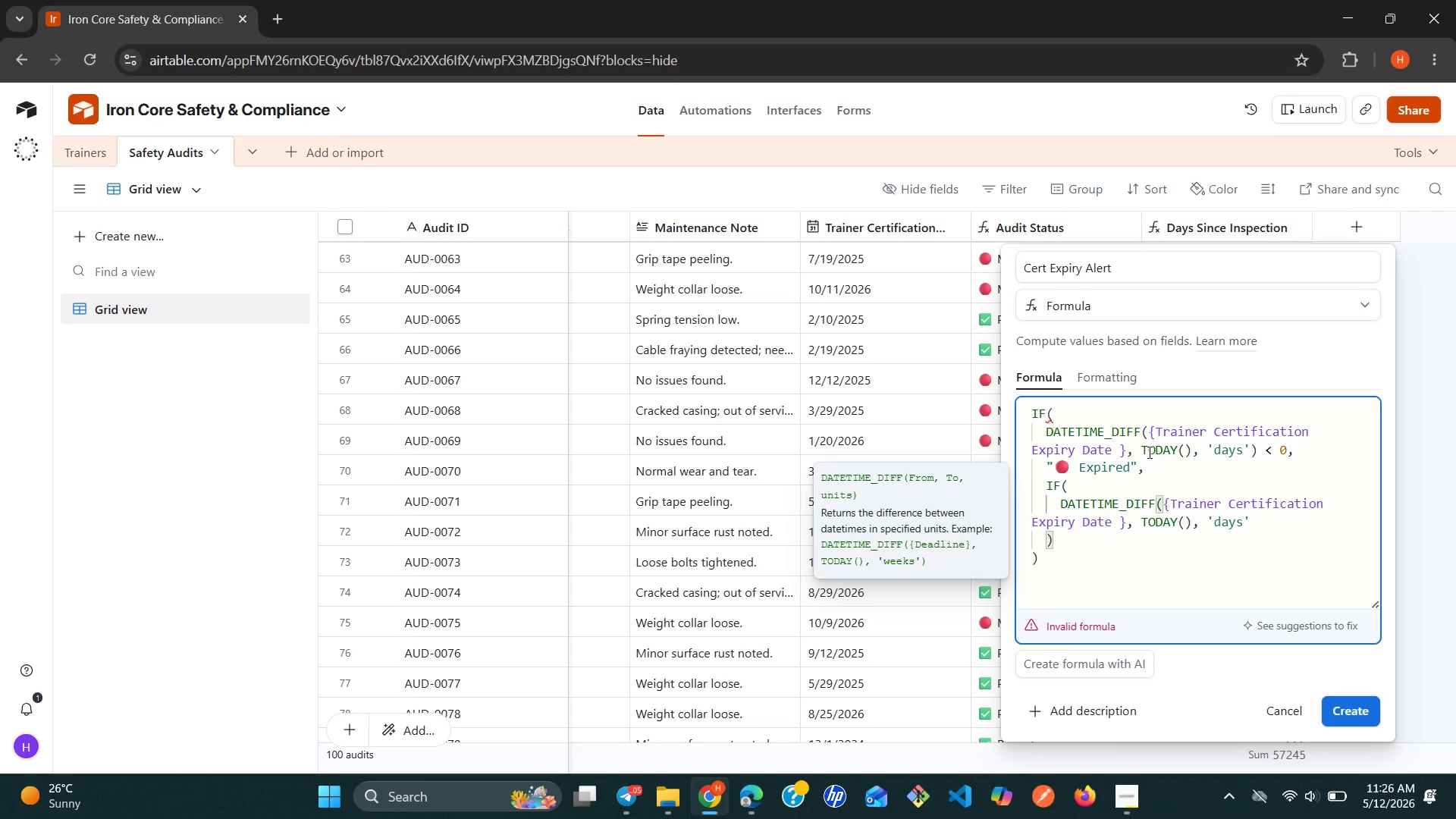 
key(Shift+0)
 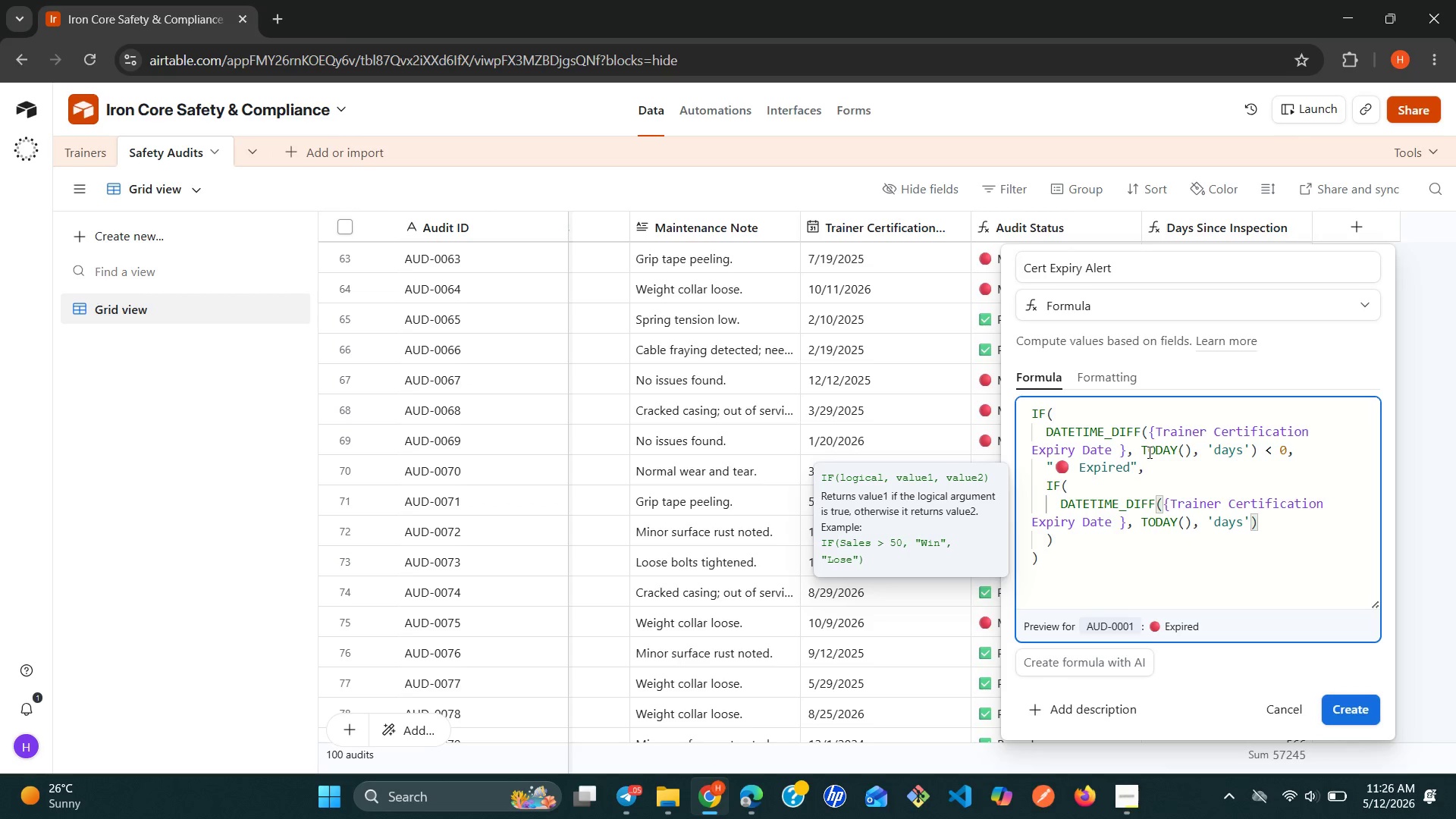 
key(Space)
 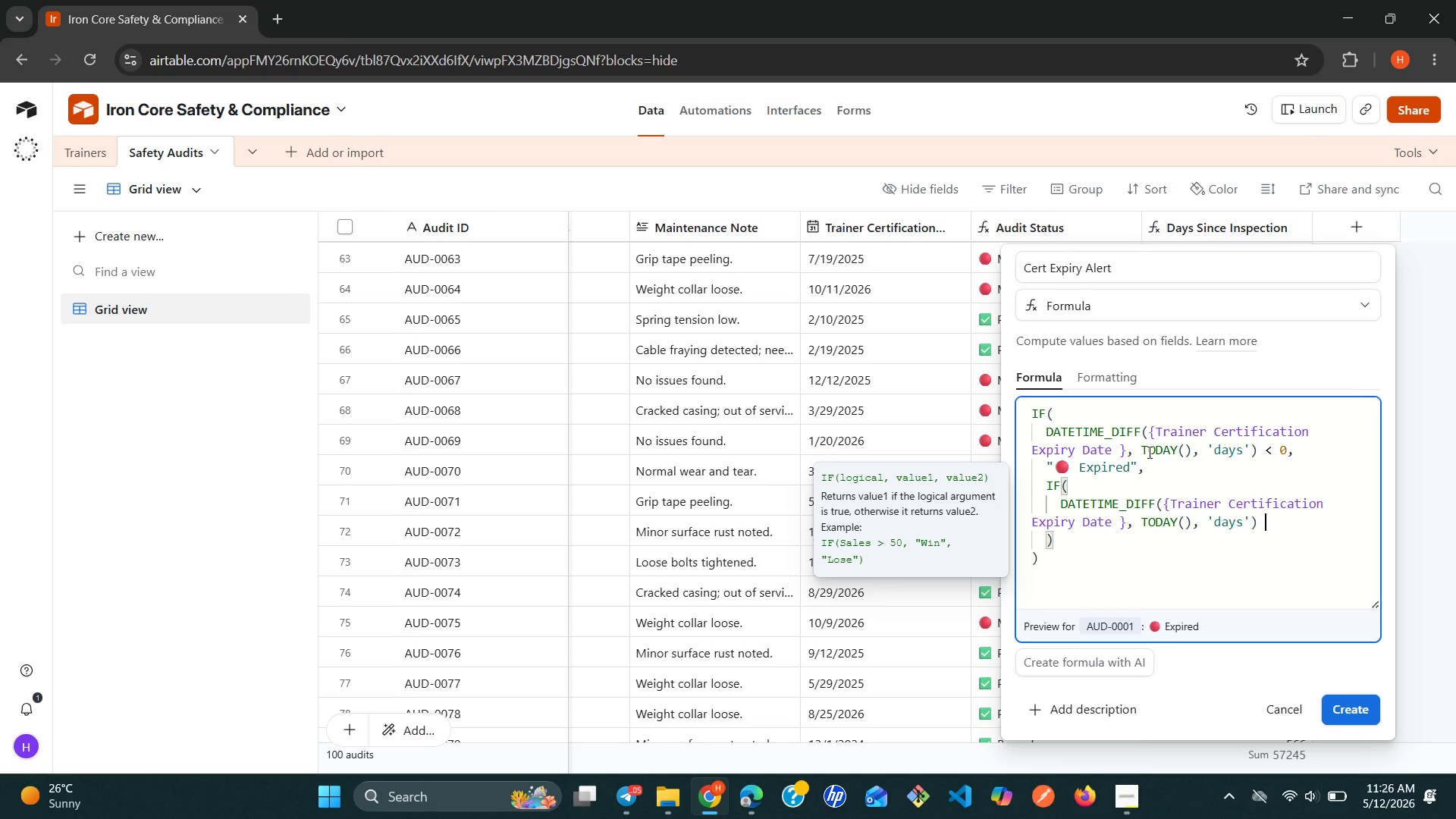 
key(Shift+Comma)
 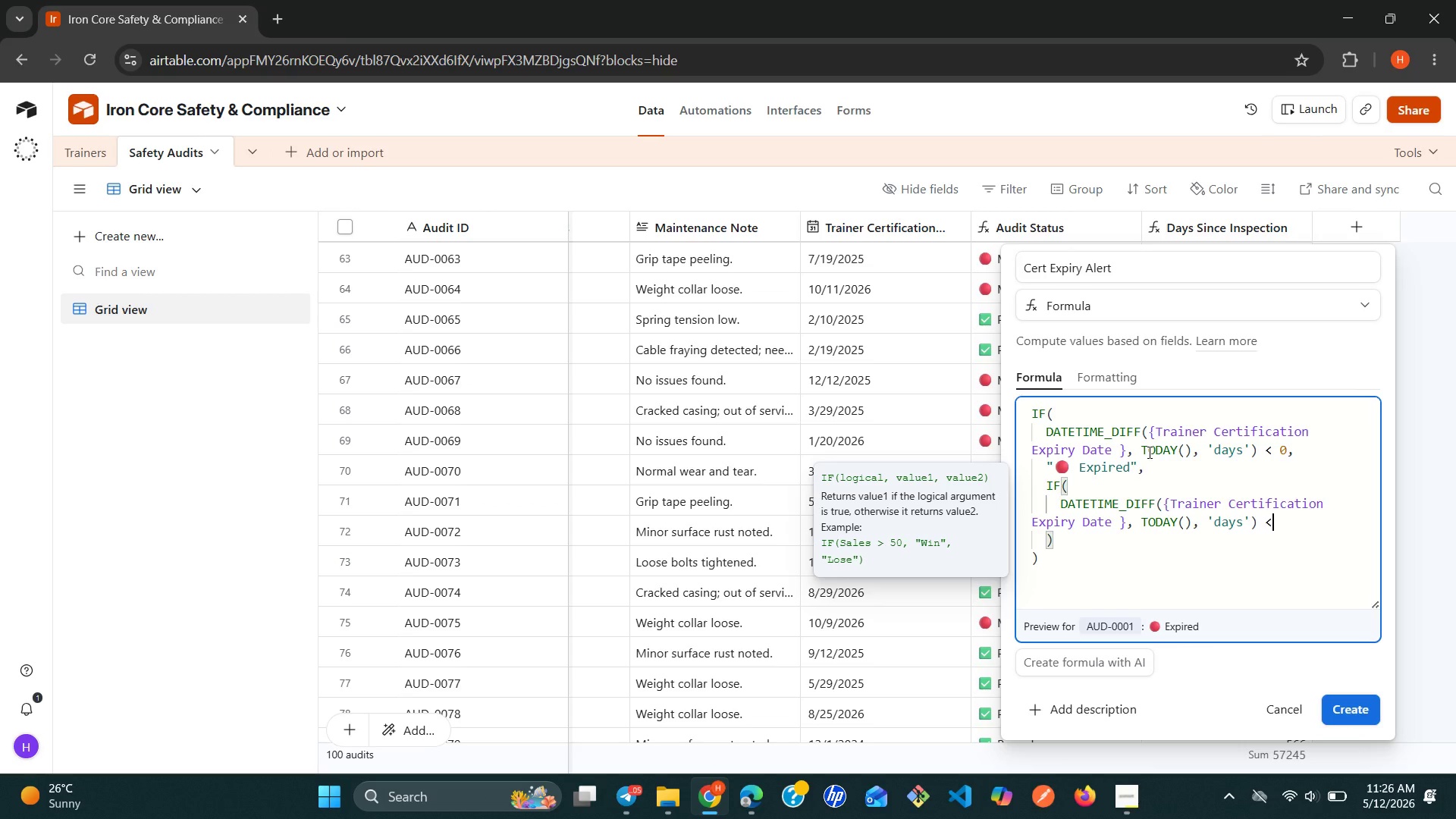 
key(Space)
 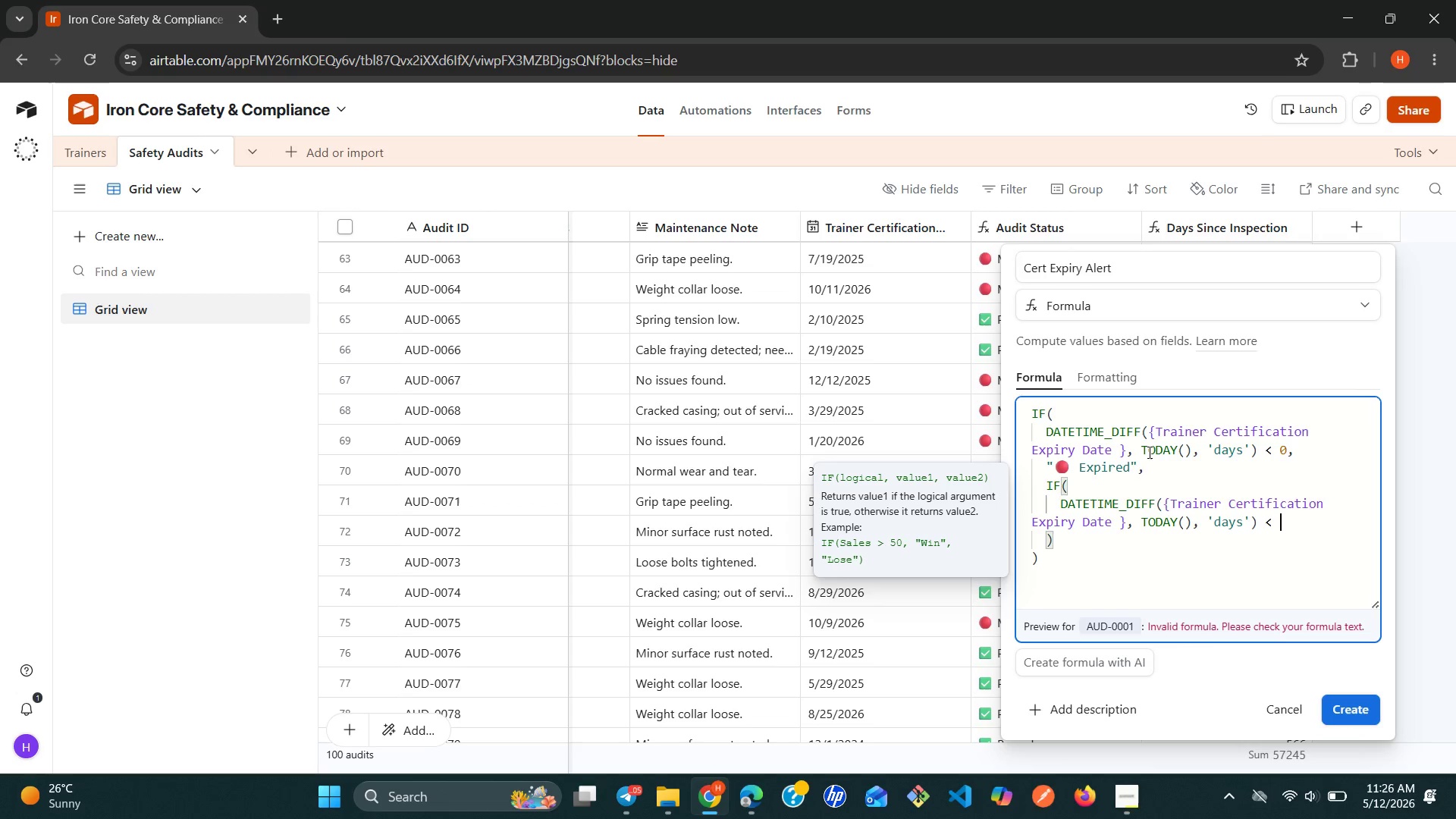 
key(Backspace)
 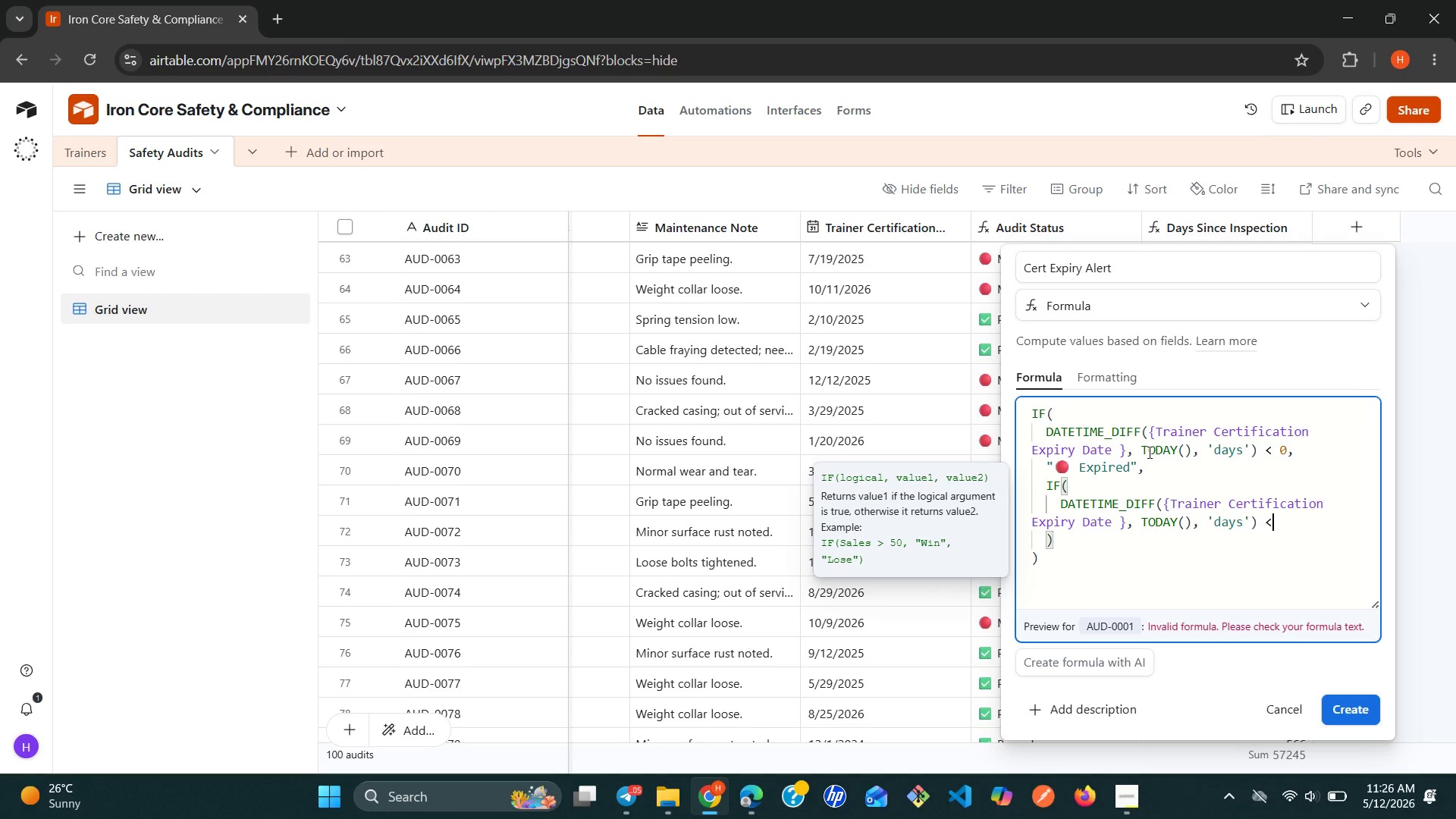 
key(Equal)
 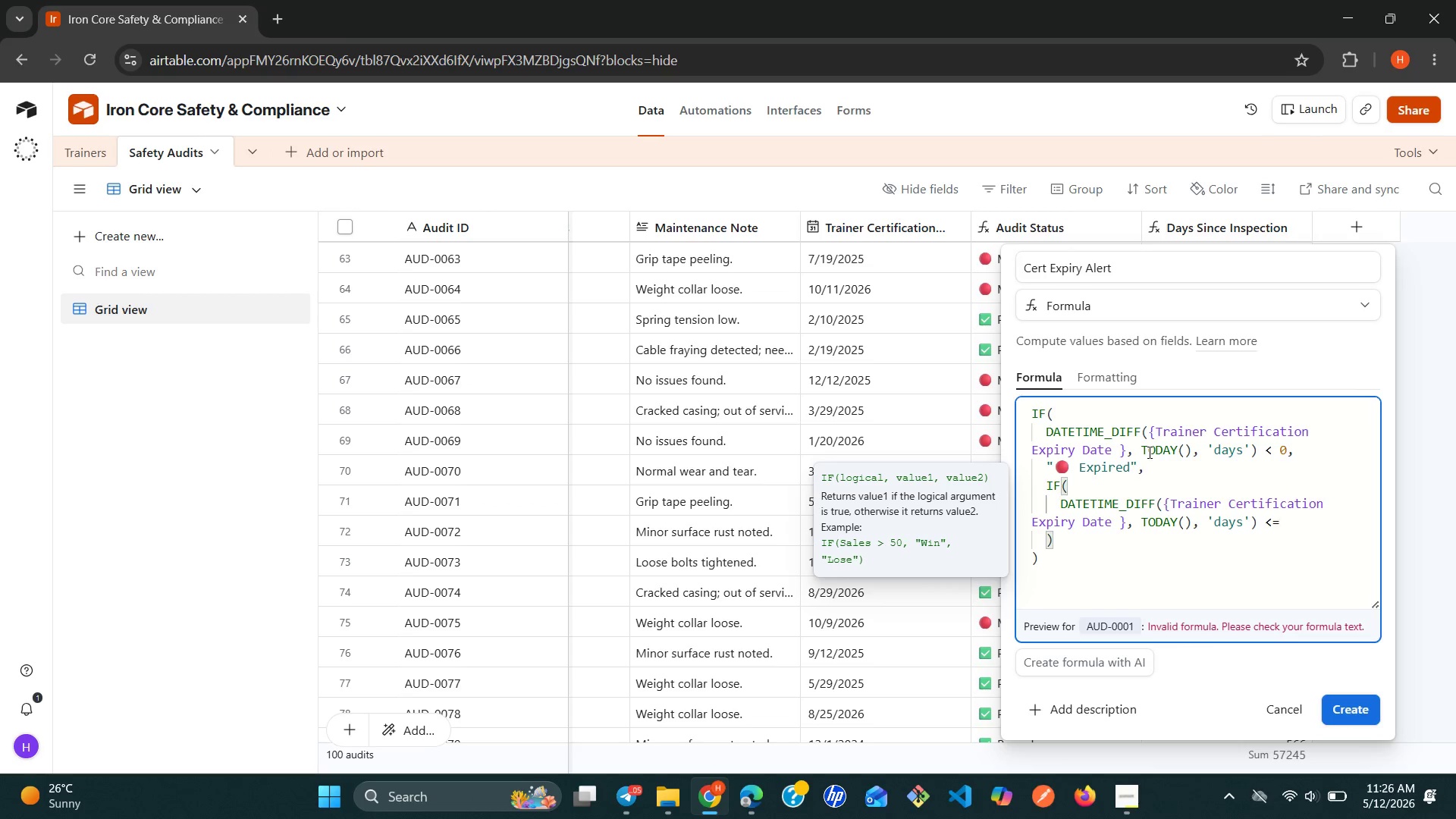 
key(Space)
 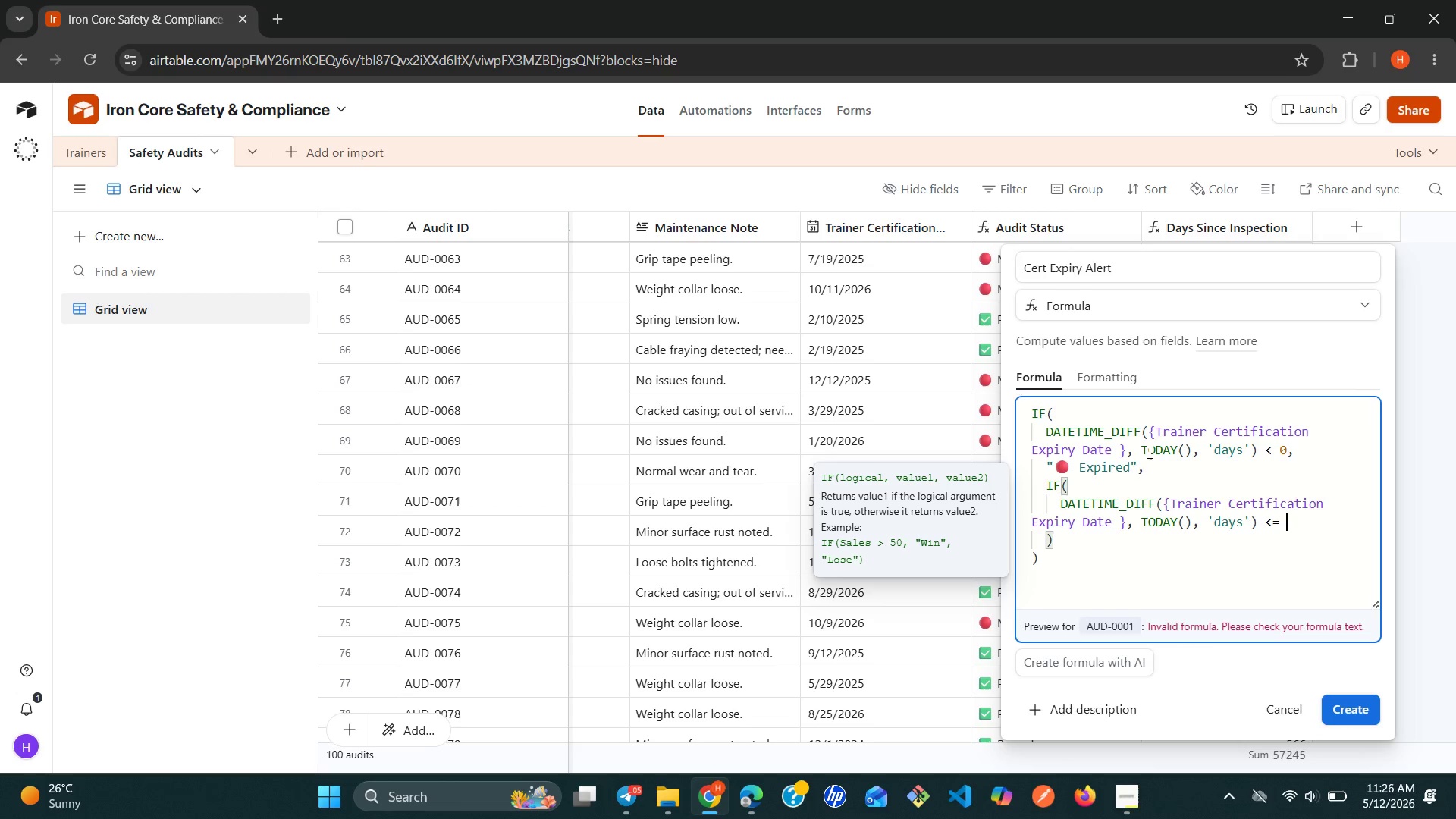 
type(30)
 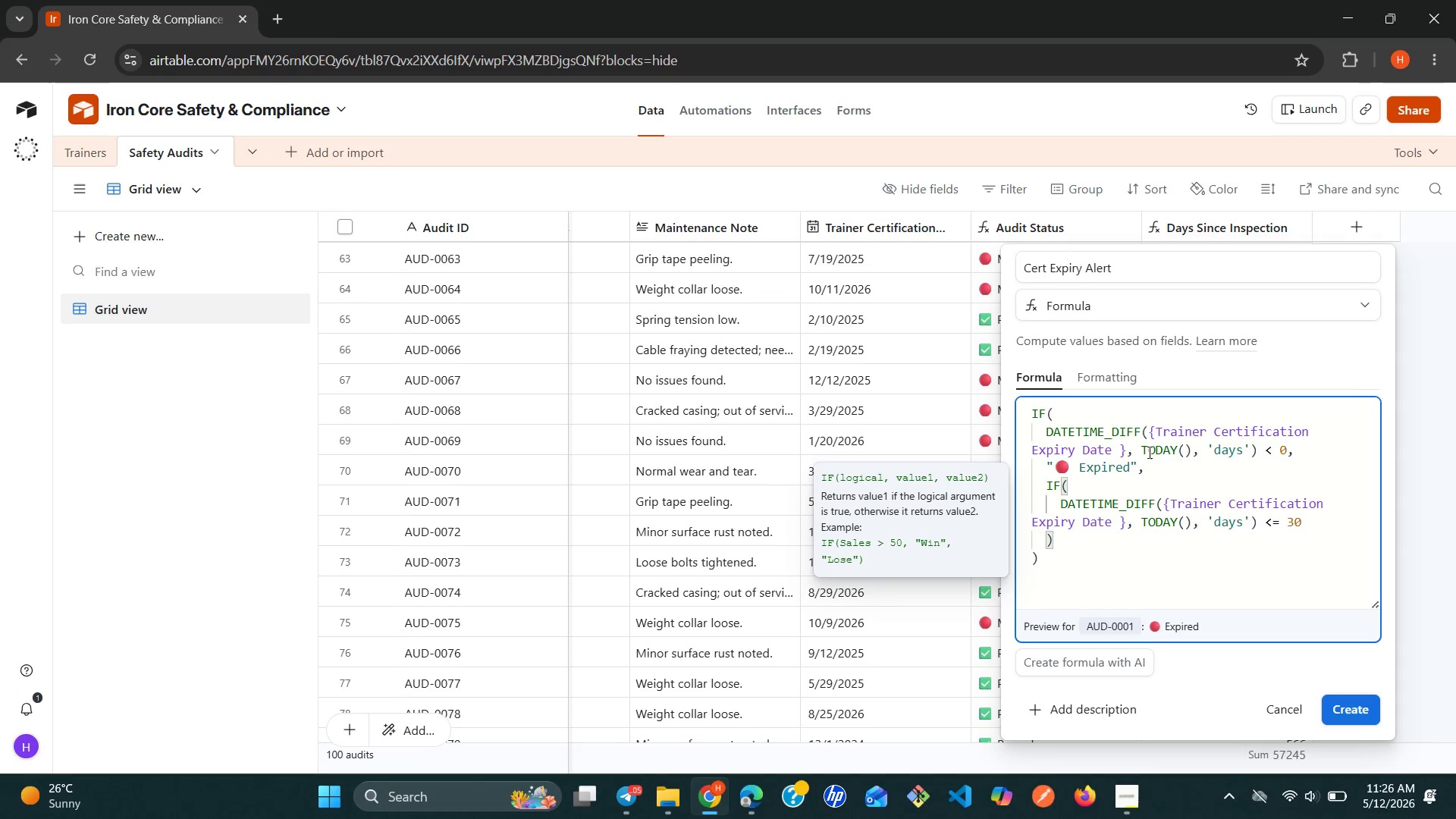 
key(Comma)
 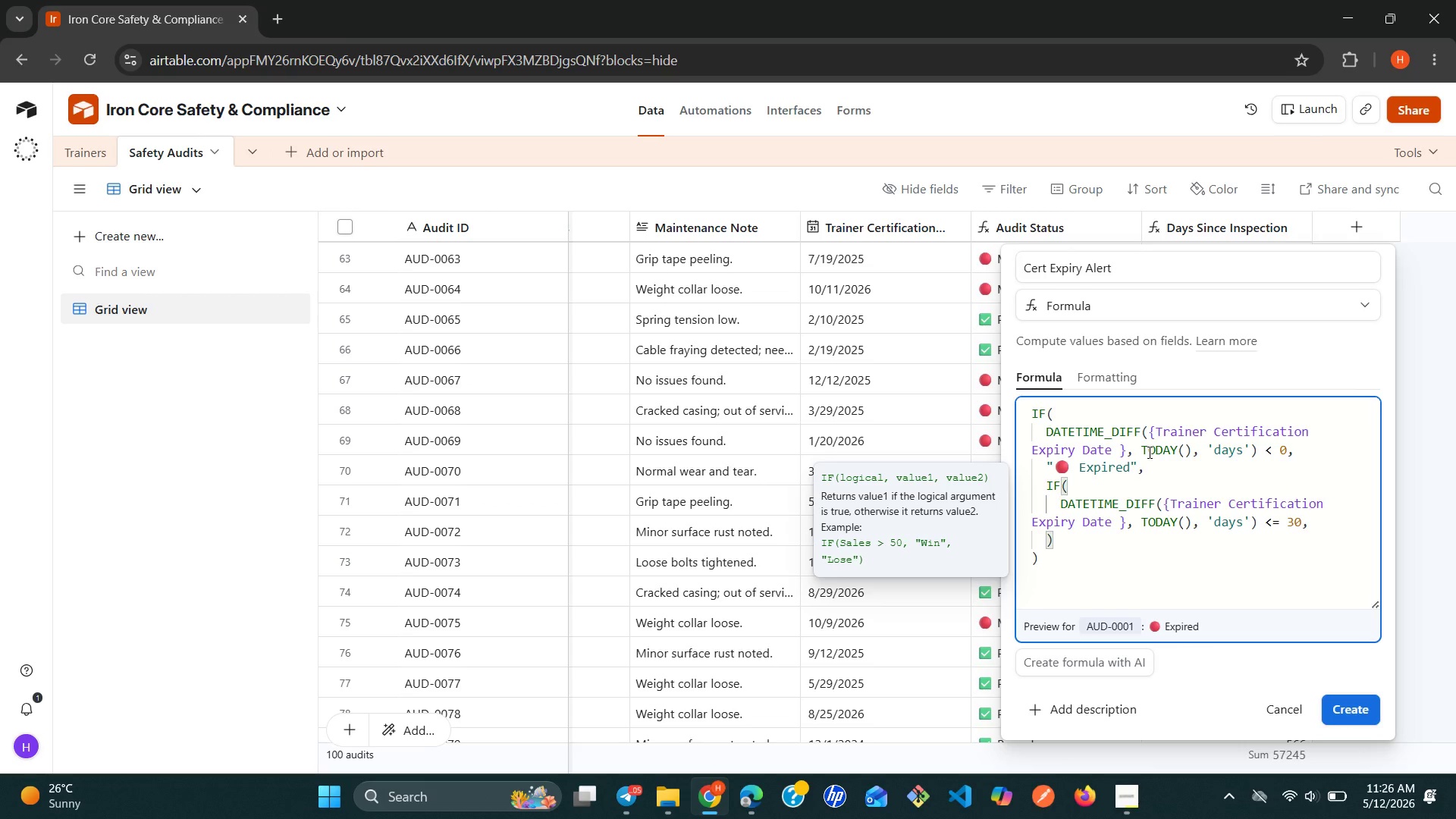 
key(Enter)
 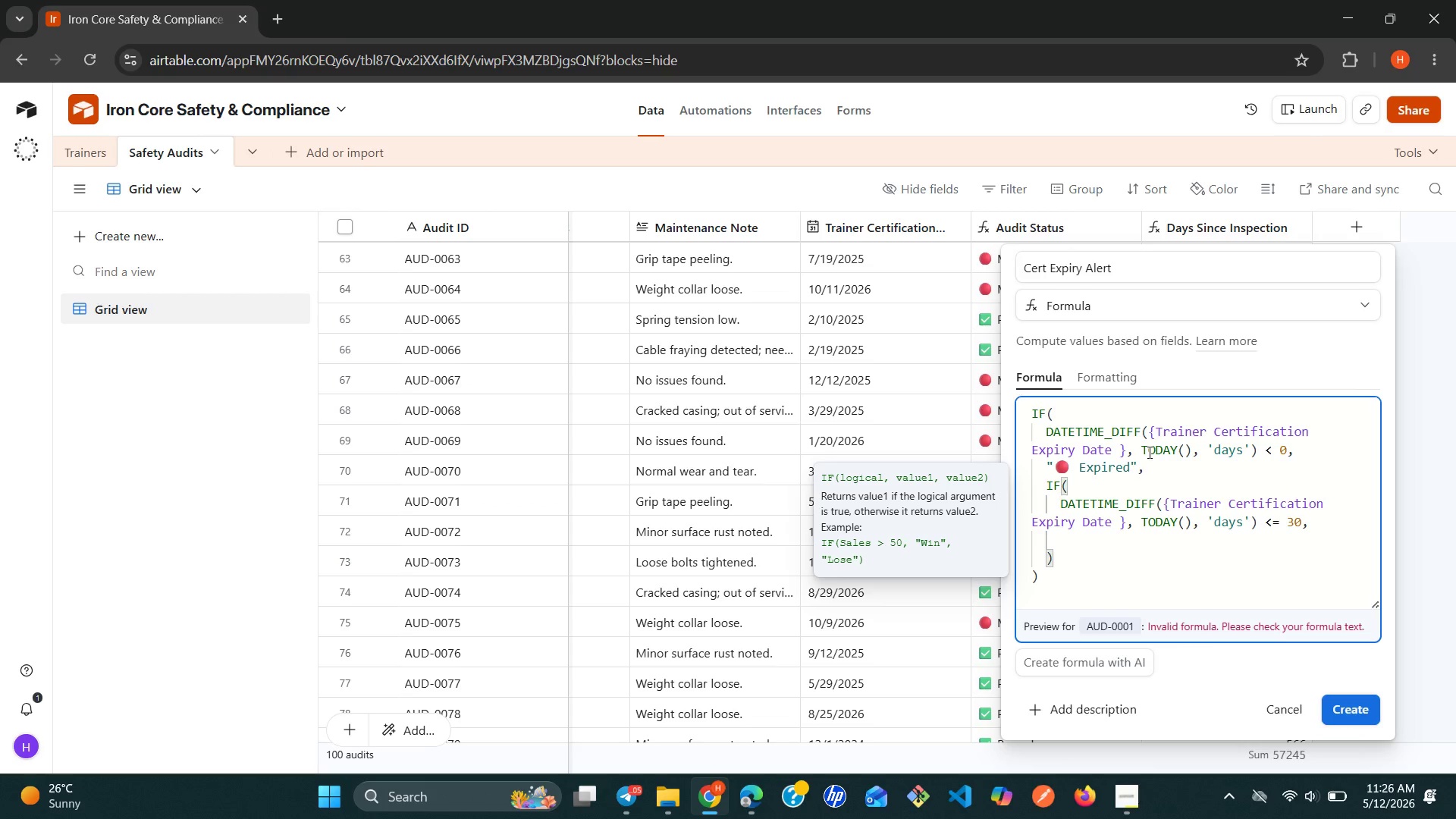 
key(Shift+Quote)
 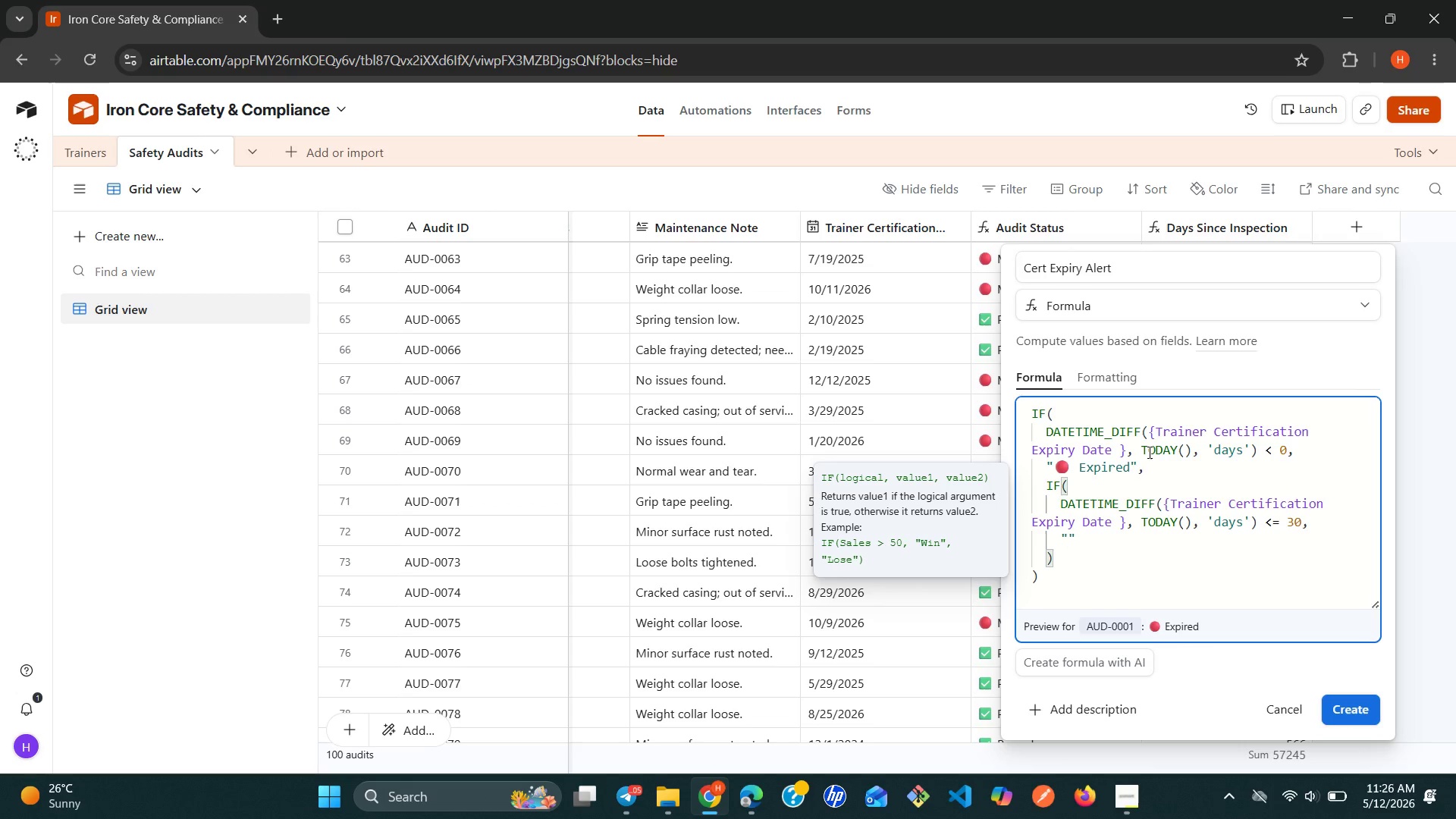 
key(Meta+MetaLeft)
 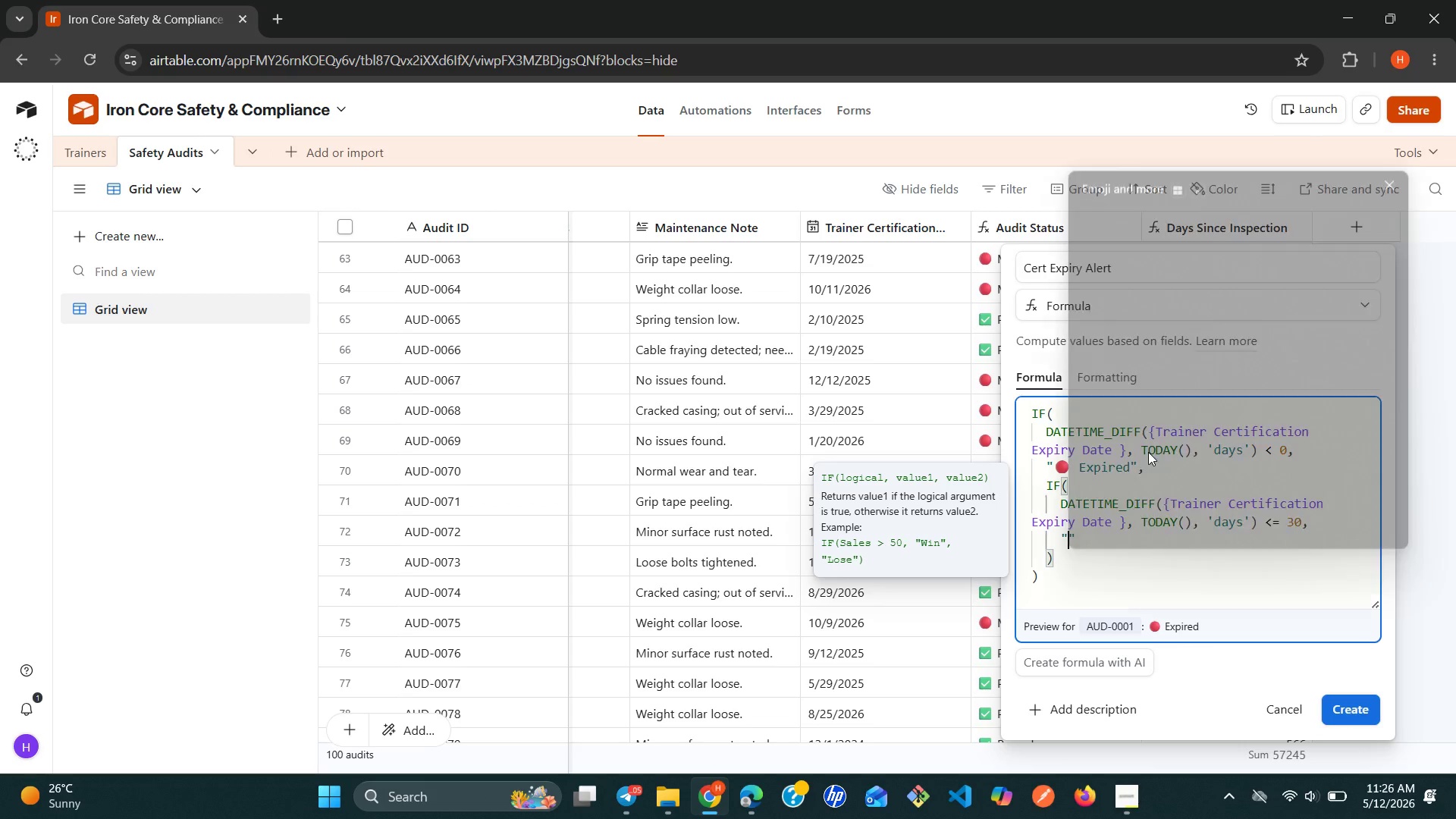 
key(Control+Meta+ControlLeft)
 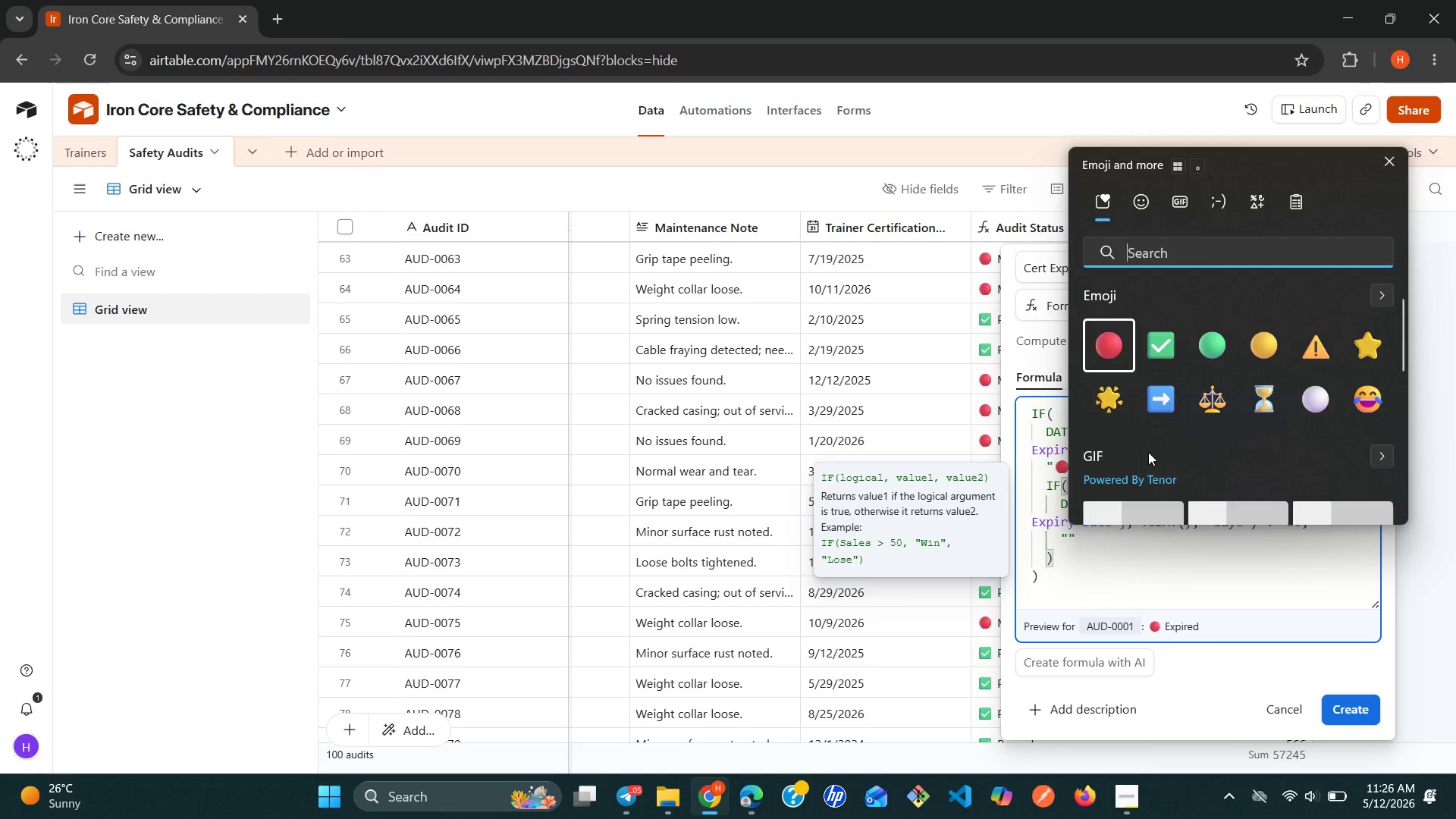 
key(Alt+Control+Meta+AltLeft)
 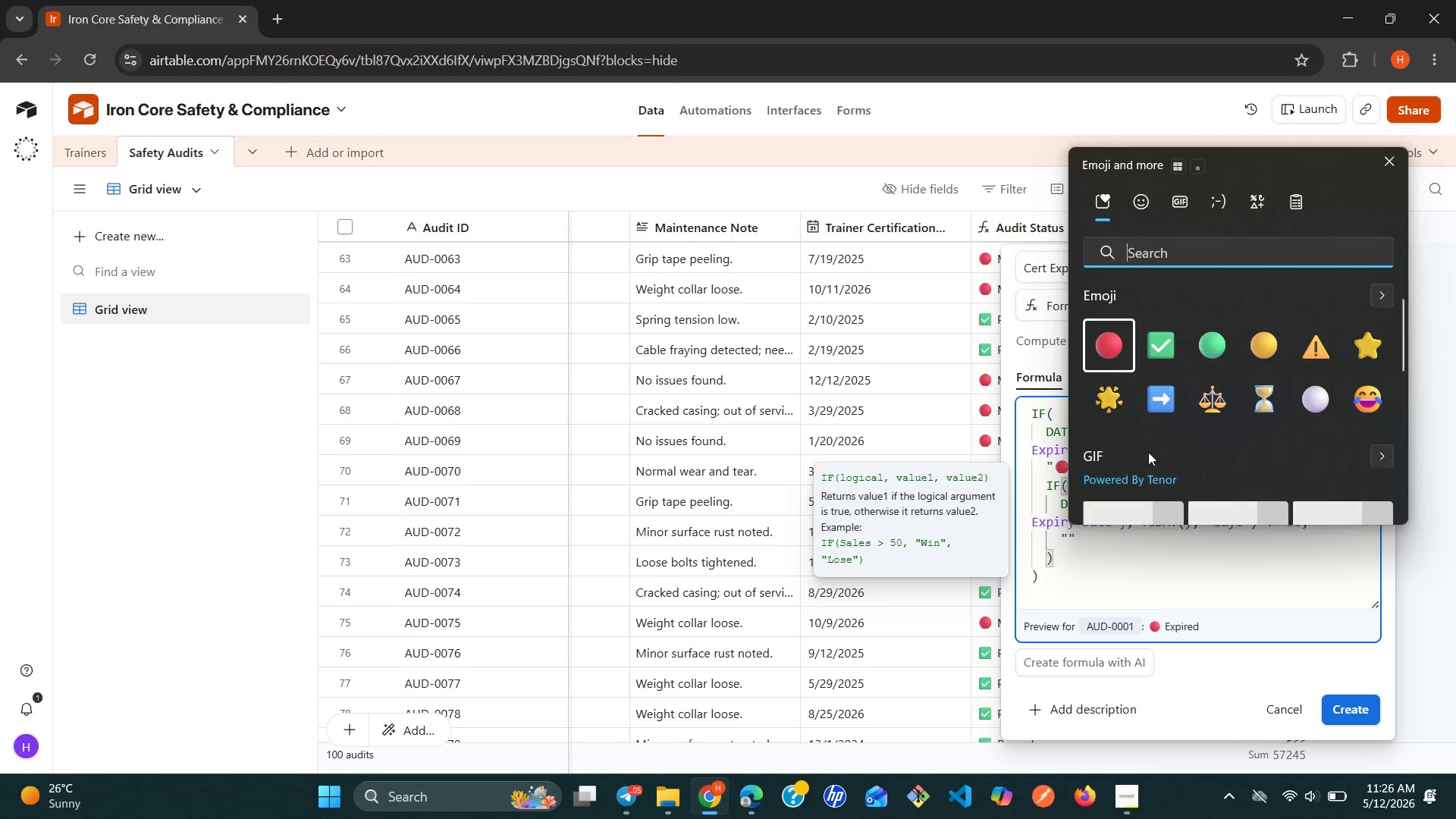 
key(Alt+Control+Meta+Shift+ShiftLeft)
 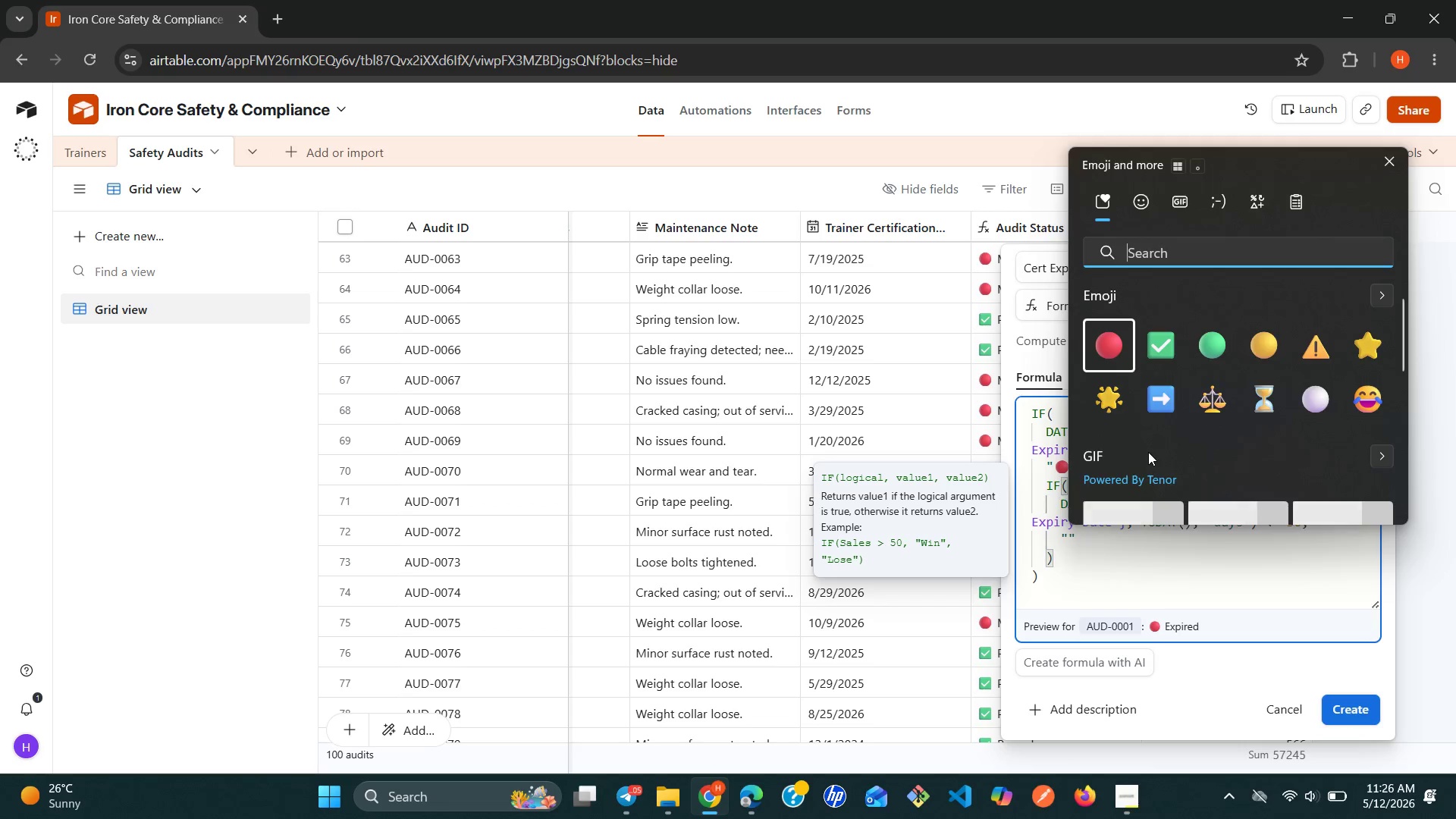 
key(Alt+Control+Meta+Shift+Space)
 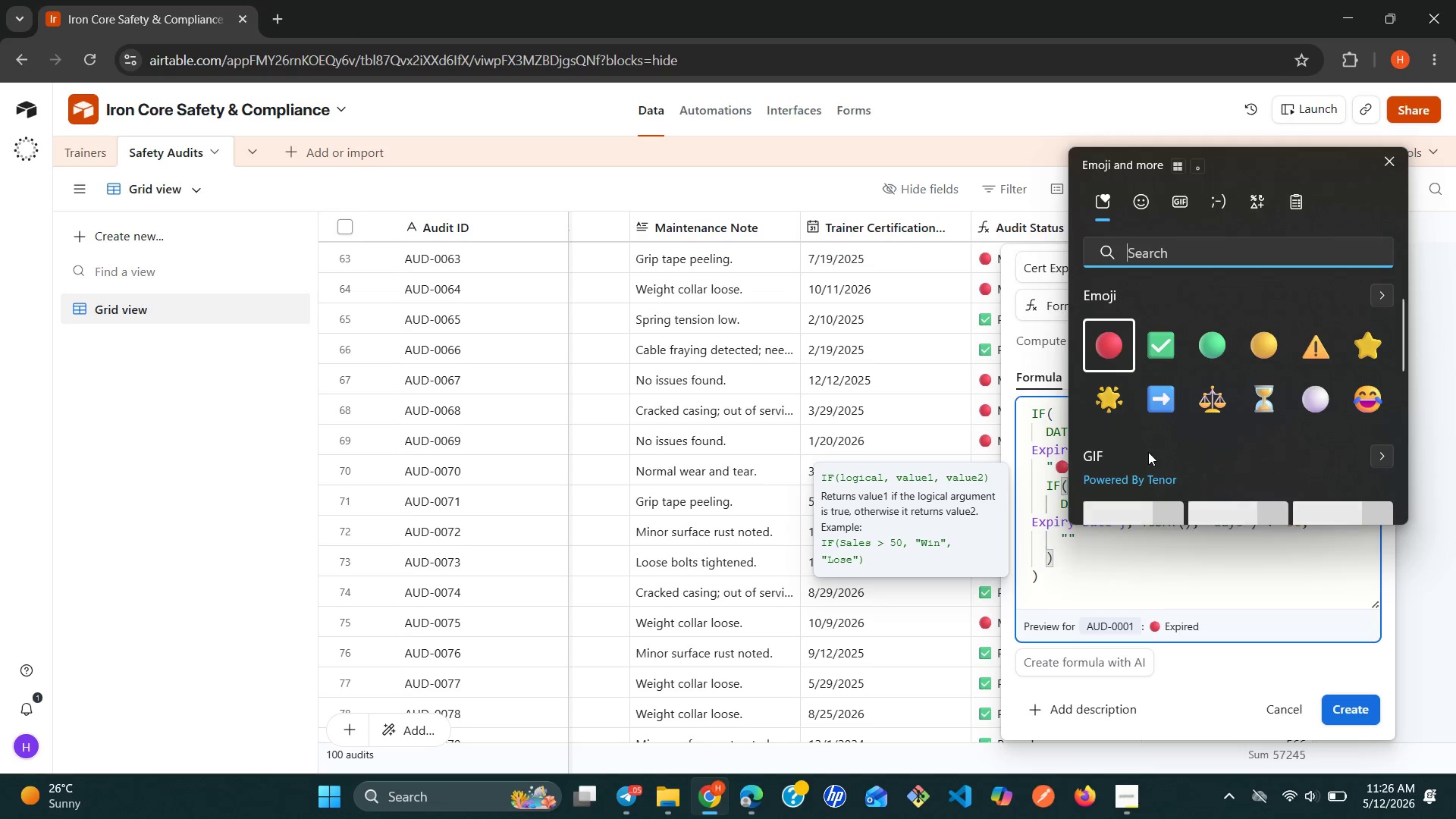 
key(ArrowRight)
 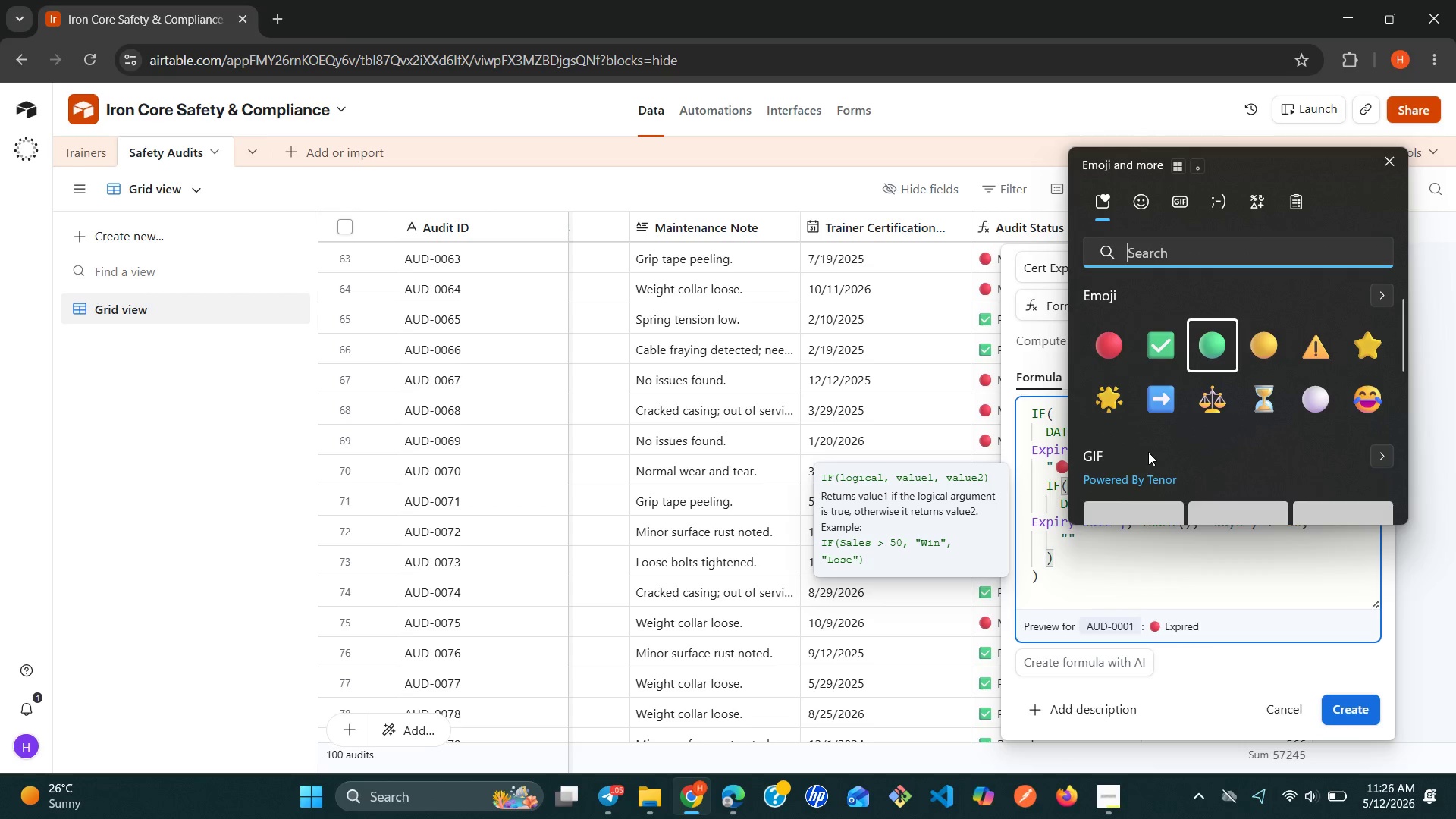 
key(ArrowRight)
 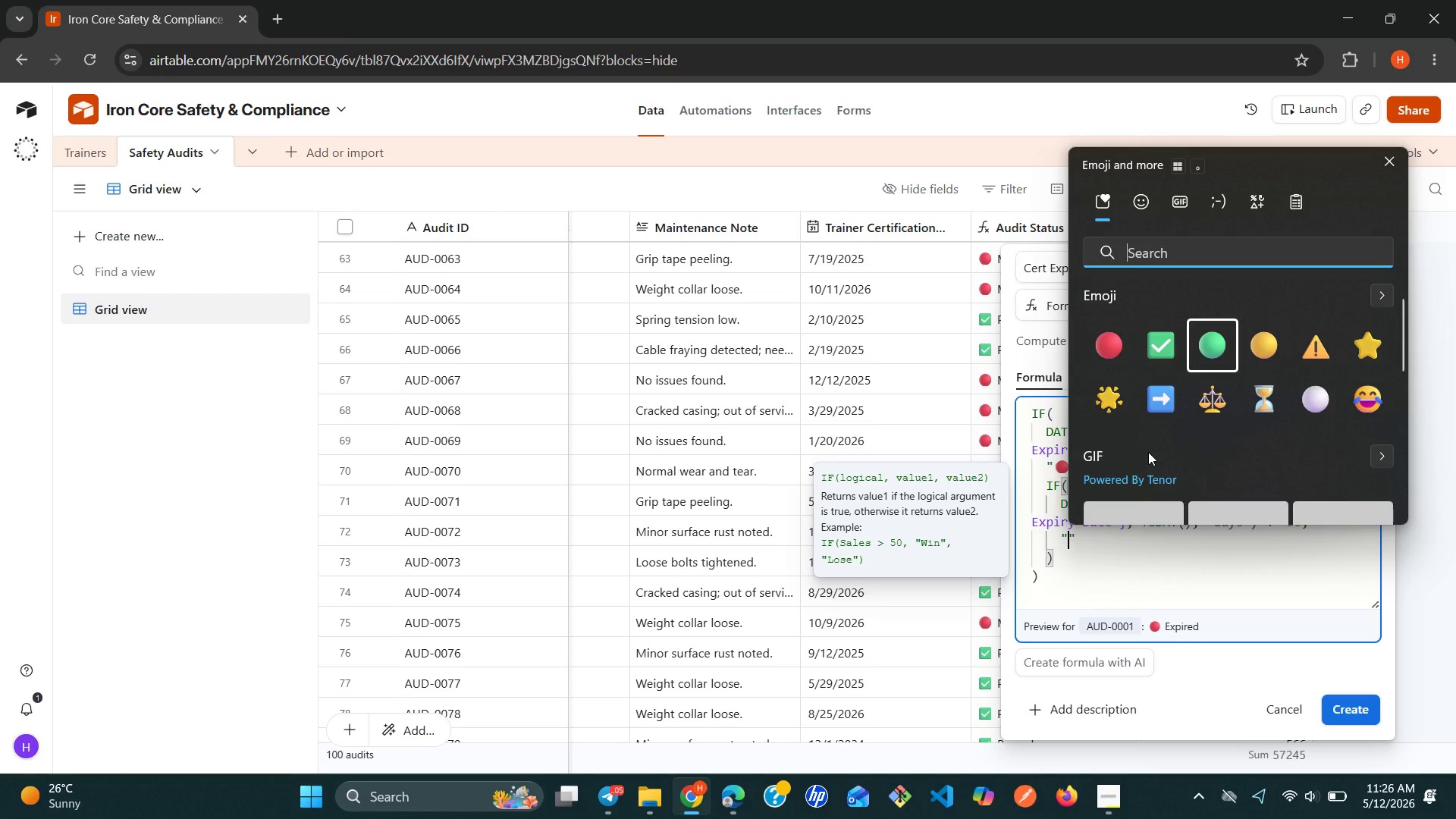 
key(ArrowRight)
 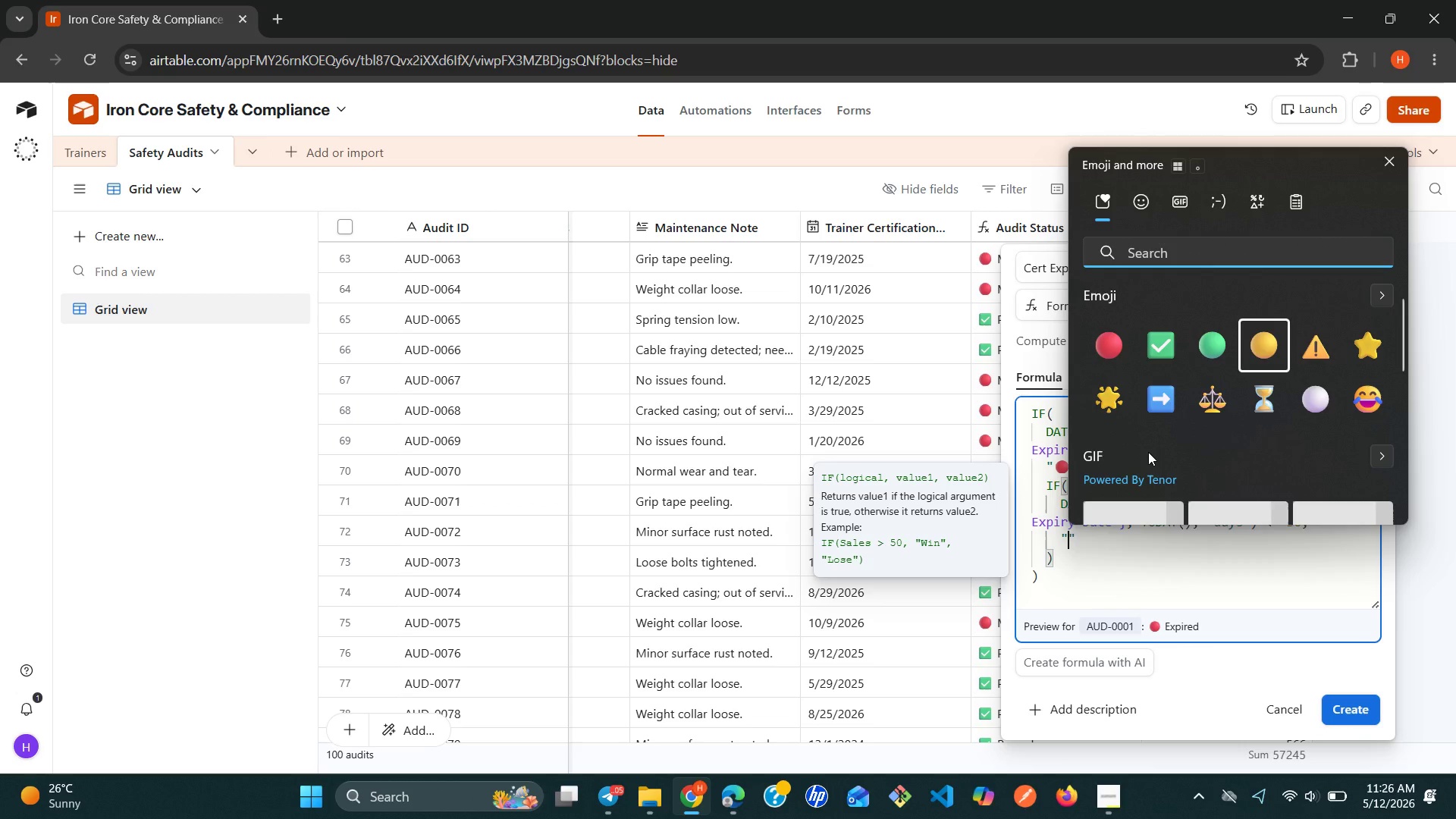 
key(Space)
 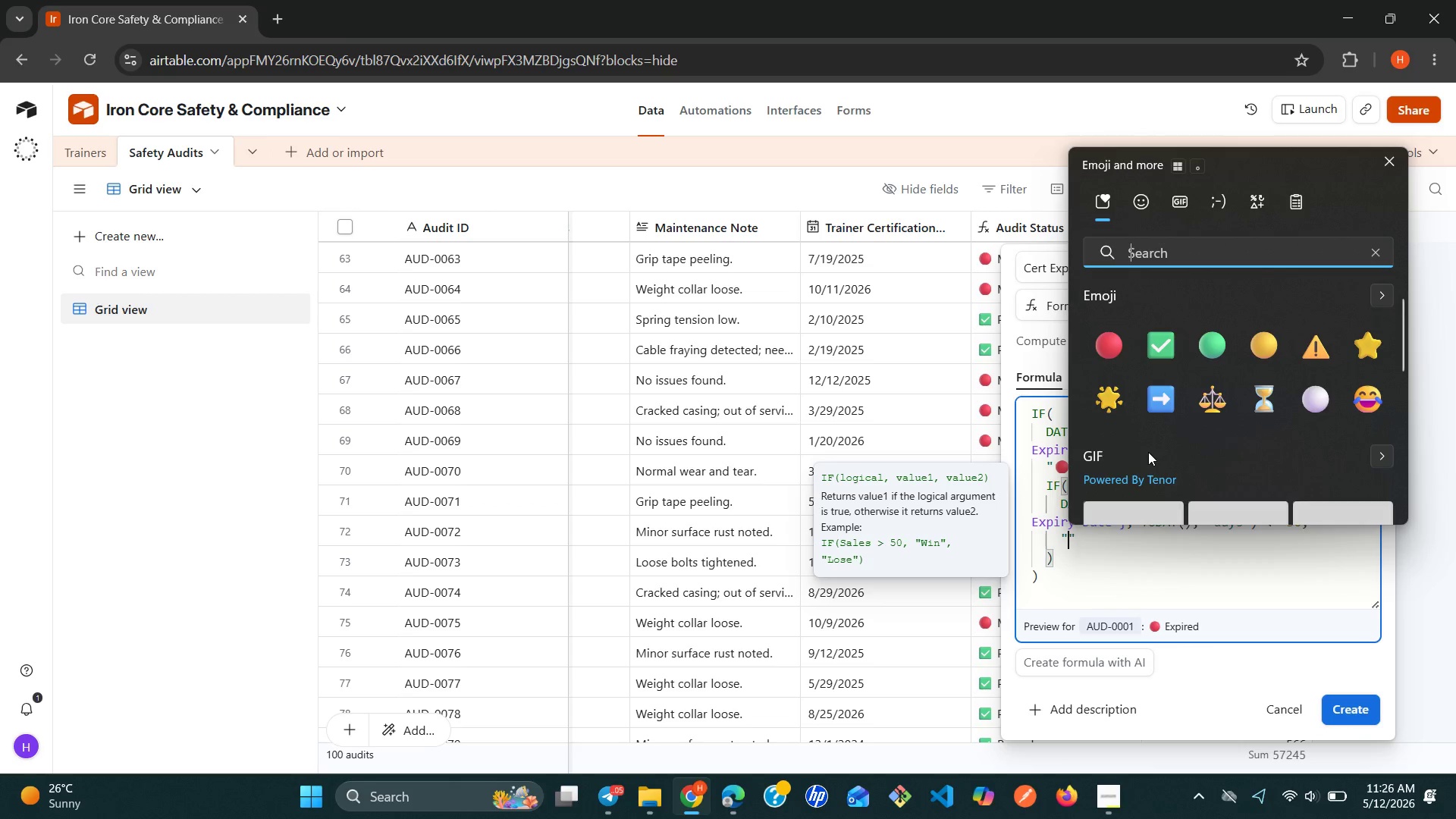 
key(ArrowLeft)
 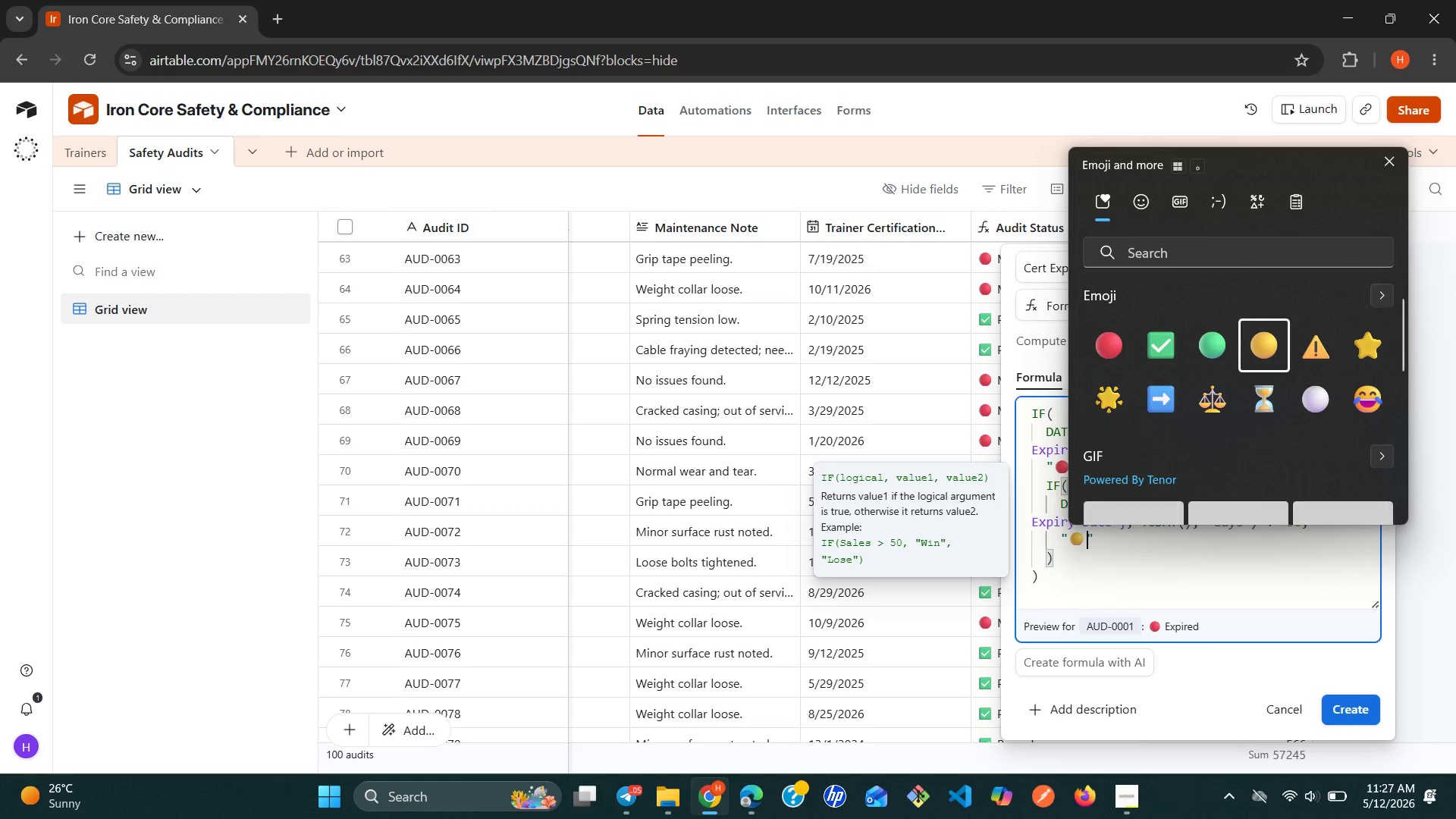 
type( EXPIRING SOON)
 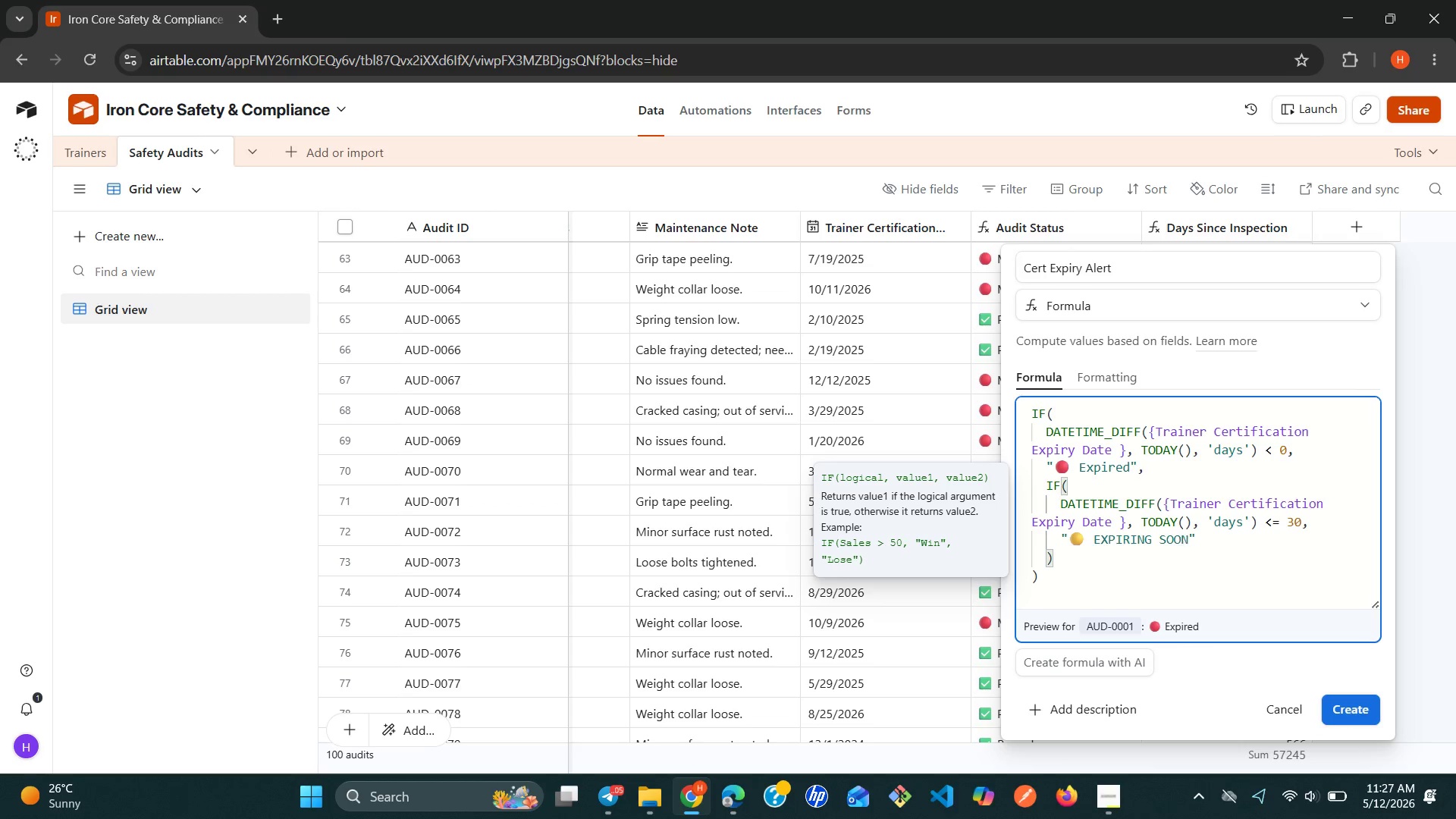 
wait(5.34)
 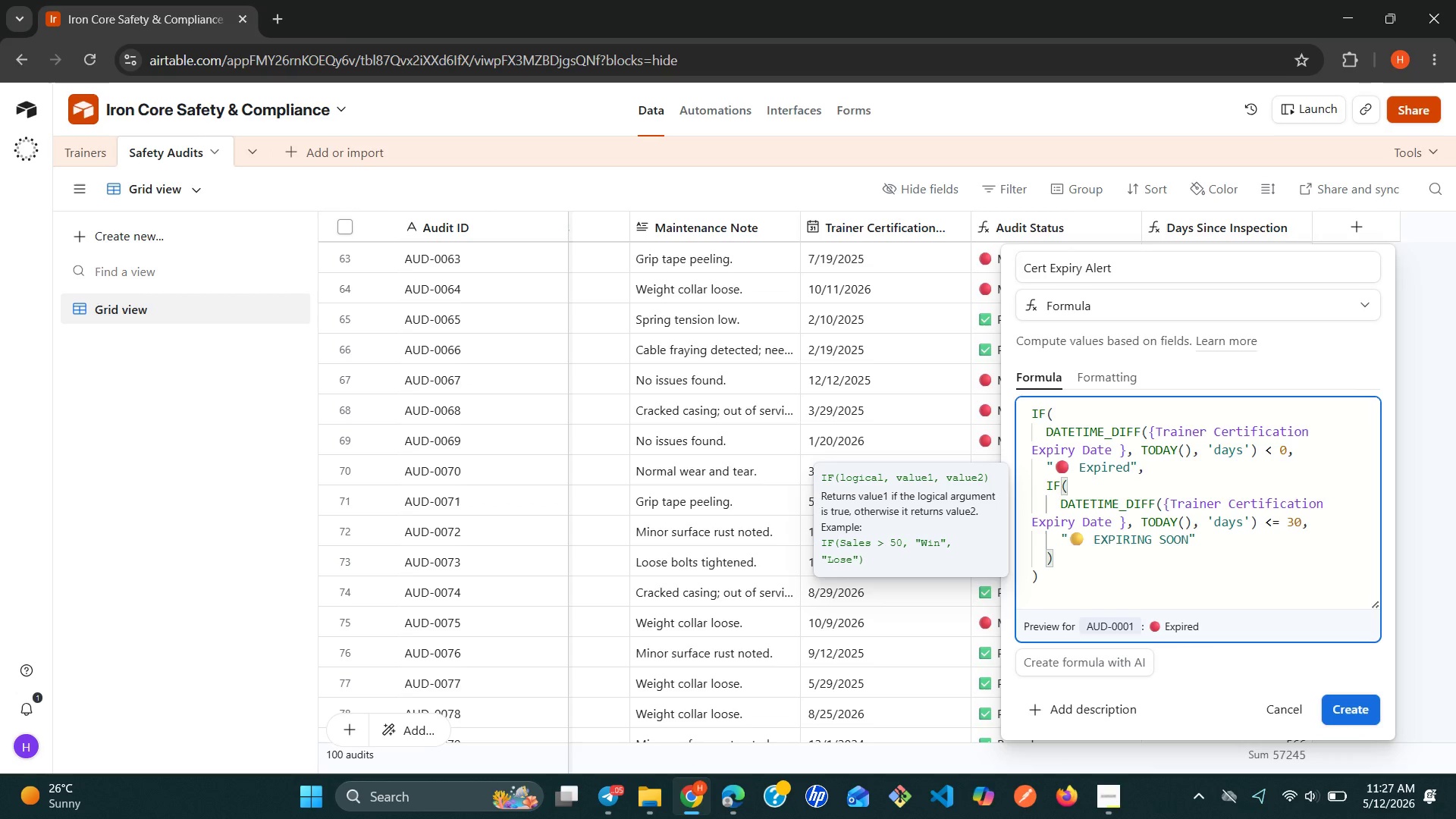 
left_click([1128, 464])
 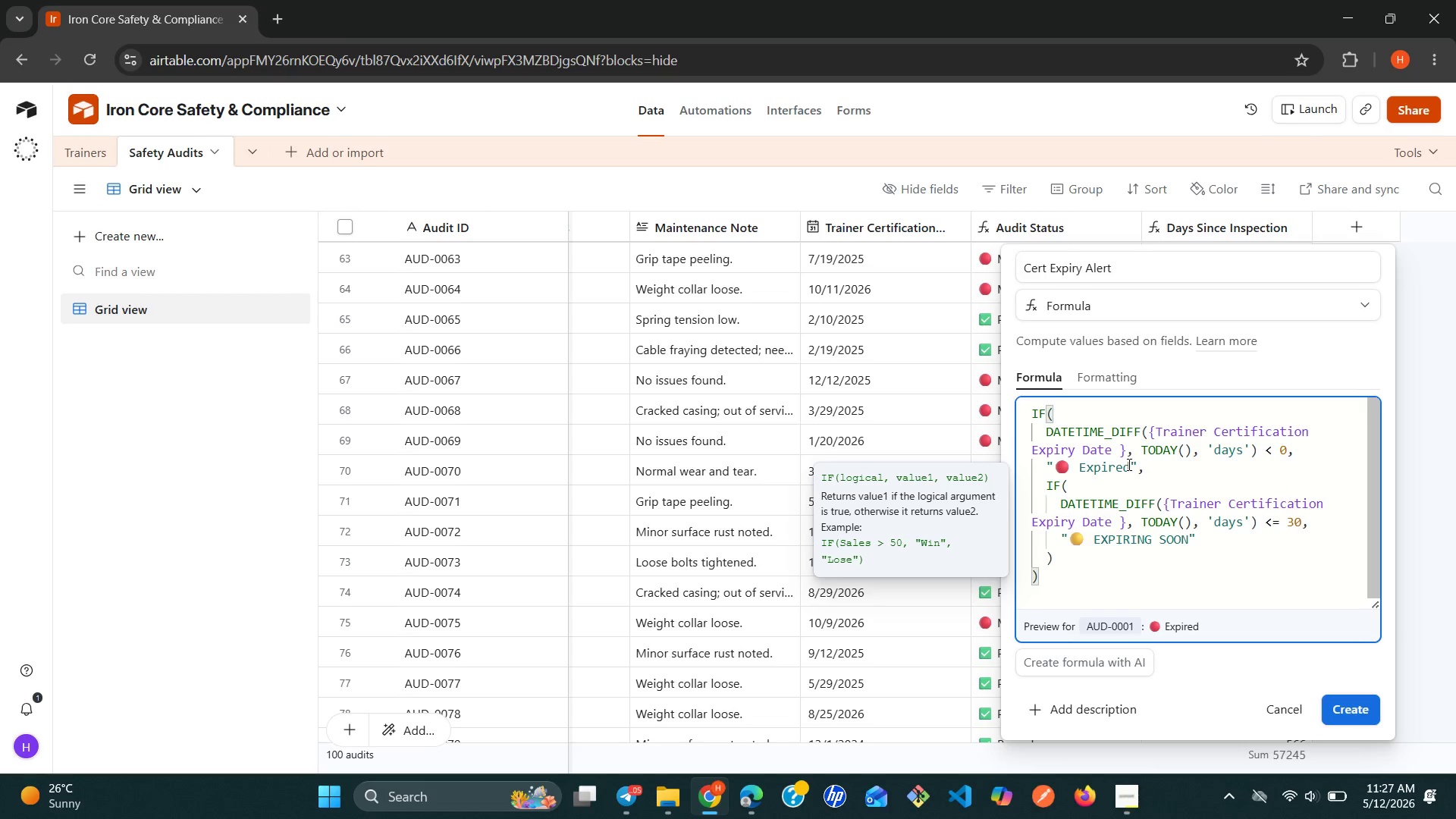 
key(Backspace)
key(Backspace)
key(Backspace)
key(Backspace)
key(Backspace)
key(Backspace)
type(XPIRED)
 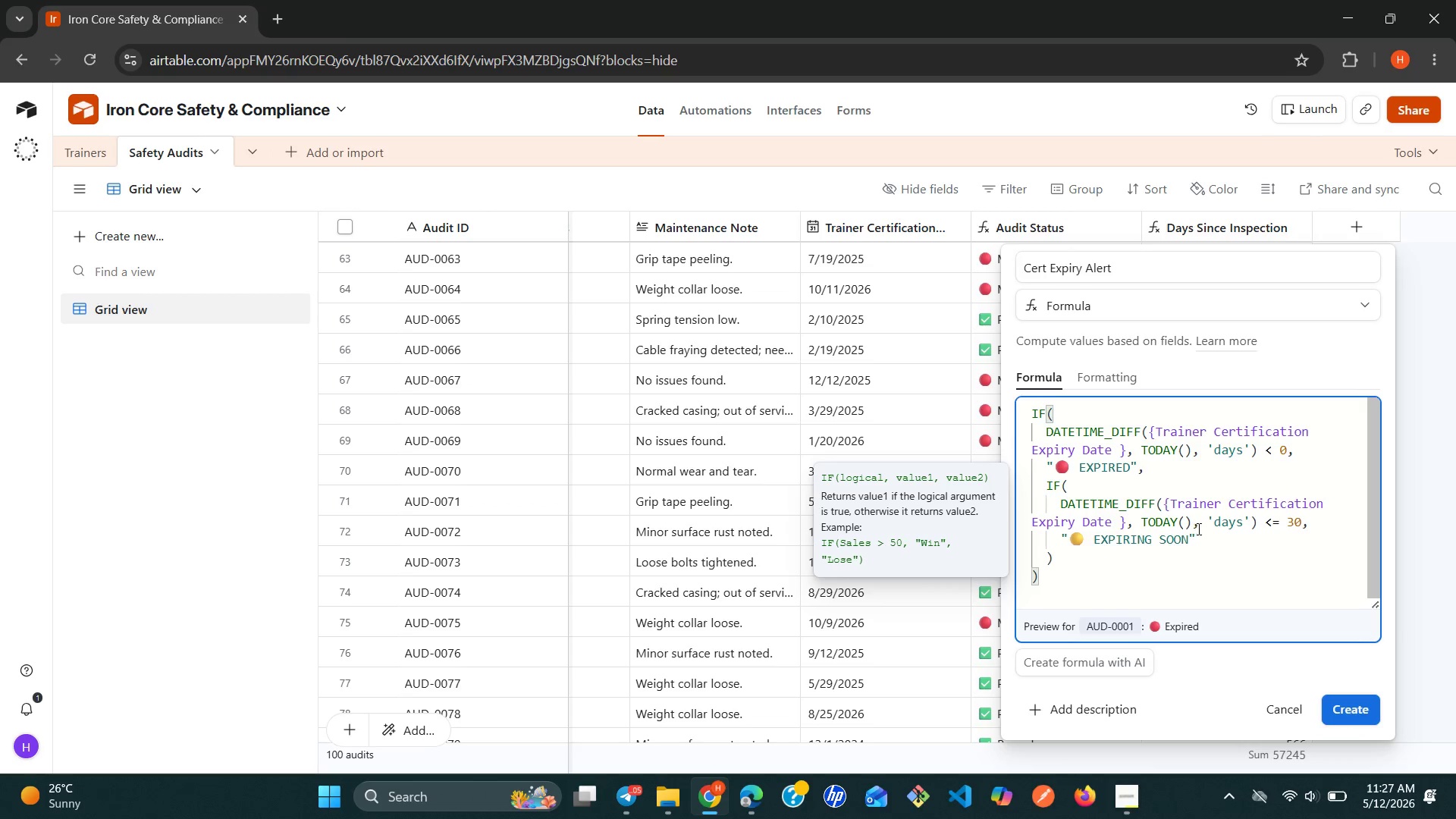 
left_click([1200, 538])
 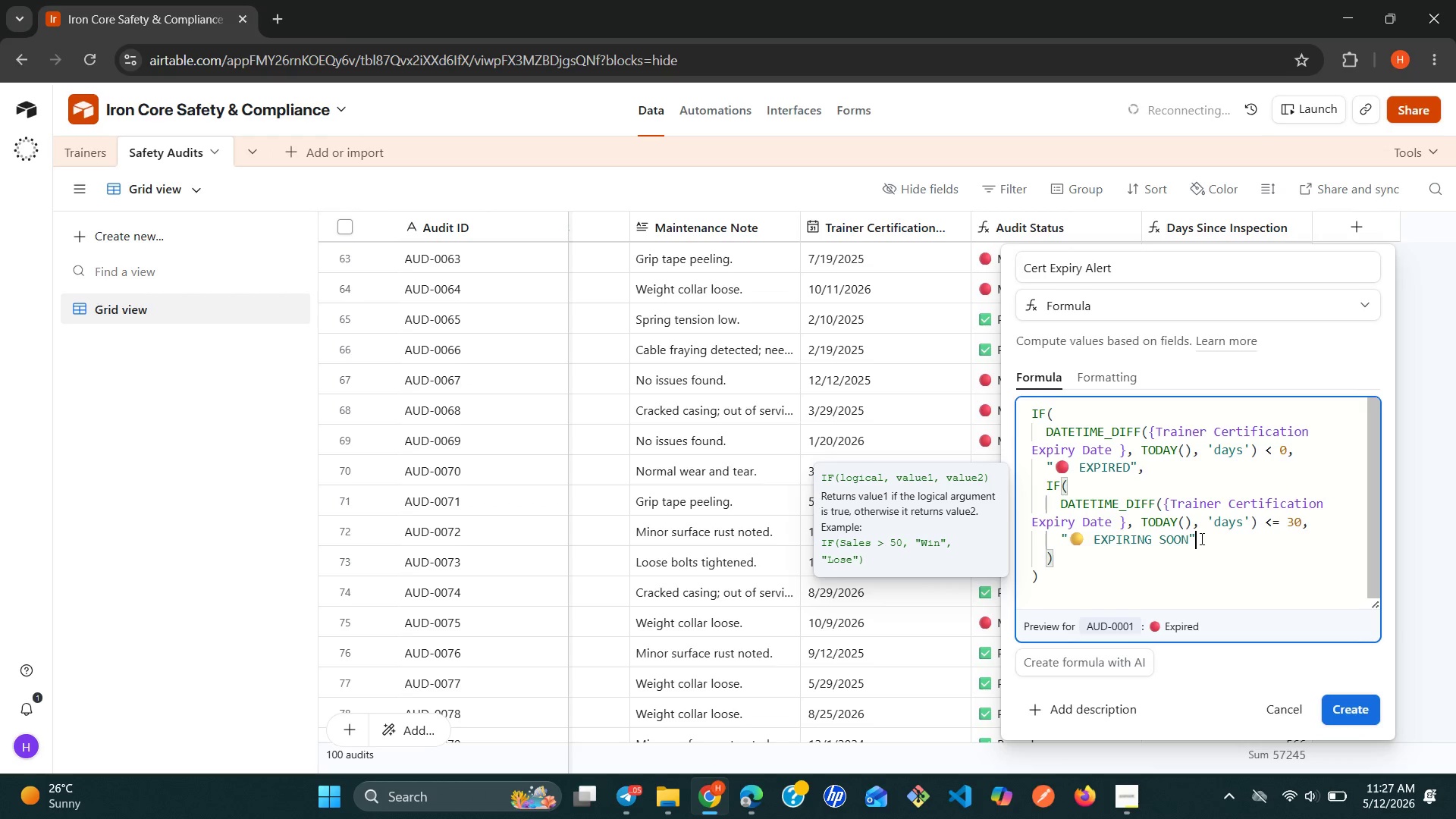 
key(Comma)
 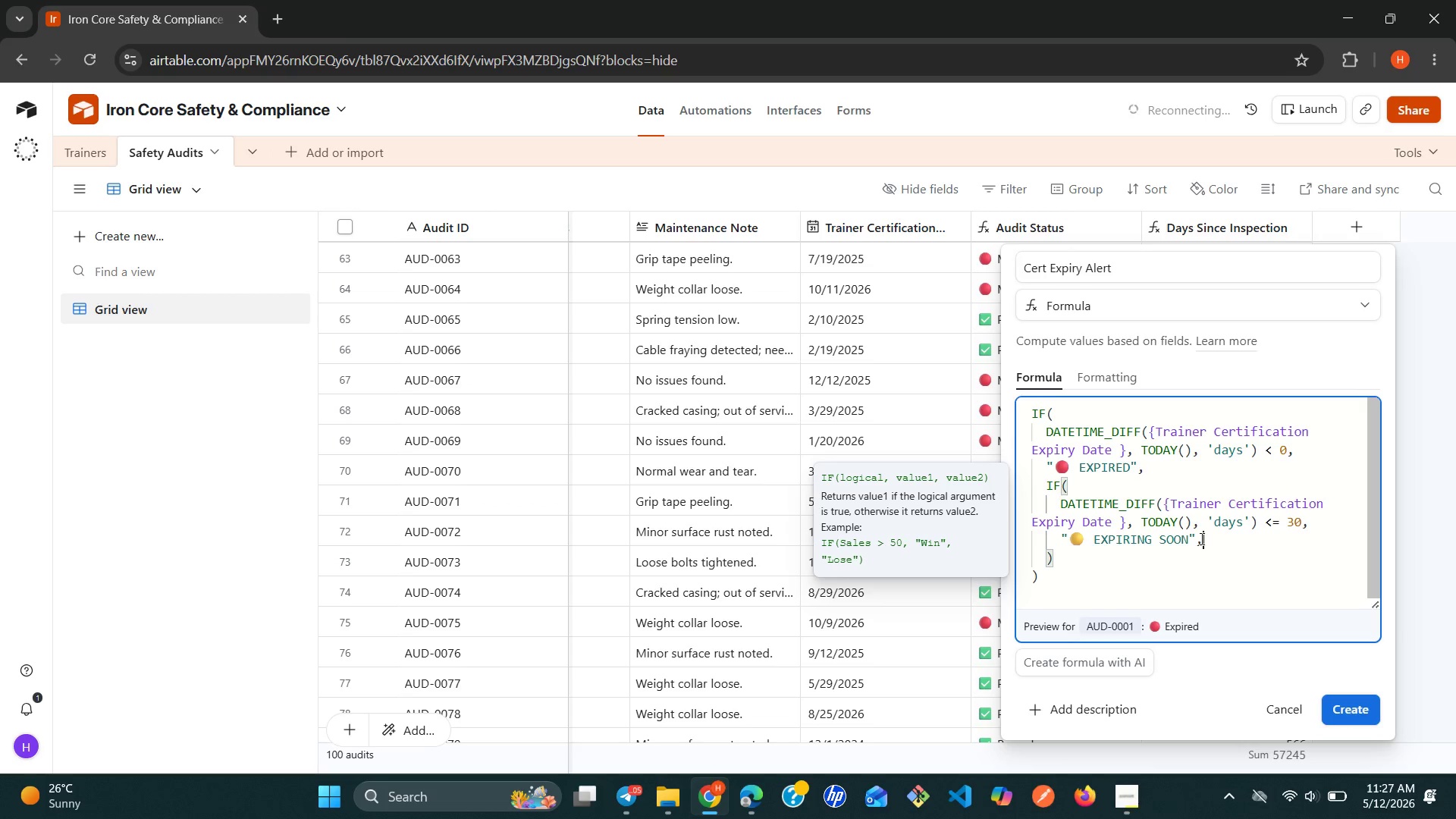 
key(Enter)
 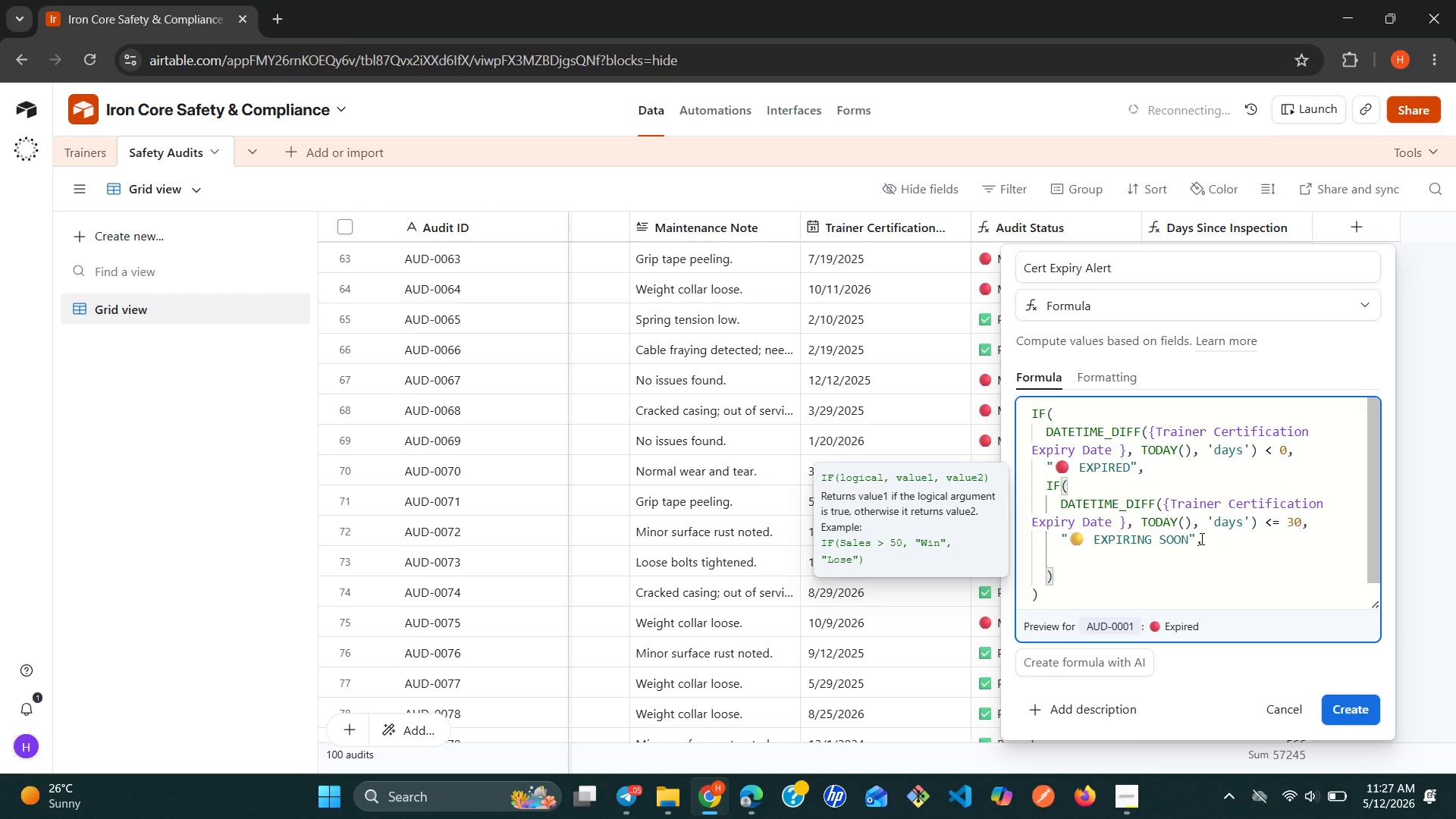 
key(Shift+Quote)
 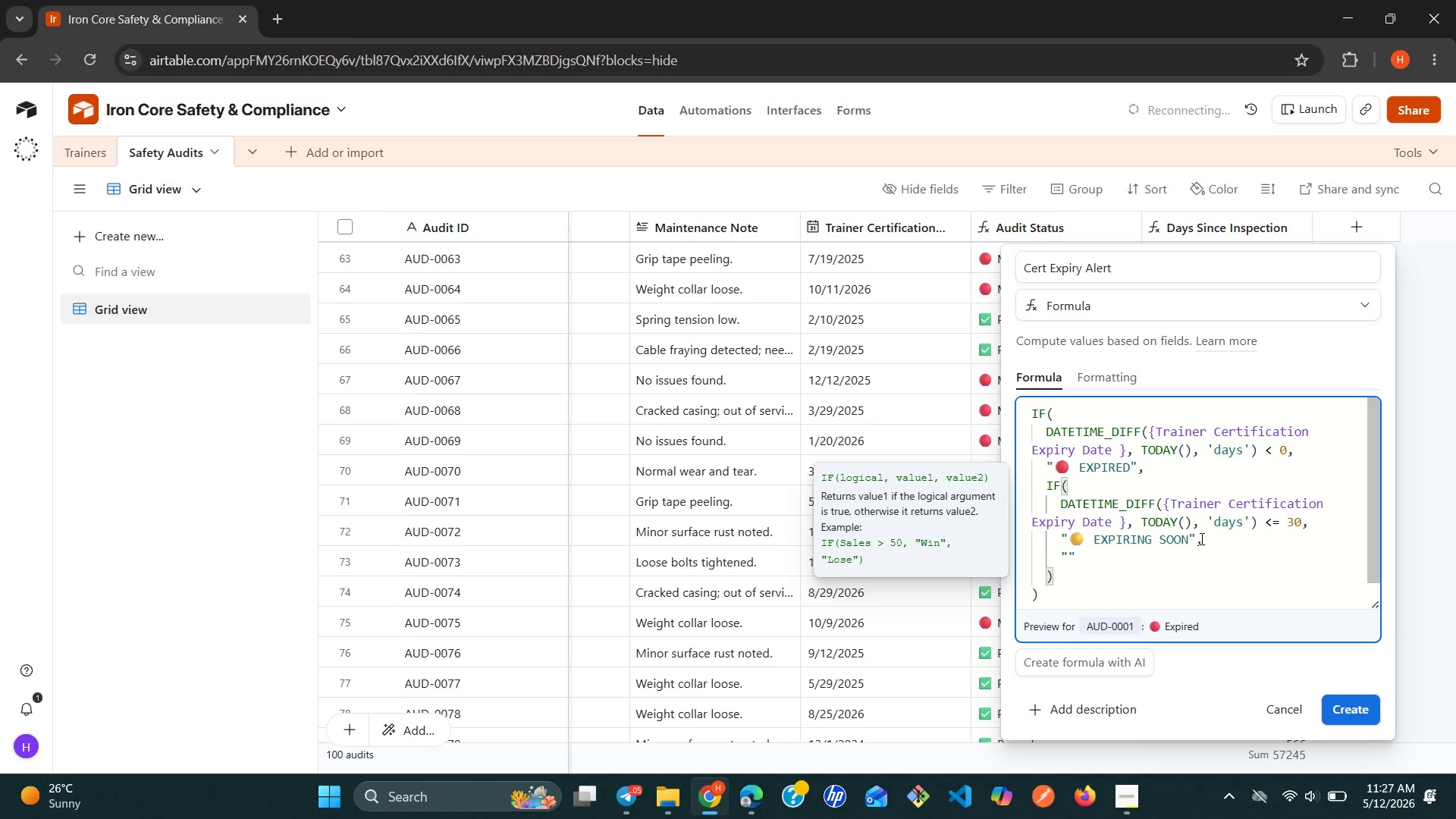 
key(Meta+MetaLeft)
 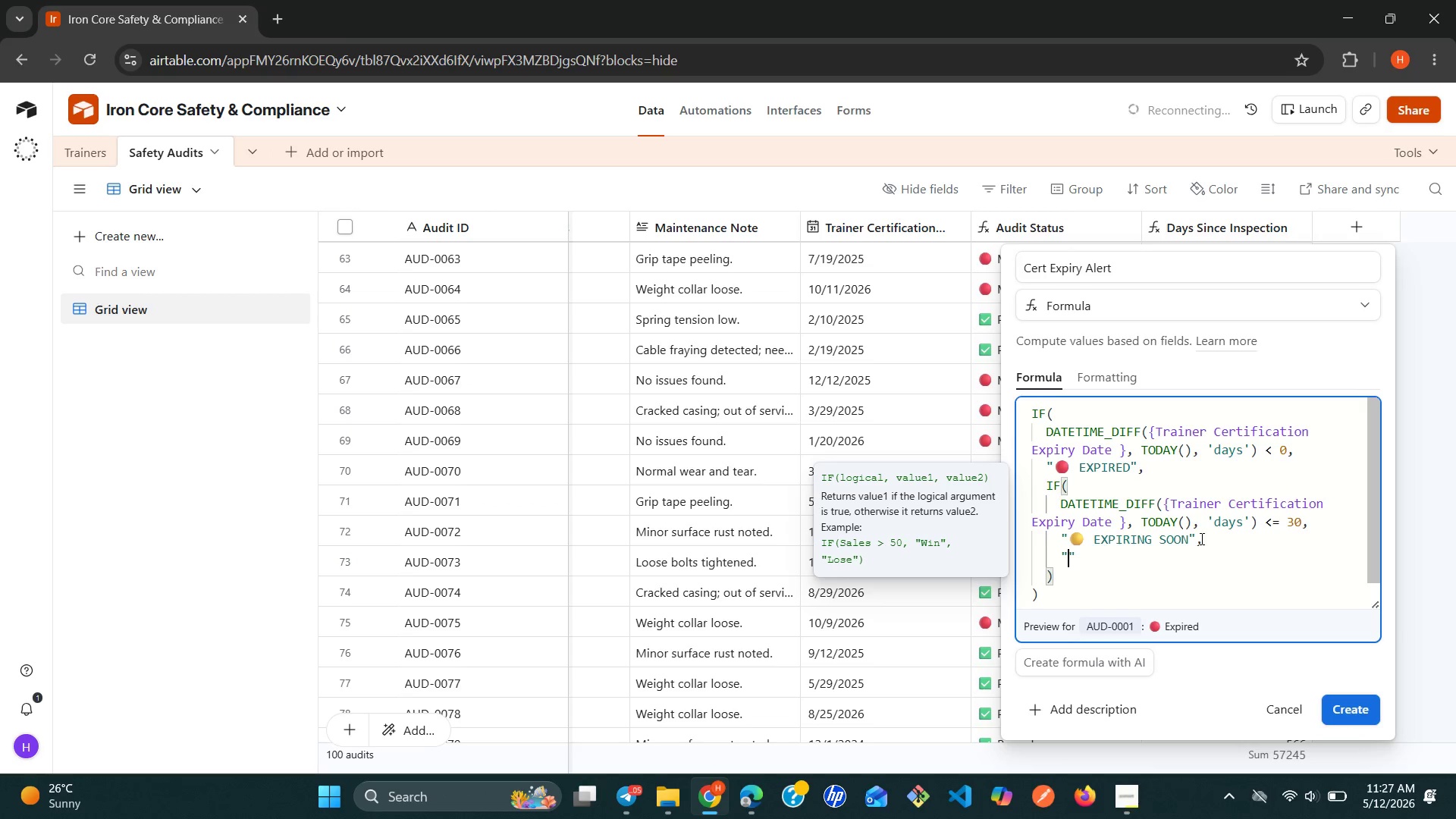 
key(Alt+Control+Meta+AltLeft)
 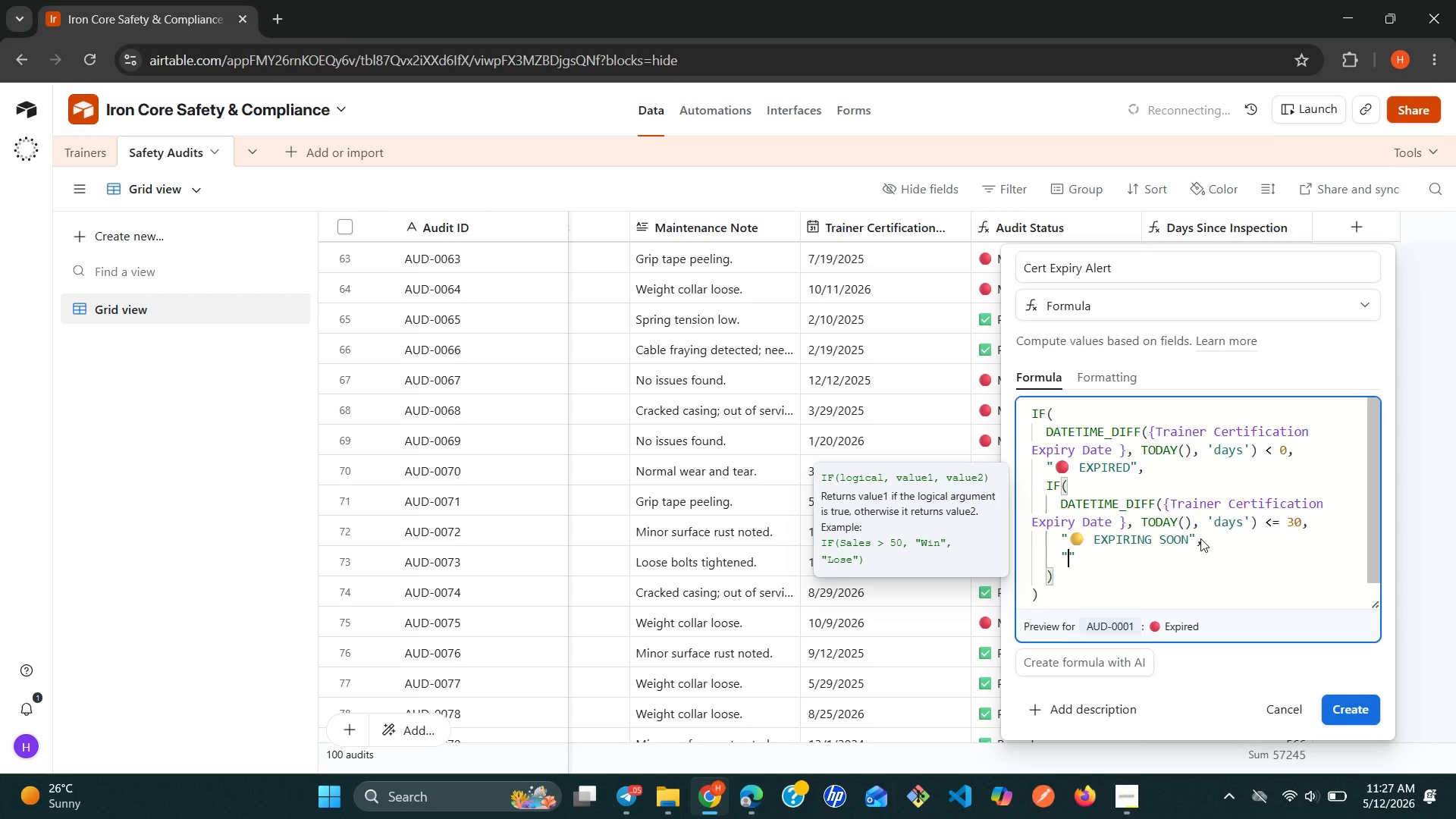 
key(Control+Meta+ControlLeft)
 